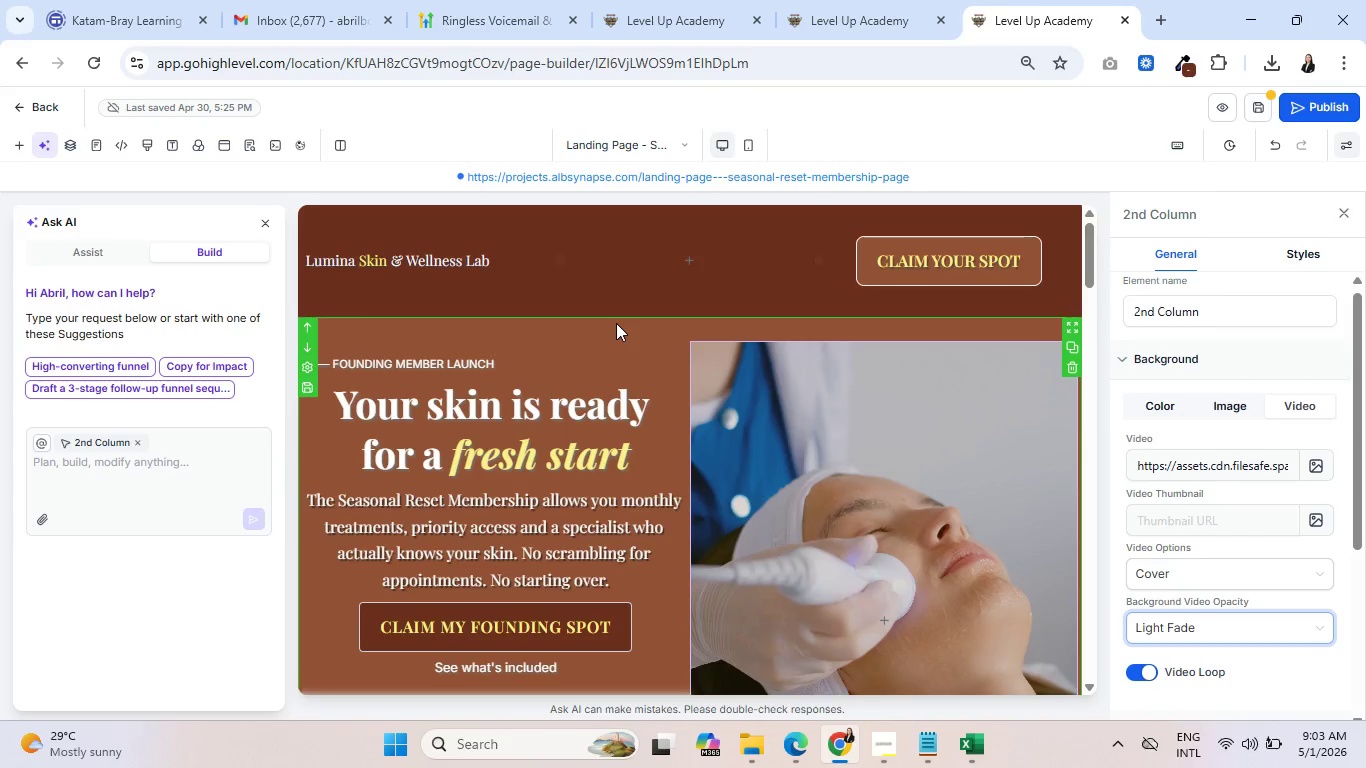 
left_click([1230, 634])
 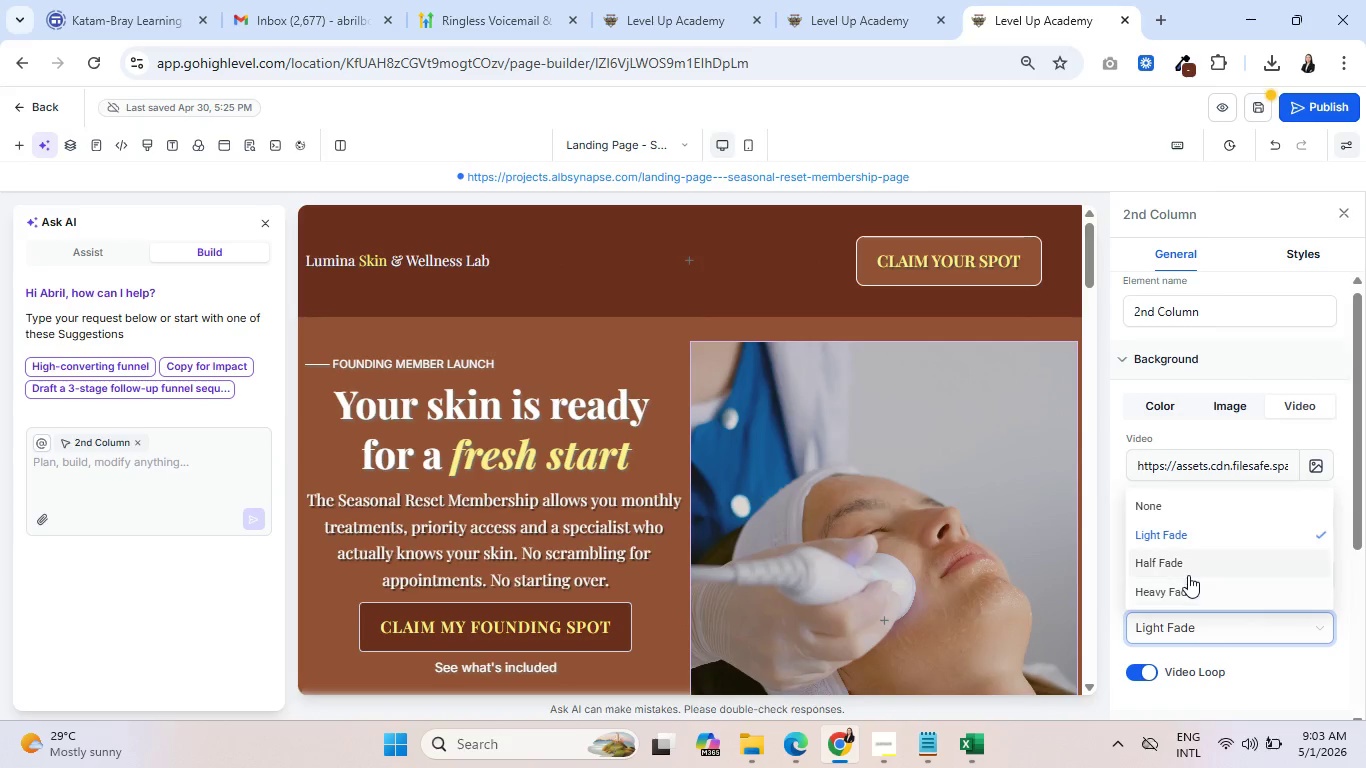 
left_click([1190, 565])
 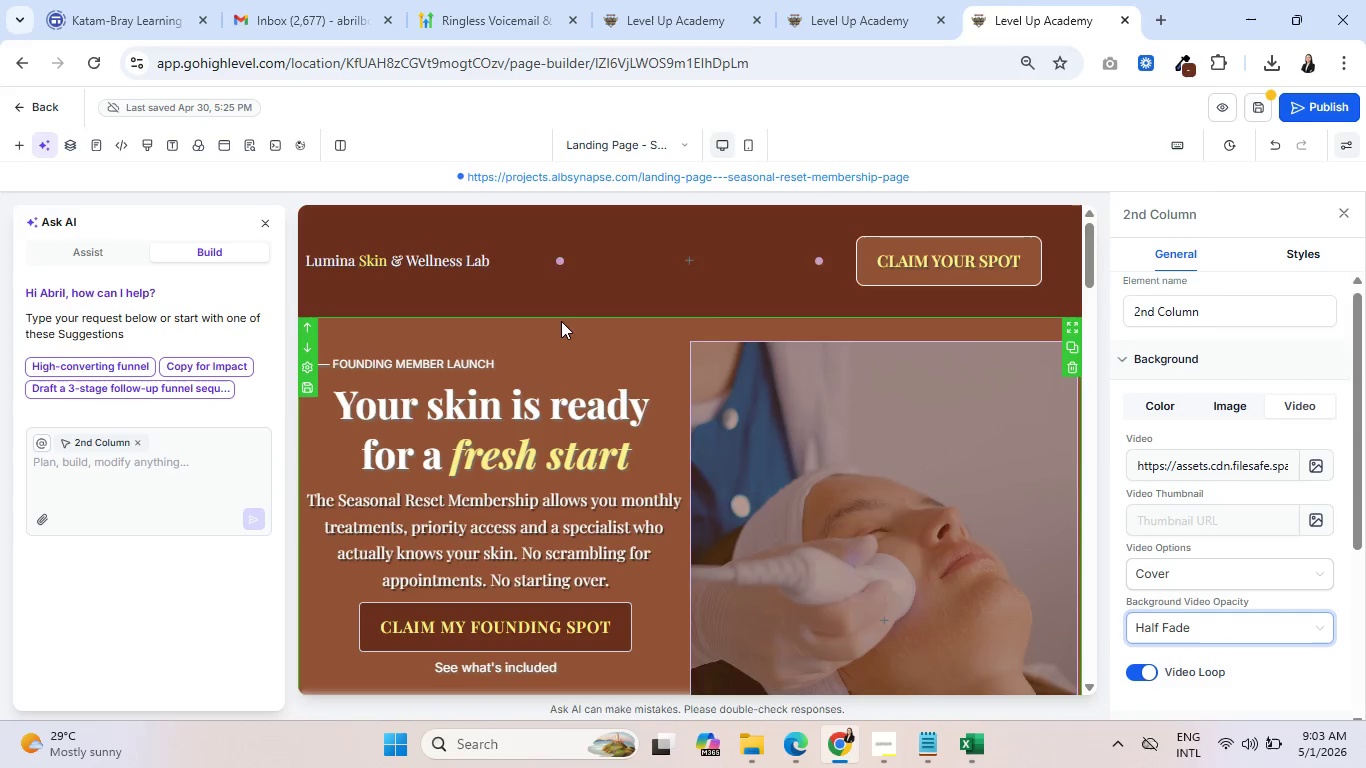 
left_click([561, 321])
 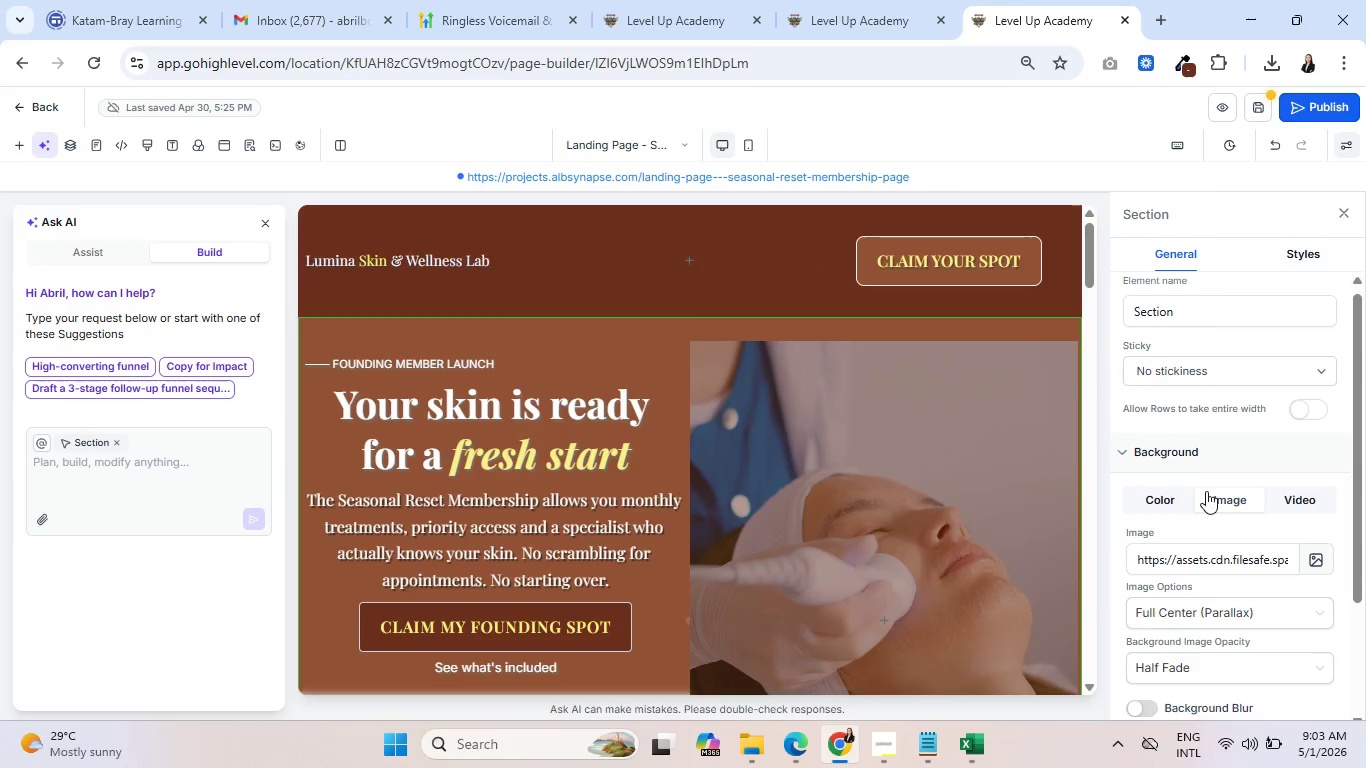 
left_click([1228, 498])
 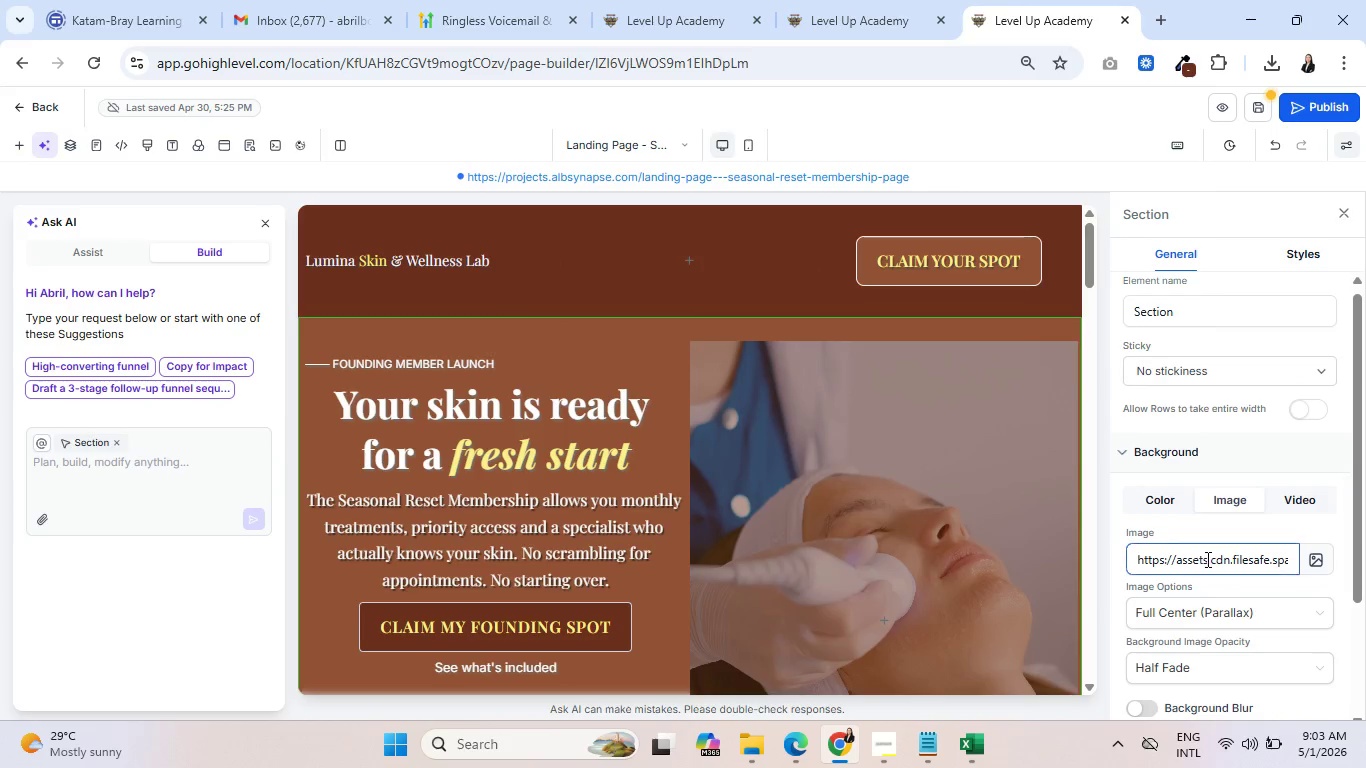 
double_click([1206, 559])
 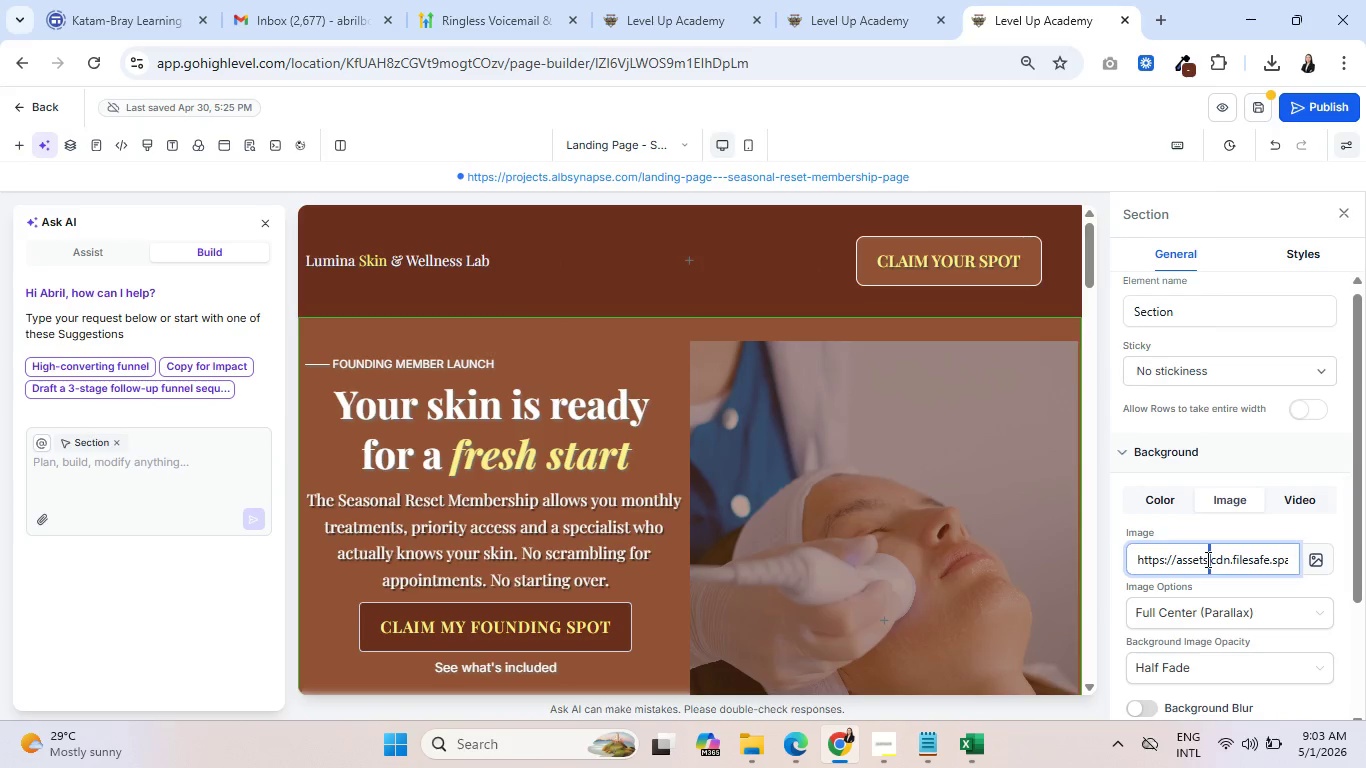 
triple_click([1206, 559])
 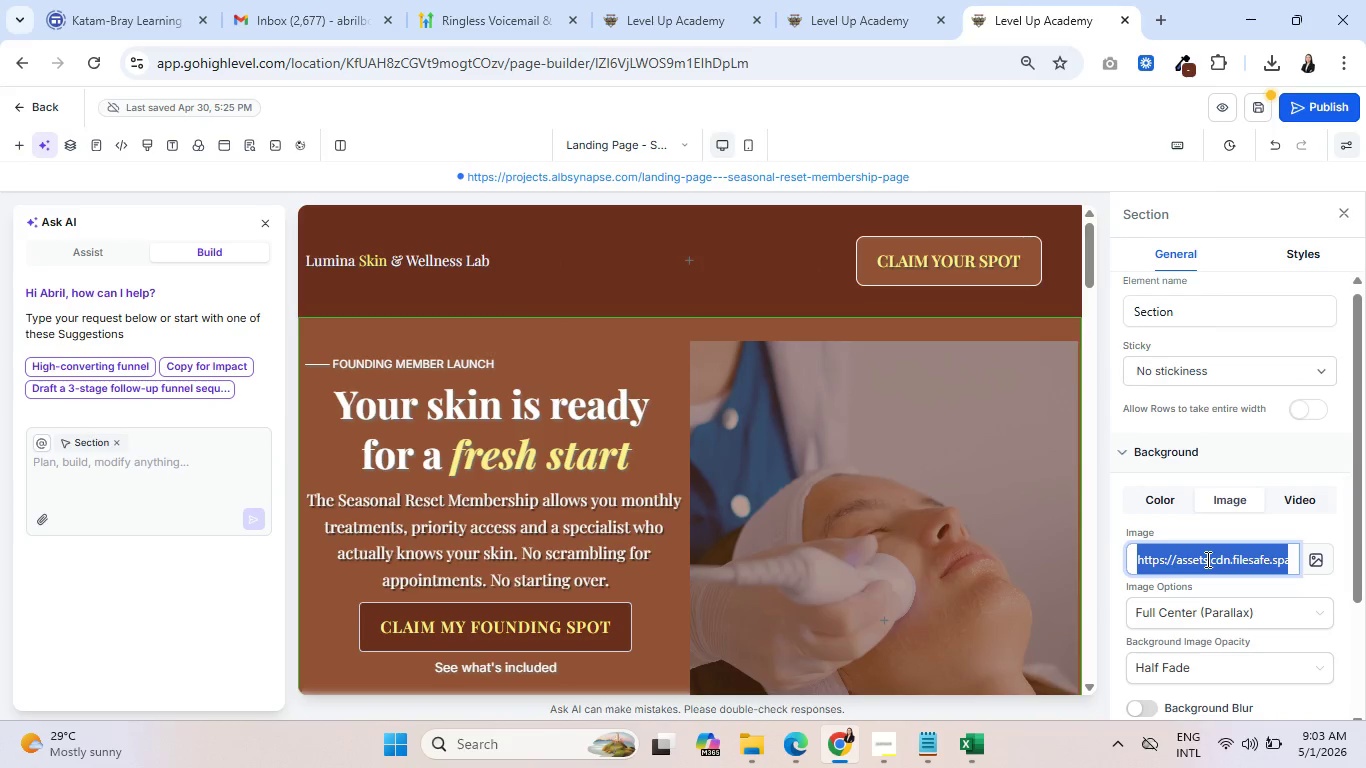 
key(Backspace)
 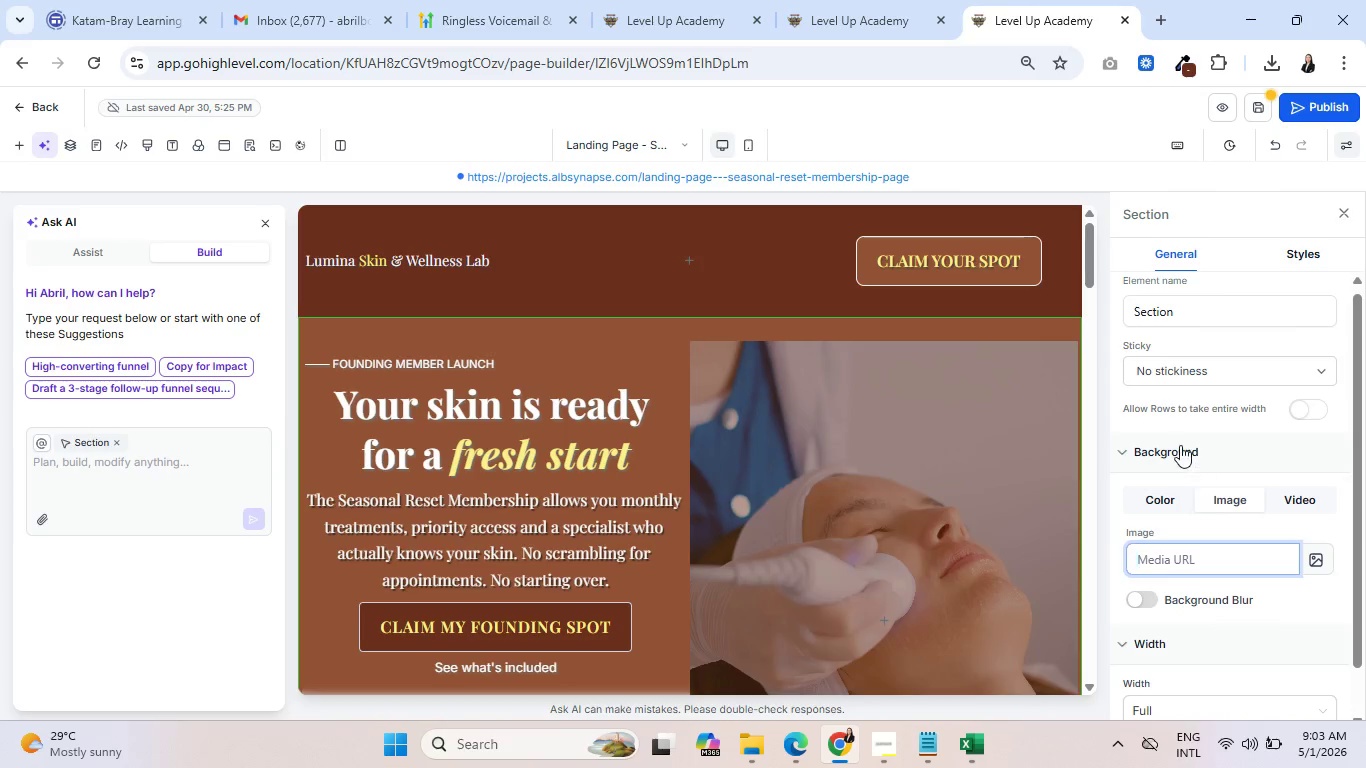 
left_click([1162, 492])
 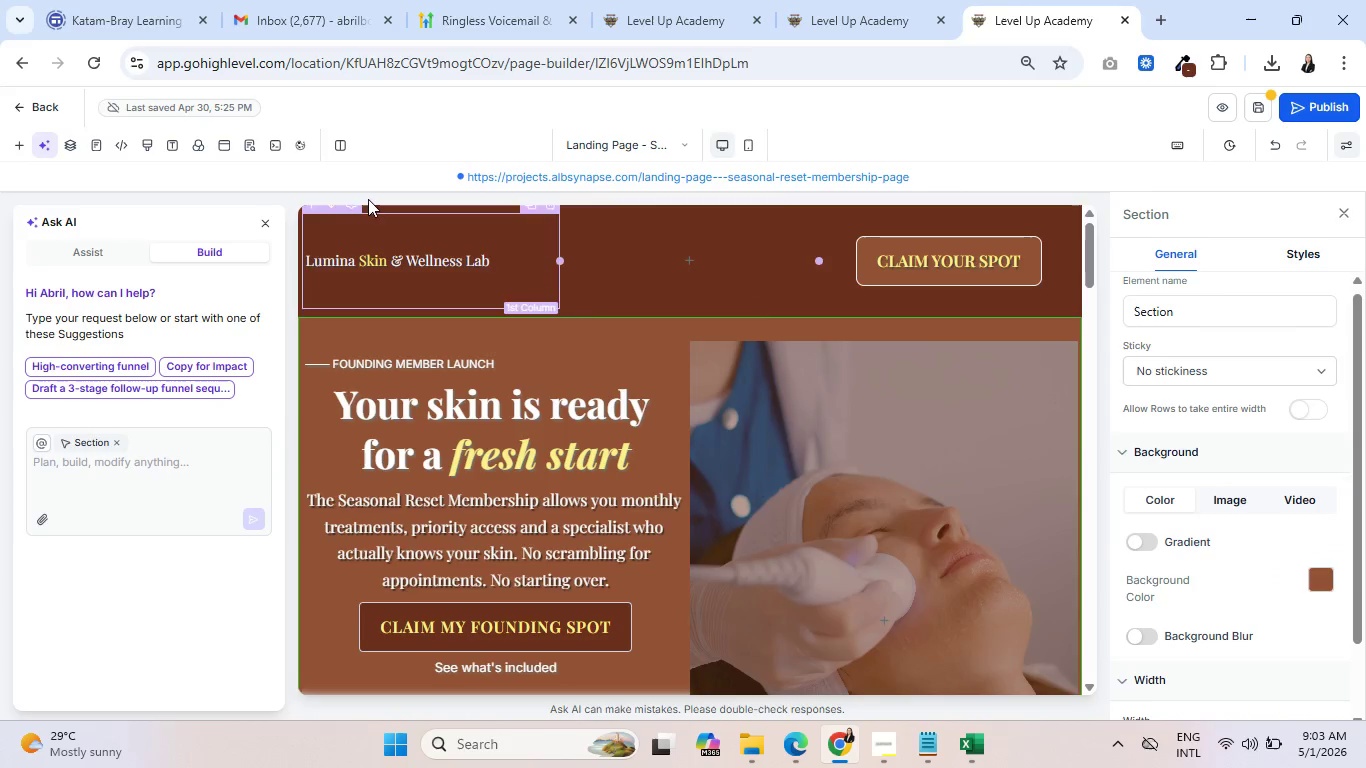 
left_click([260, 220])
 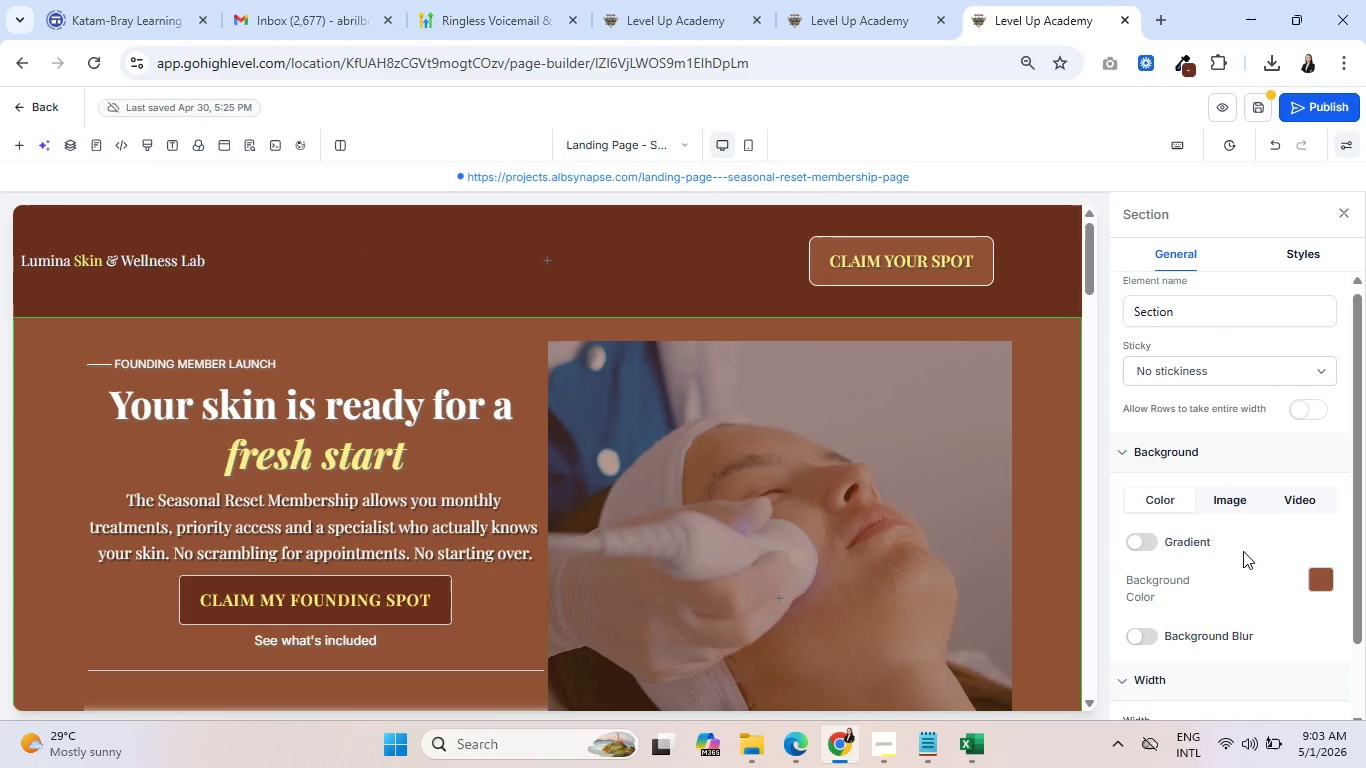 
scroll: coordinate [1053, 557], scroll_direction: down, amount: 2.0
 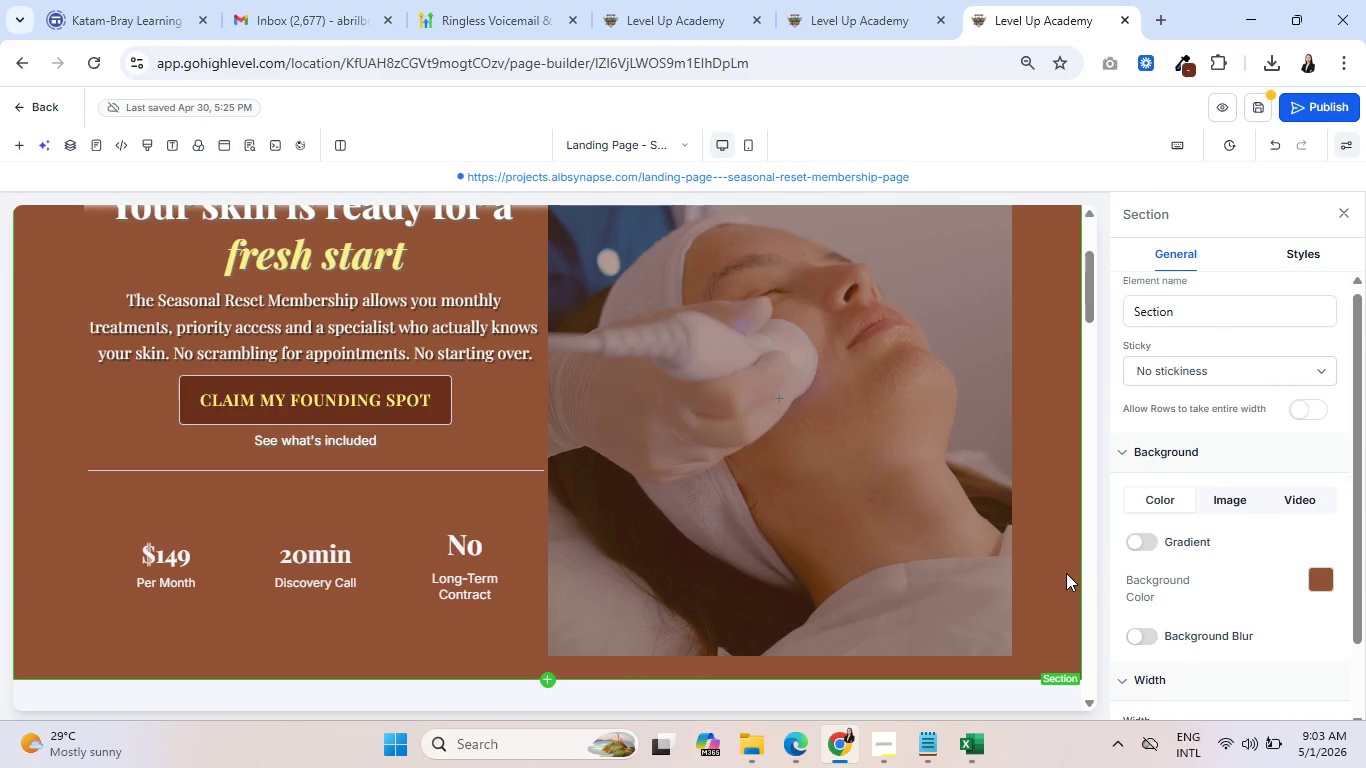 
scroll: coordinate [1065, 567], scroll_direction: up, amount: 2.0
 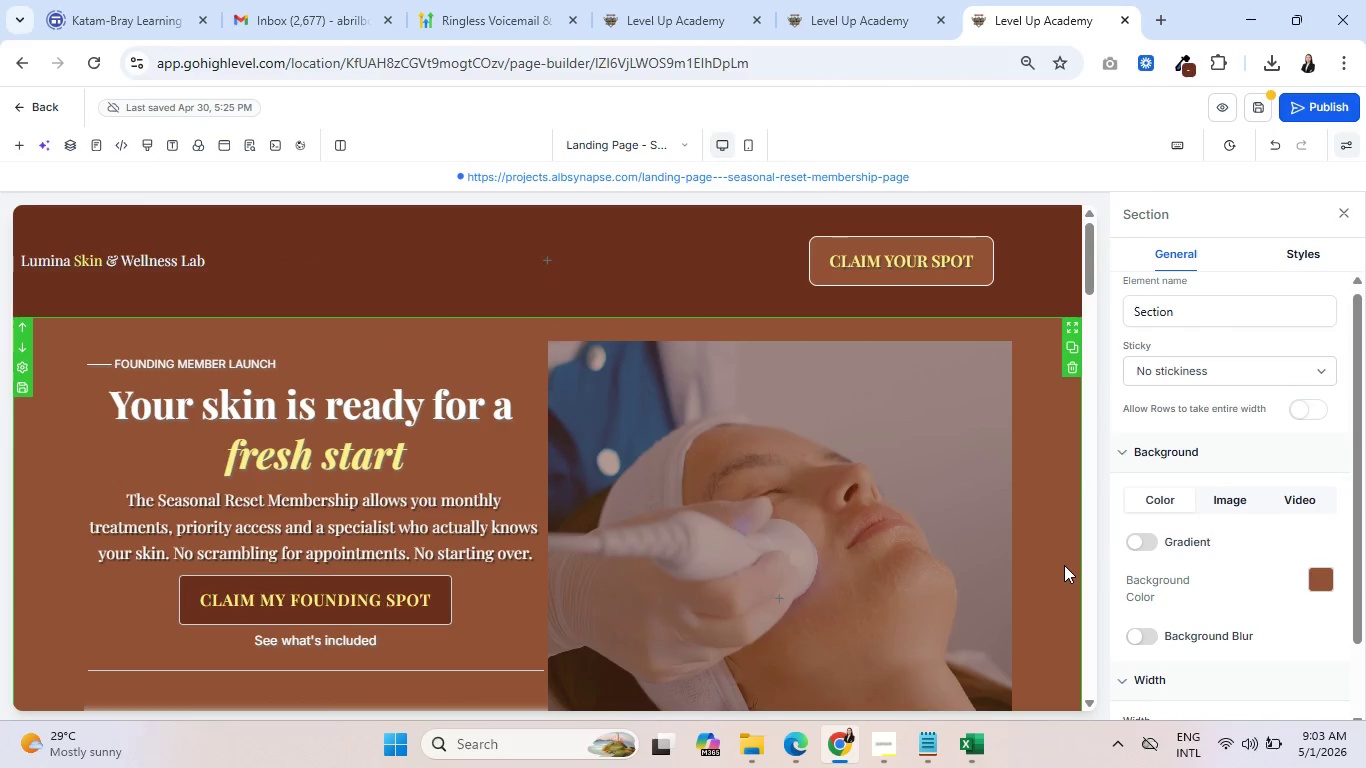 
scroll: coordinate [1064, 565], scroll_direction: down, amount: 1.0
 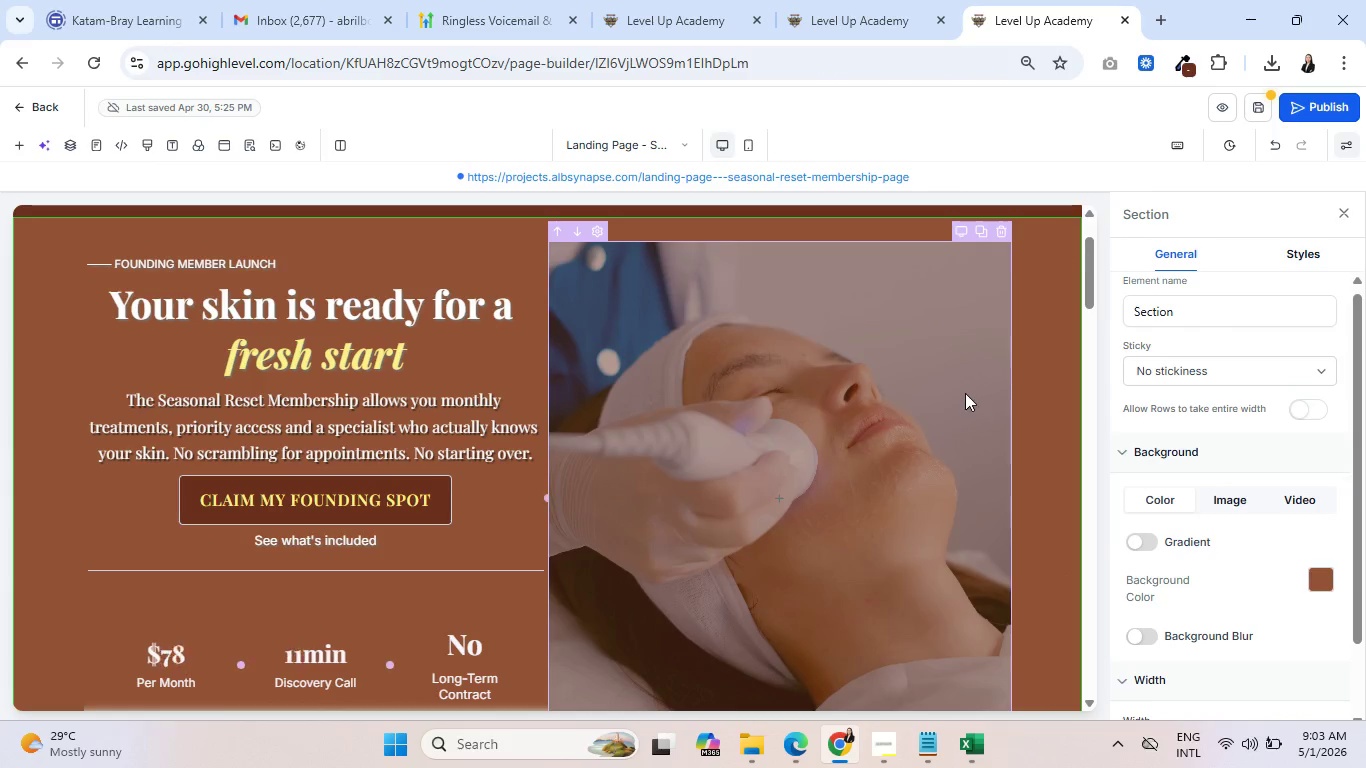 
left_click([965, 393])
 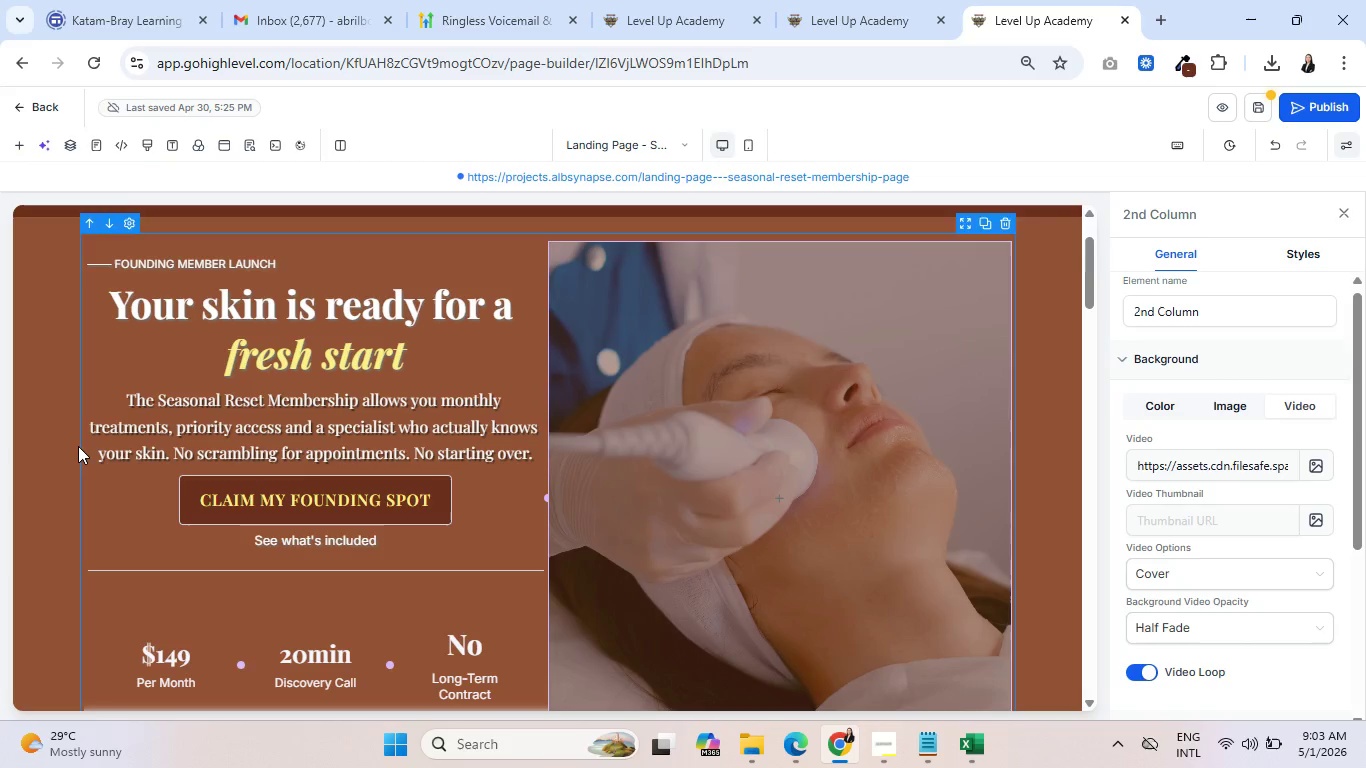 
wait(14.66)
 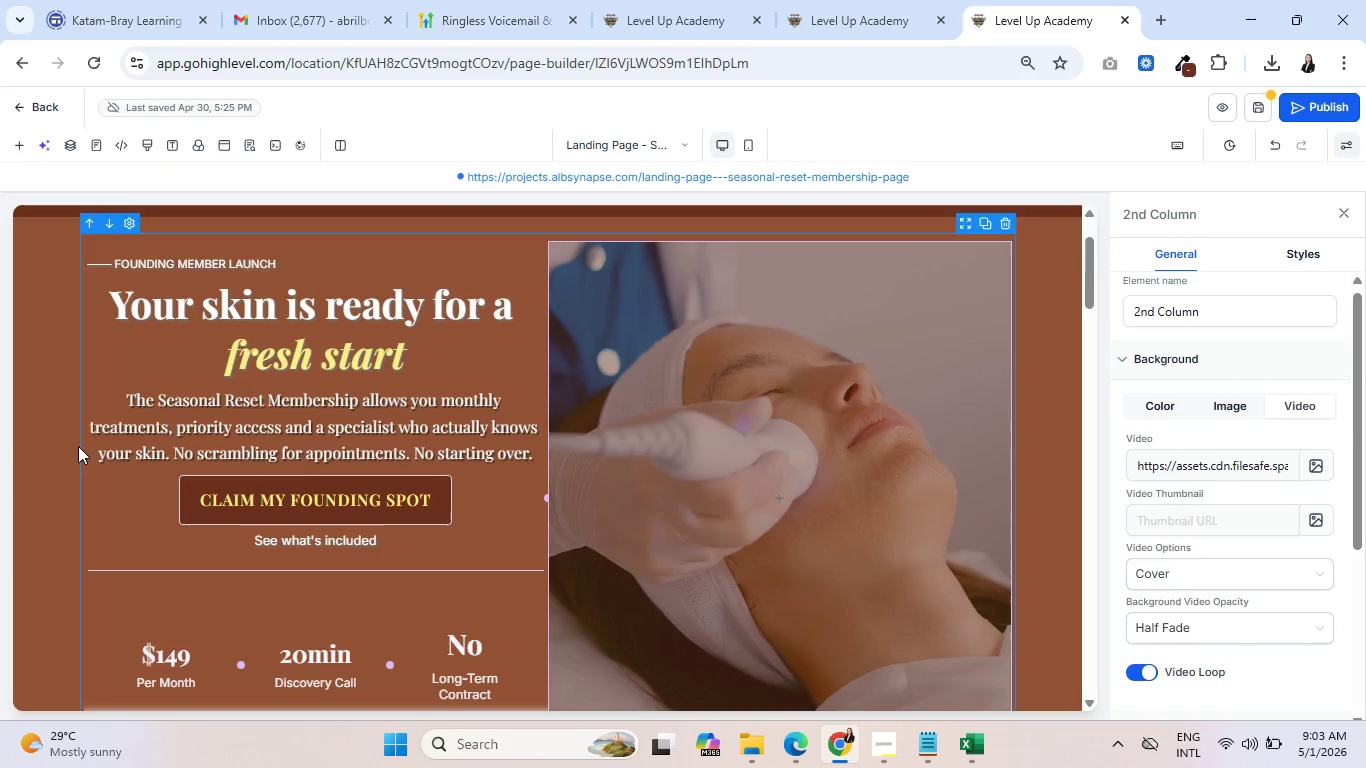 
scroll: coordinate [81, 447], scroll_direction: down, amount: 2.0
 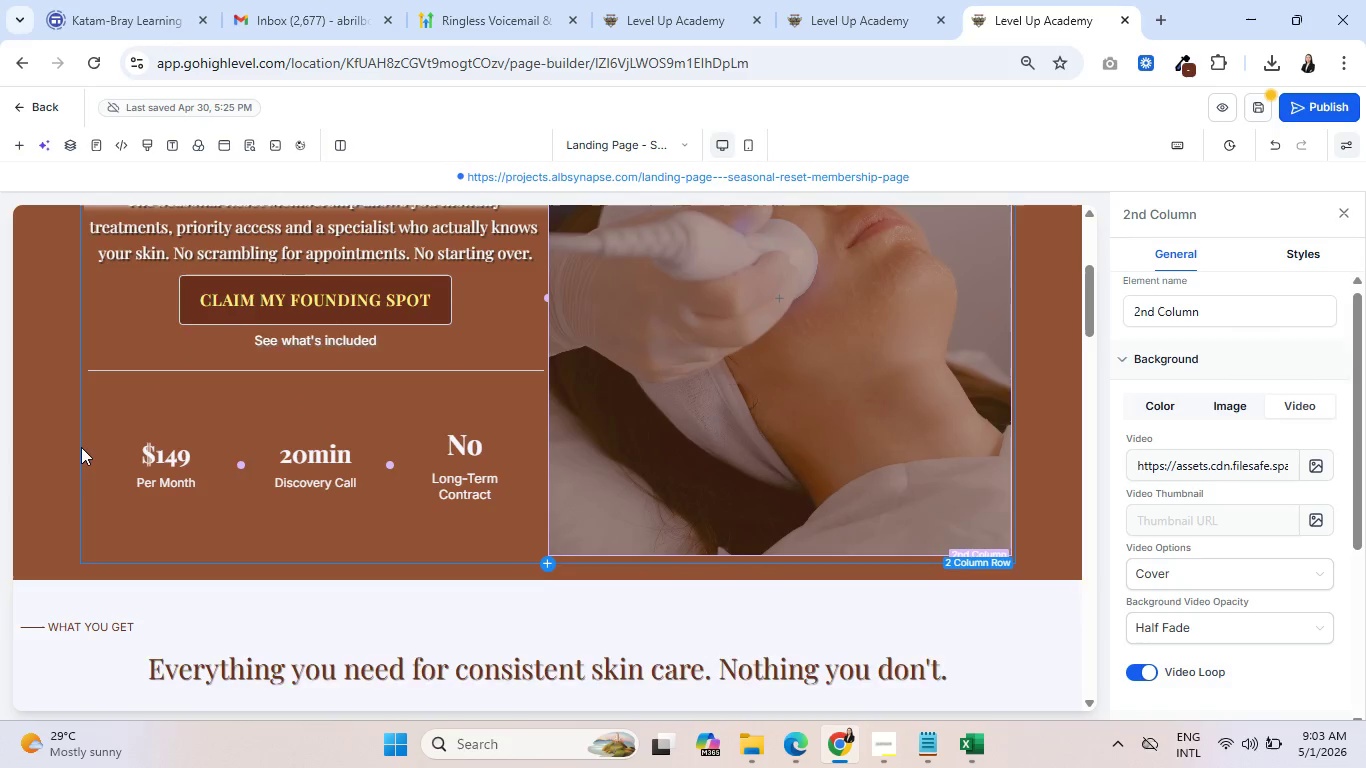 
scroll: coordinate [81, 447], scroll_direction: up, amount: 2.0
 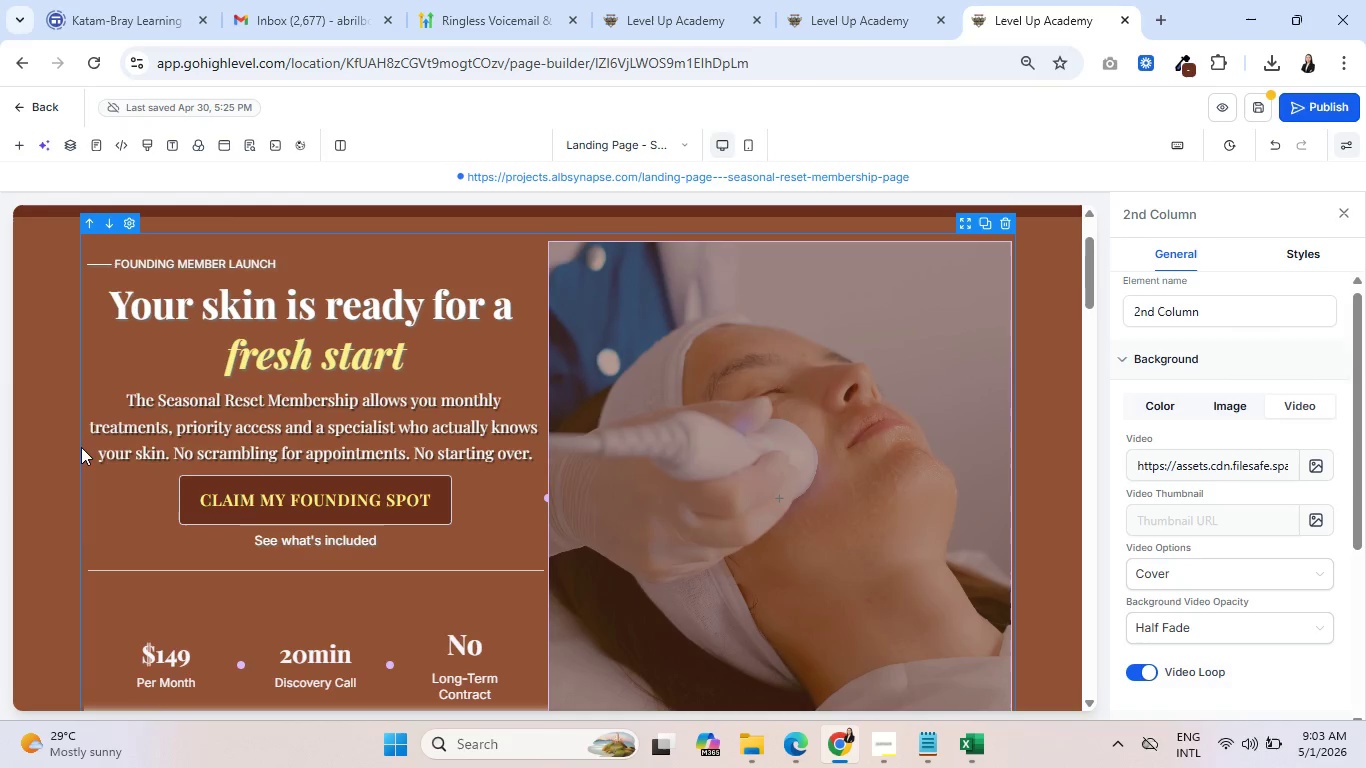 
scroll: coordinate [81, 447], scroll_direction: down, amount: 1.0
 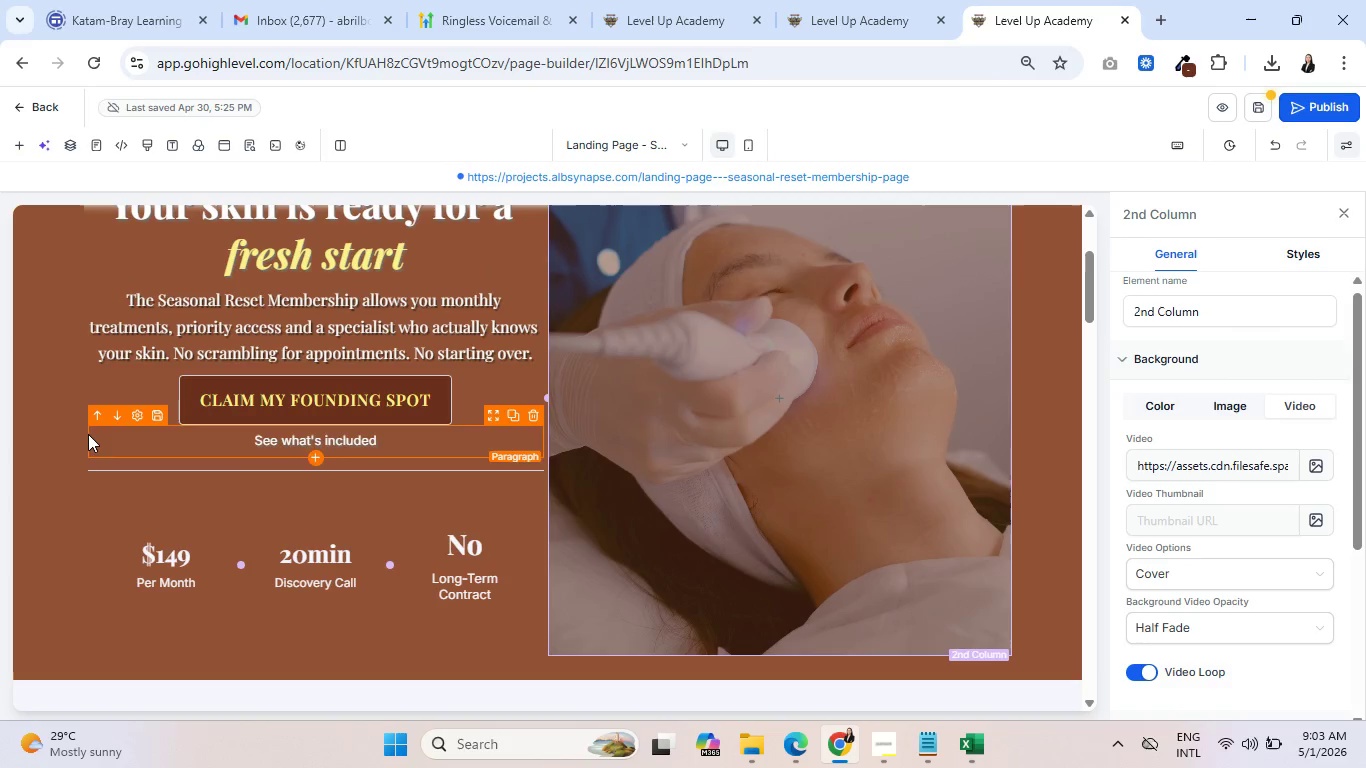 
wait(5.47)
 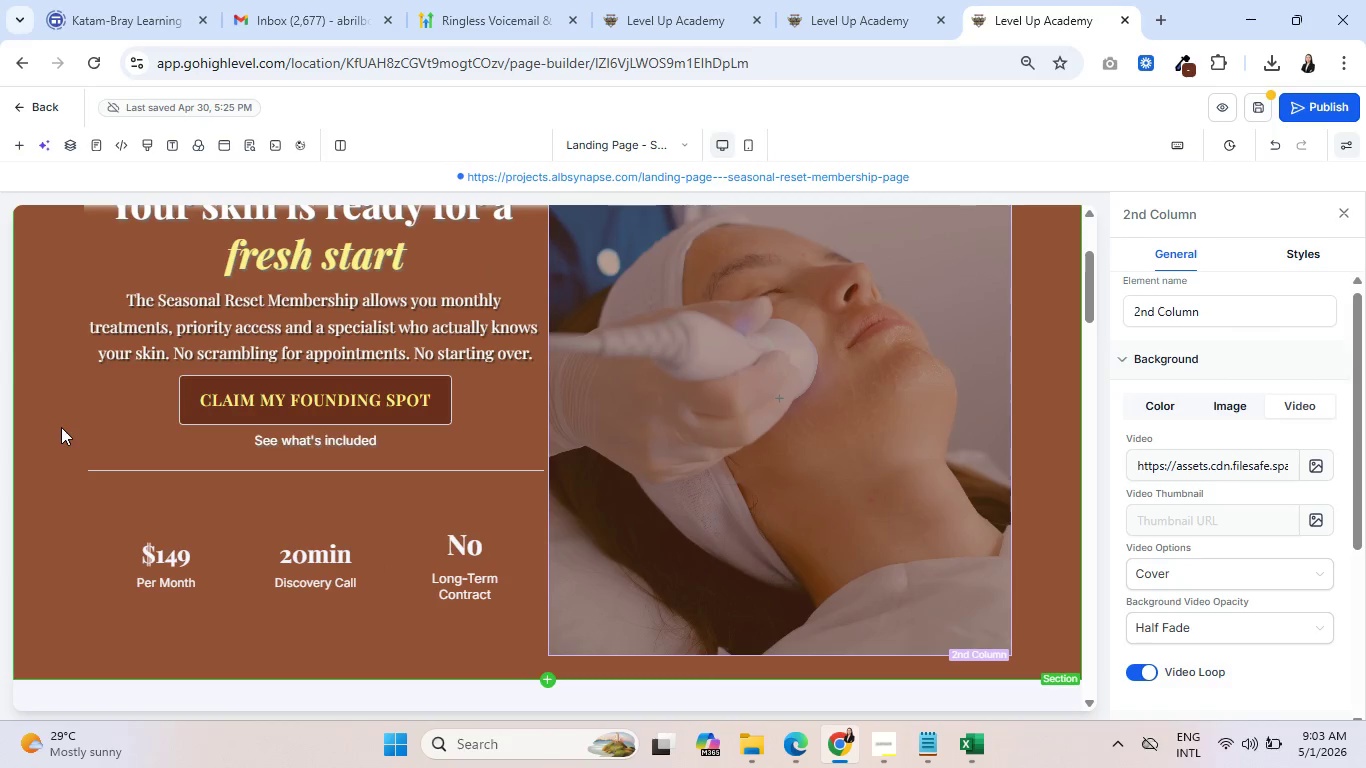 
left_click([83, 431])
 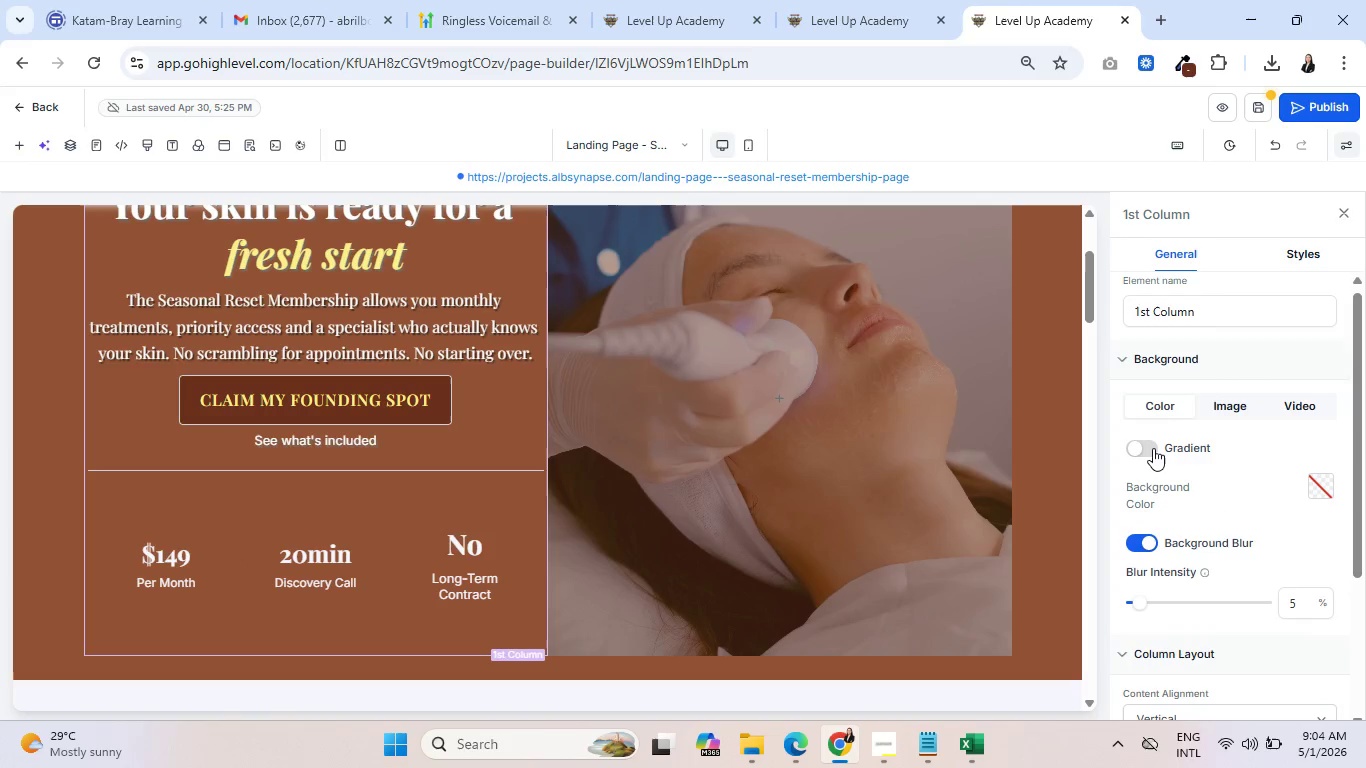 
double_click([1161, 412])
 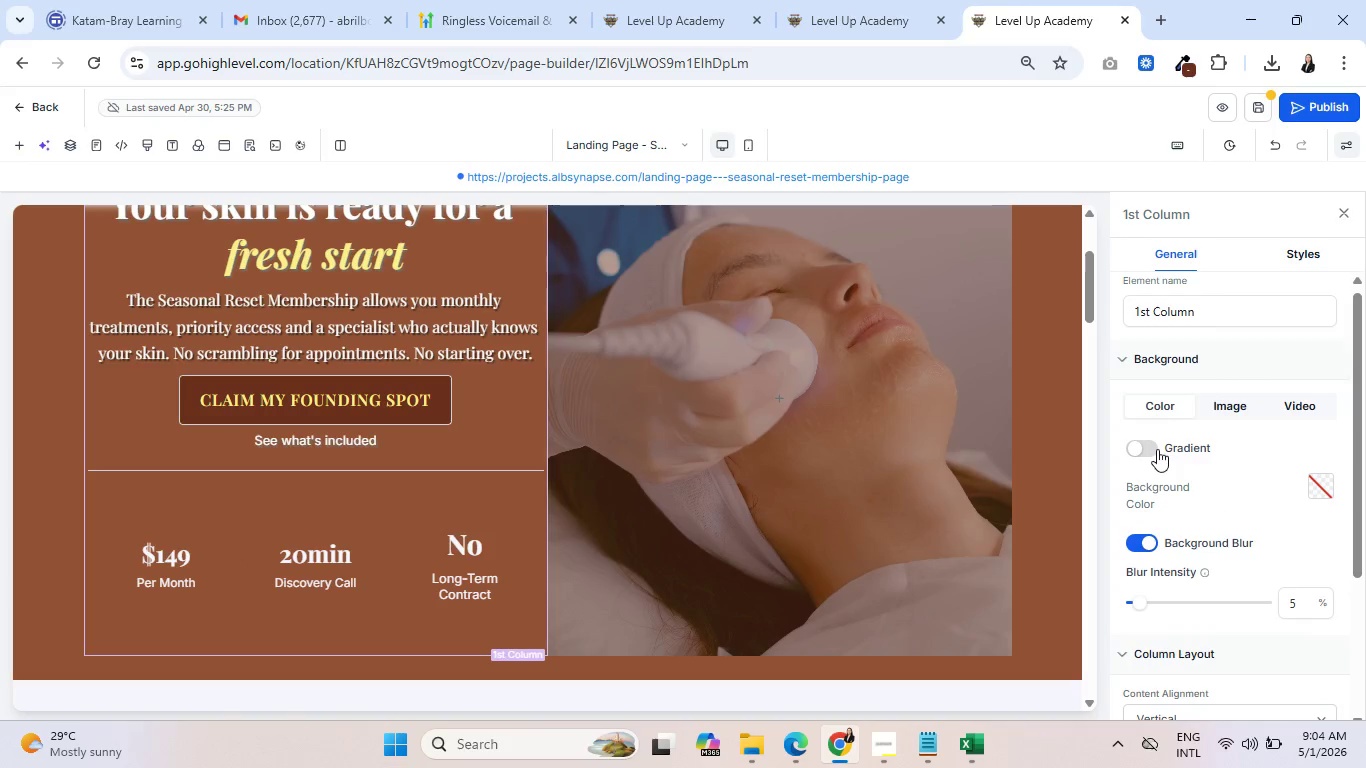 
triple_click([1155, 450])
 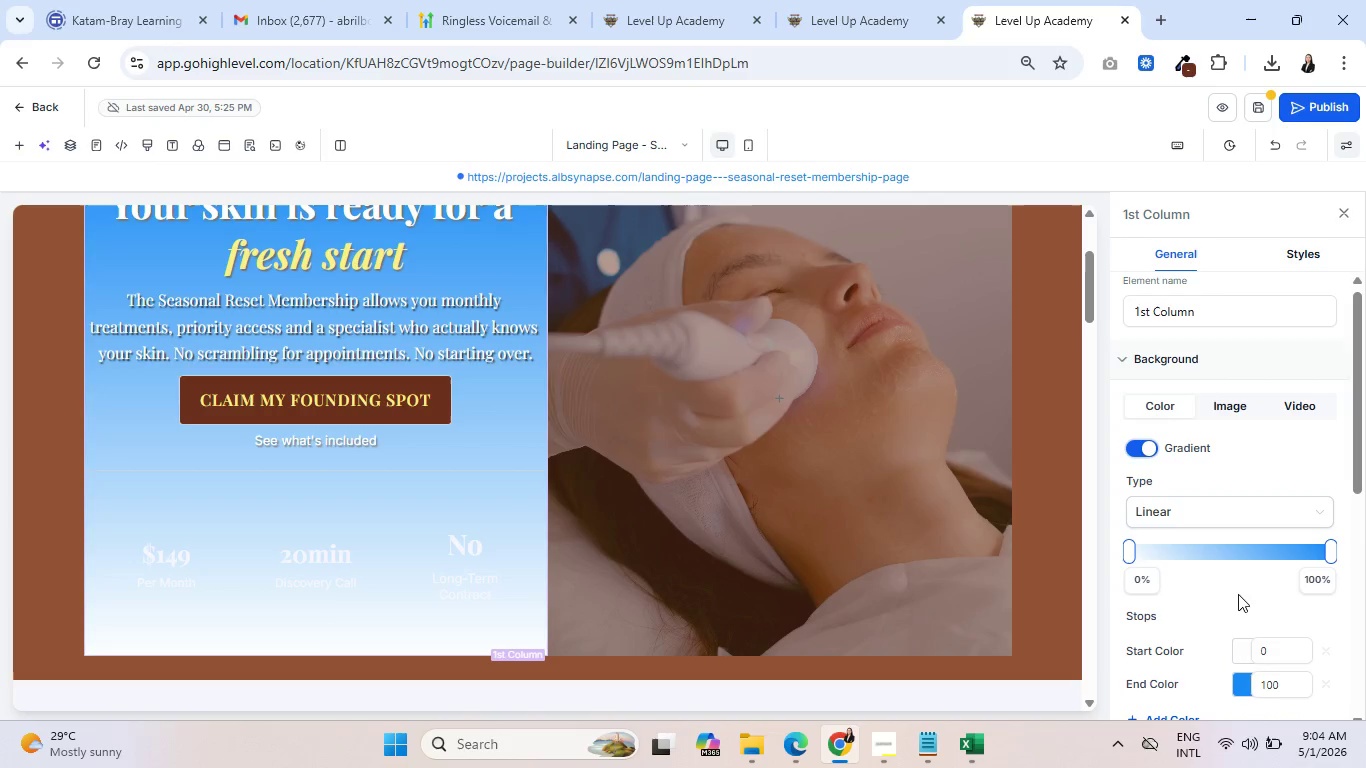 
left_click([1241, 681])
 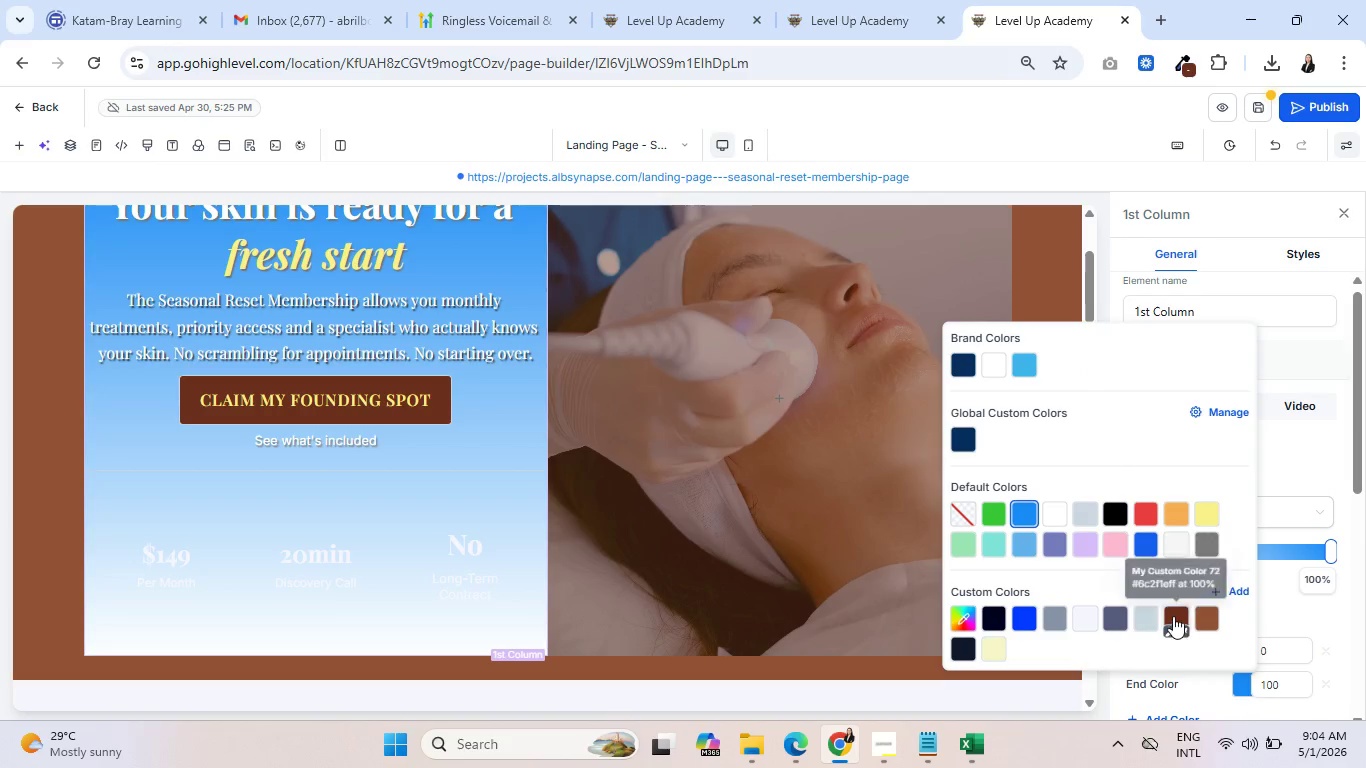 
left_click([1173, 613])
 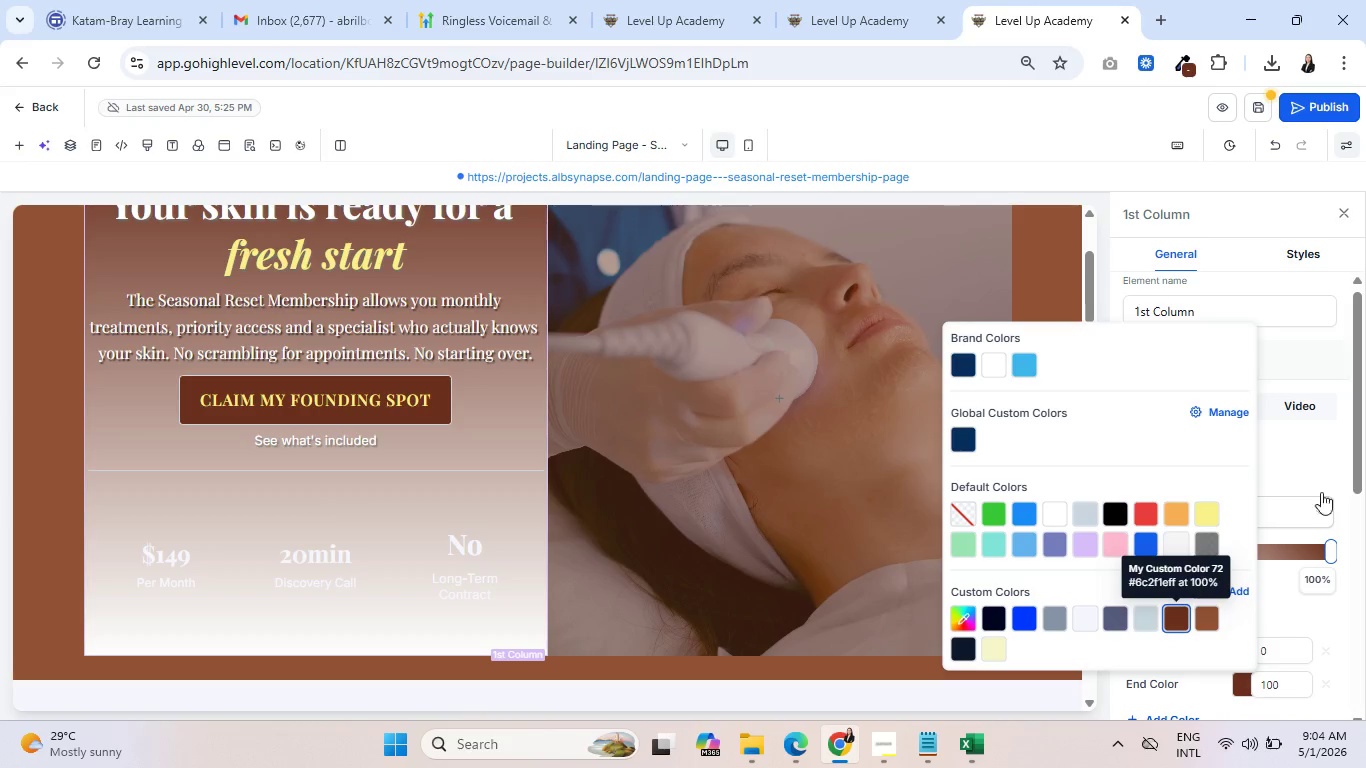 
left_click([1308, 460])
 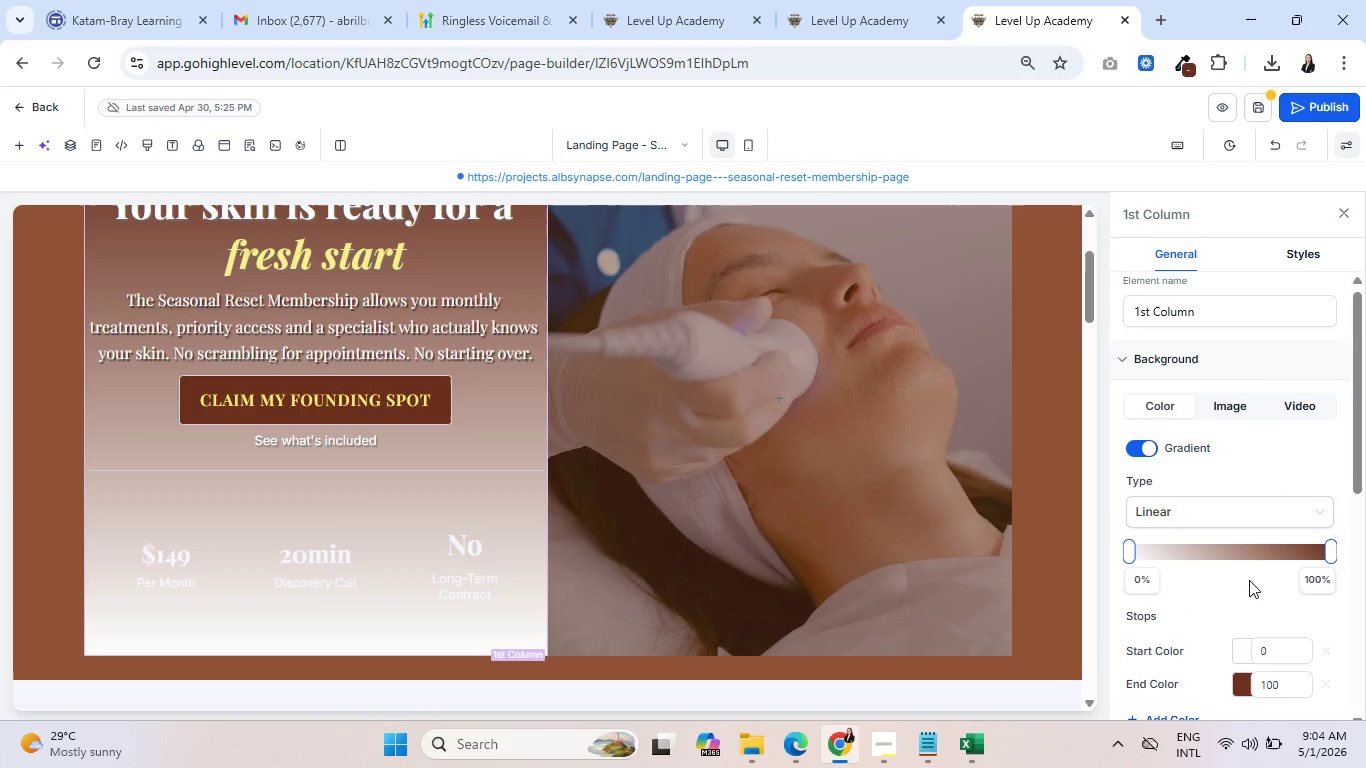 
scroll: coordinate [1249, 581], scroll_direction: down, amount: 1.0
 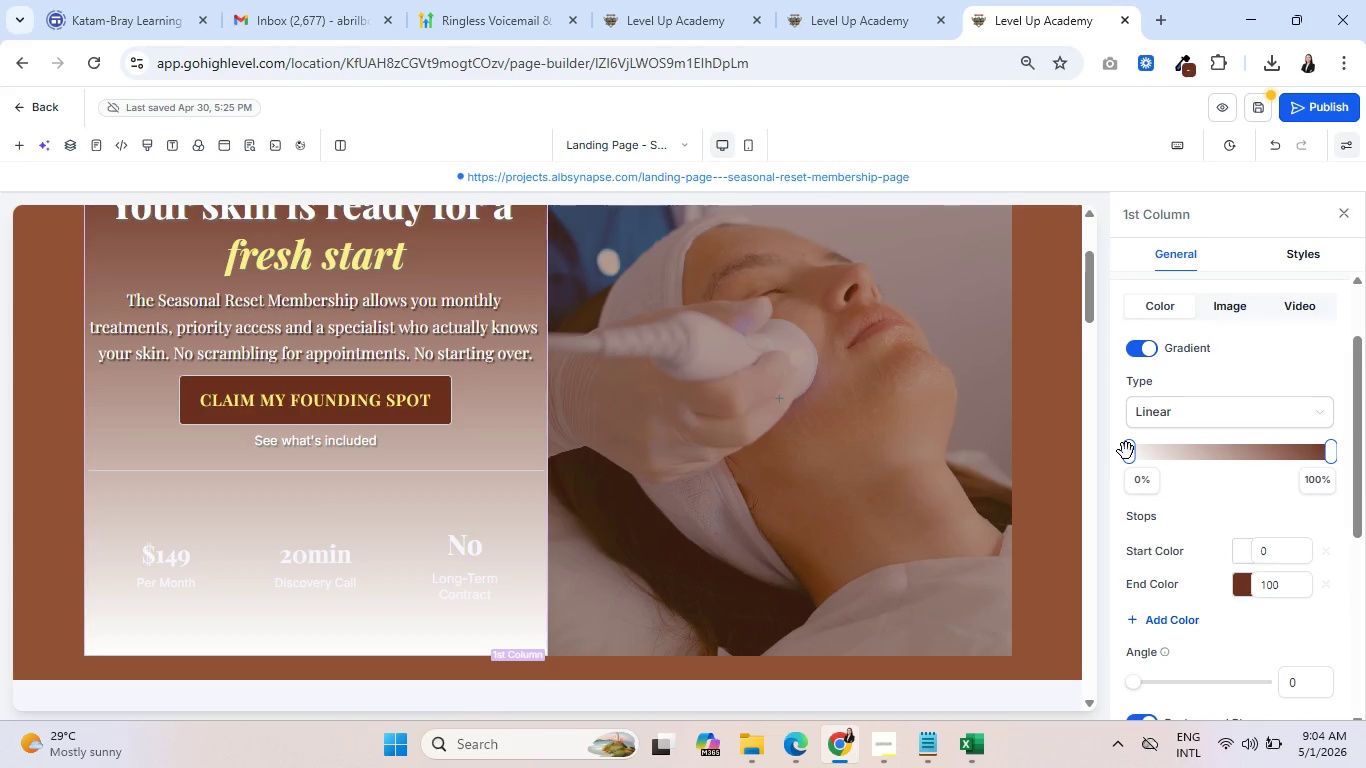 
left_click([1205, 400])
 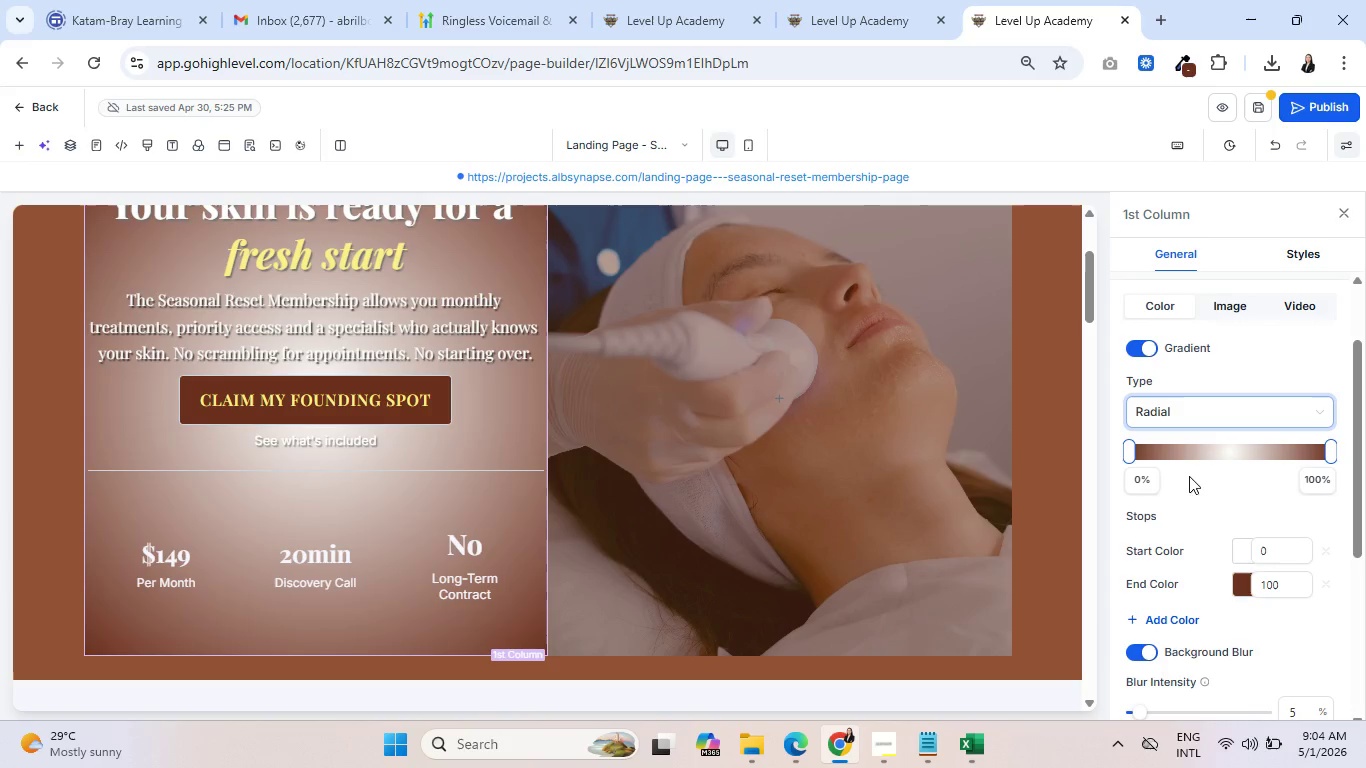 
left_click([1206, 414])
 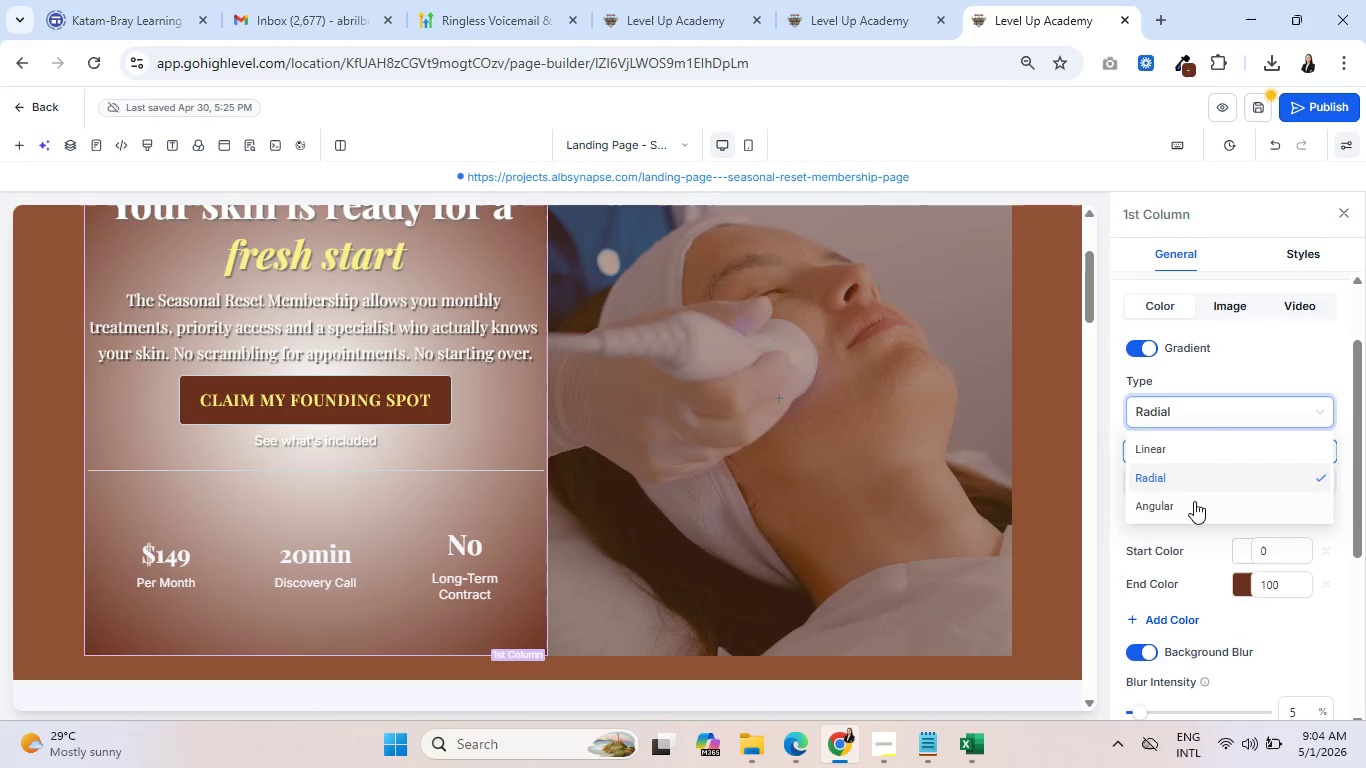 
left_click([1194, 504])
 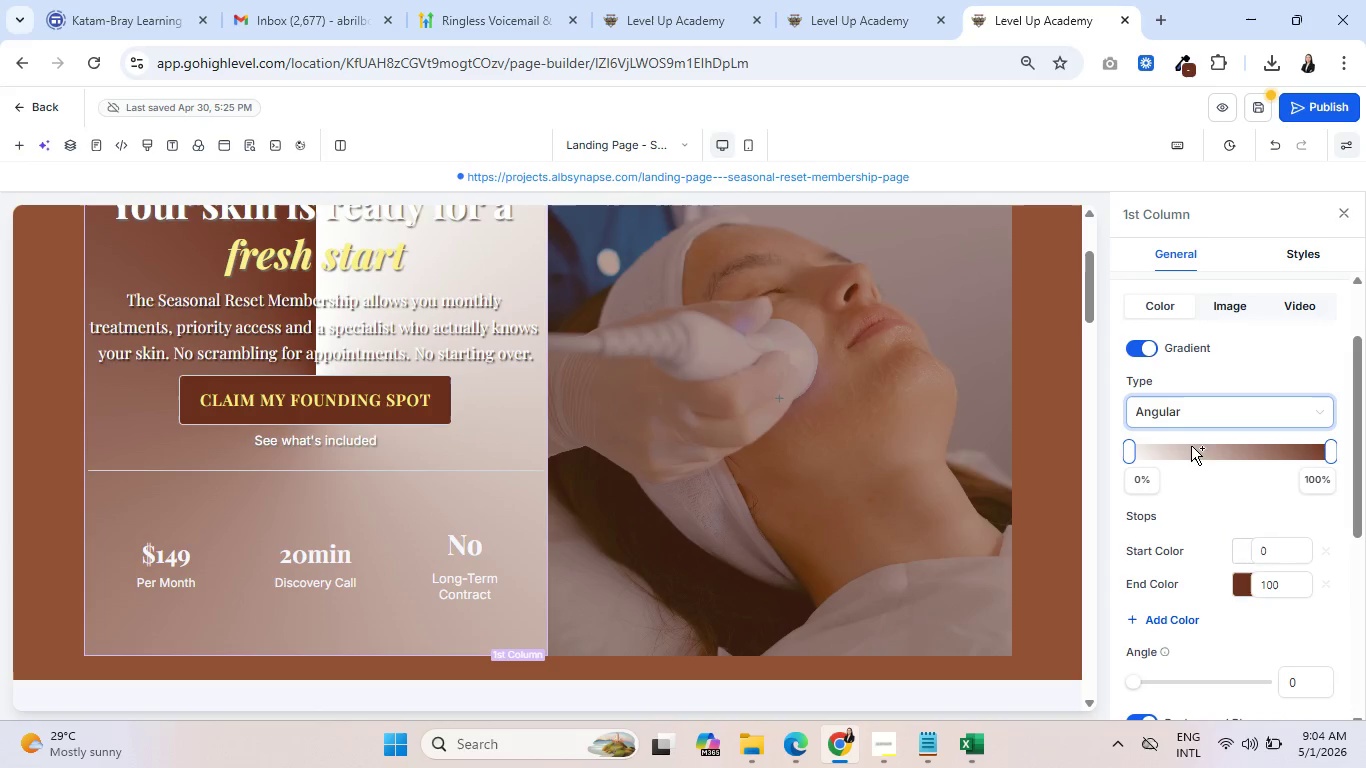 
left_click_drag(start_coordinate=[1137, 483], to_coordinate=[1212, 483])
 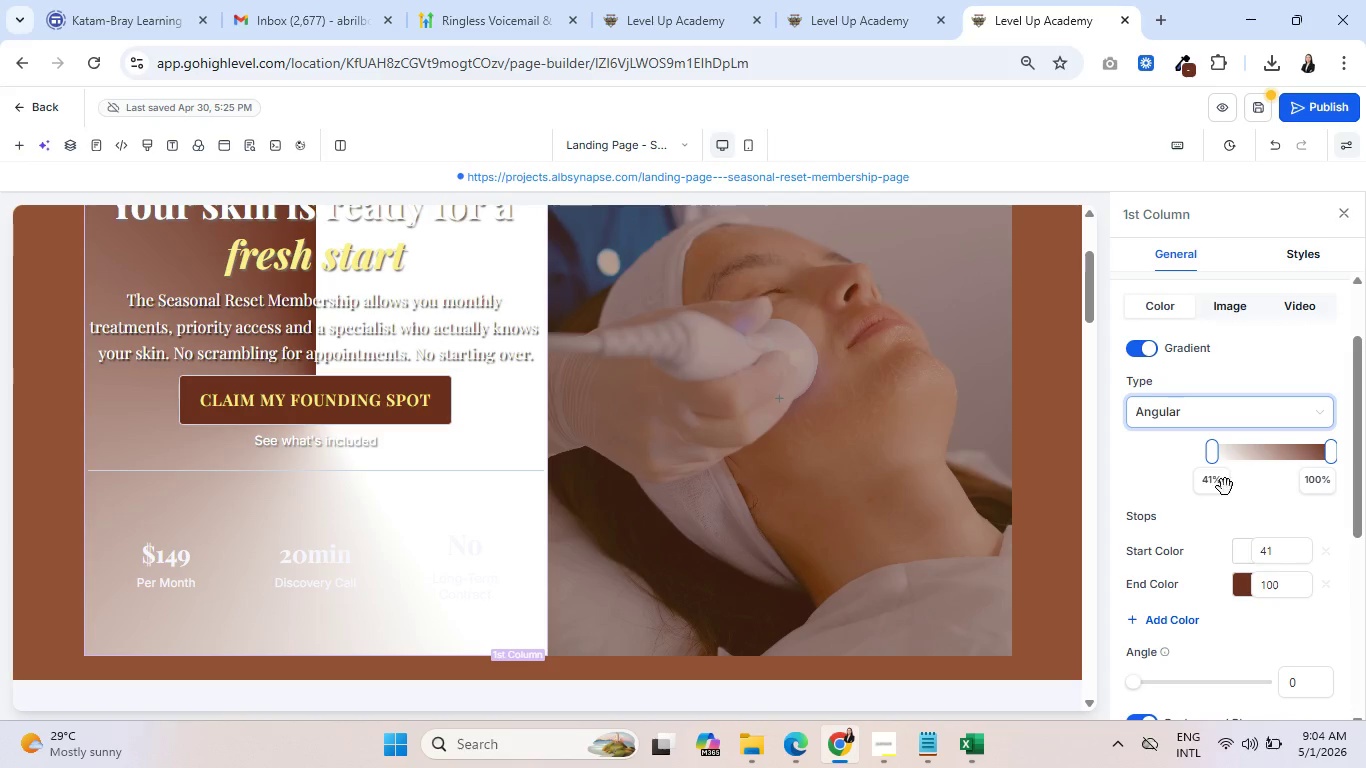 
left_click_drag(start_coordinate=[1211, 484], to_coordinate=[1144, 476])
 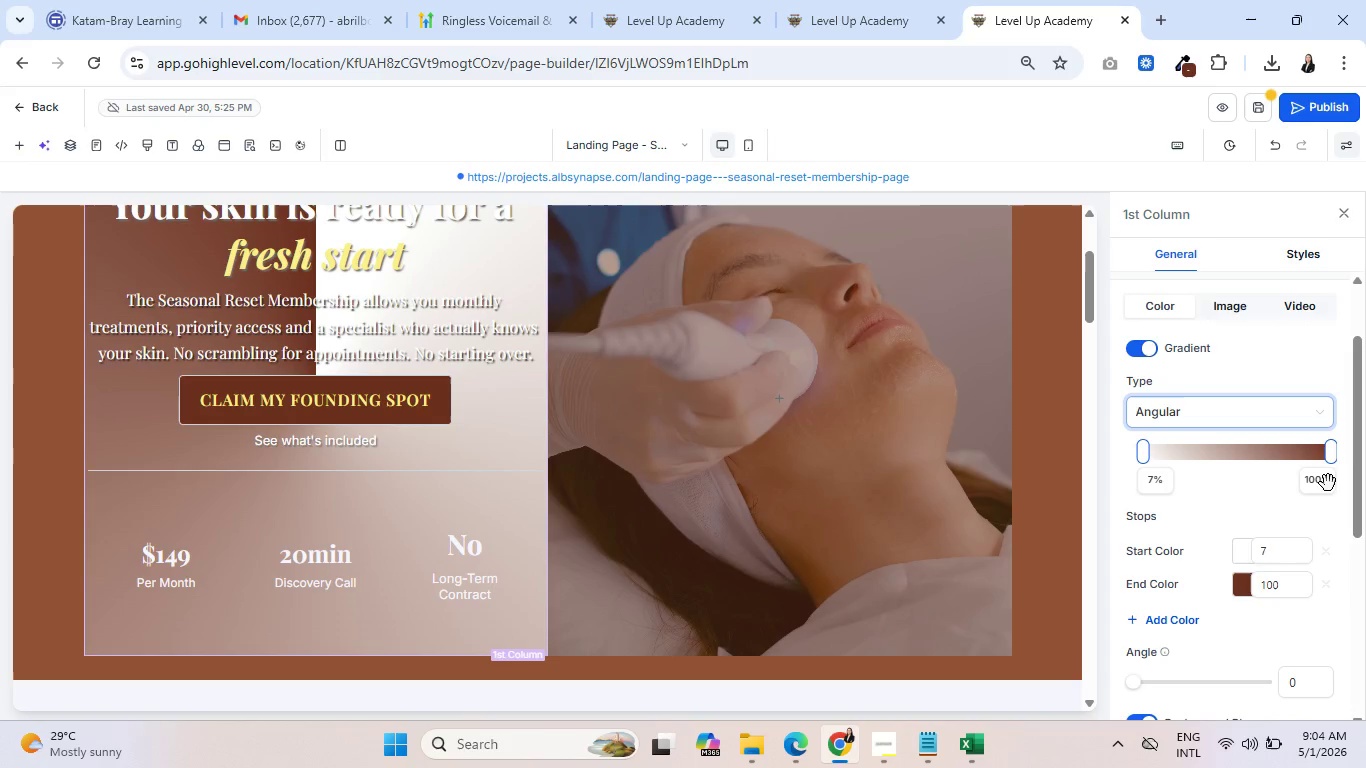 
left_click_drag(start_coordinate=[1327, 481], to_coordinate=[1250, 481])
 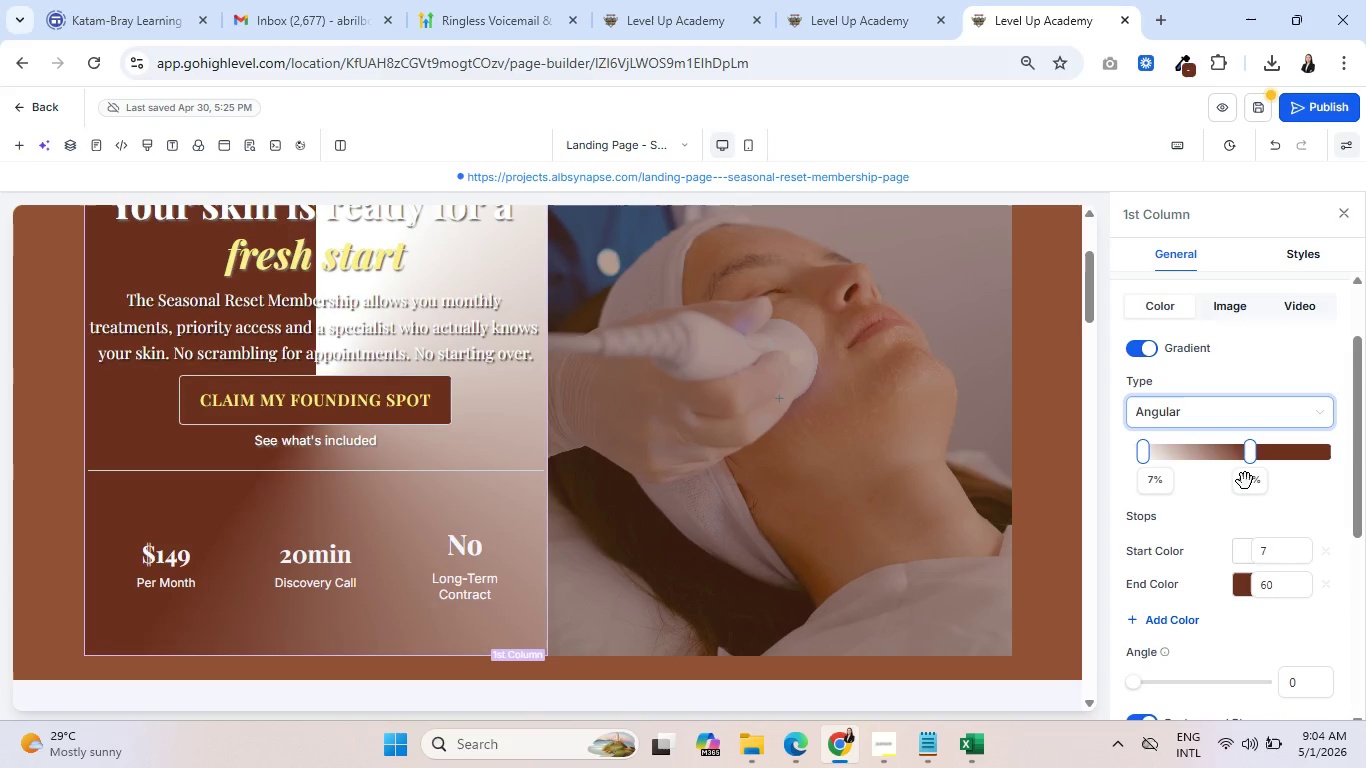 
left_click_drag(start_coordinate=[1245, 481], to_coordinate=[1213, 480])
 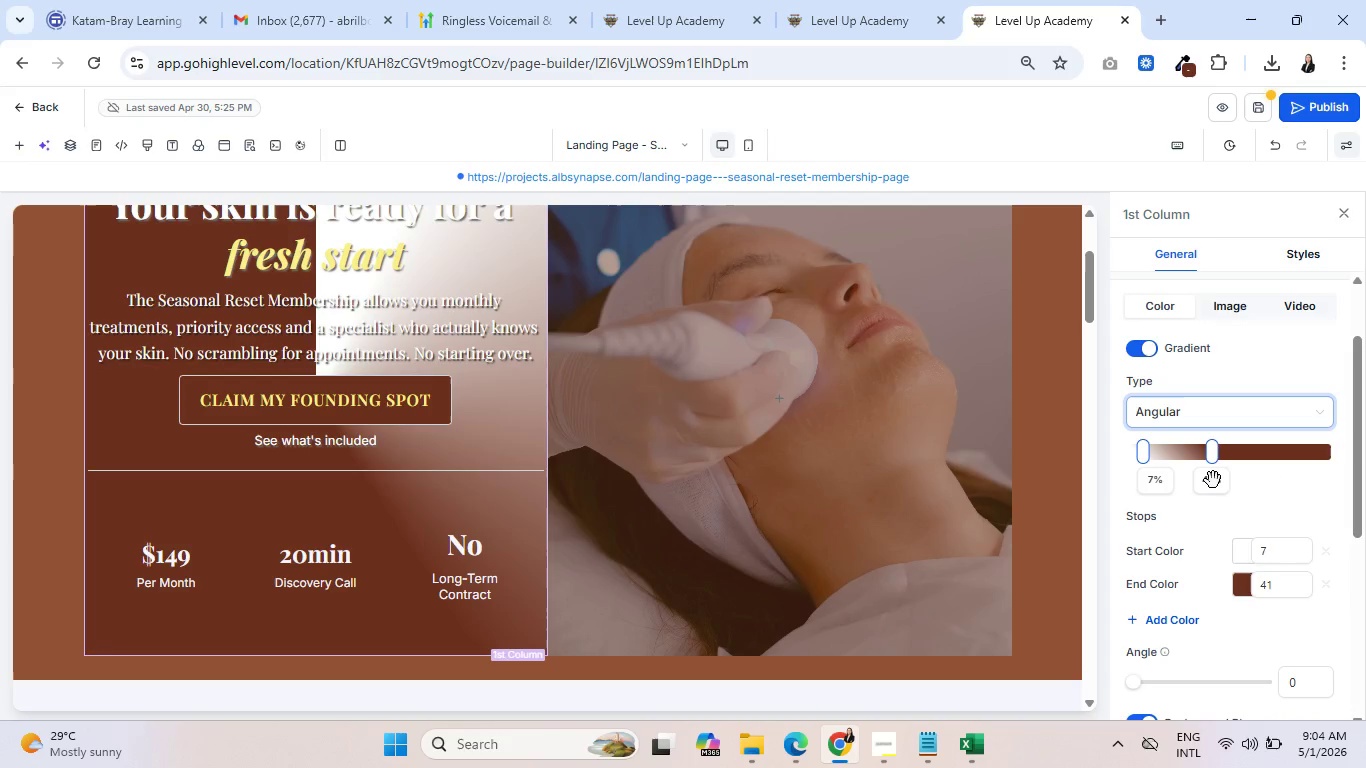 
left_click_drag(start_coordinate=[1213, 480], to_coordinate=[1182, 481])
 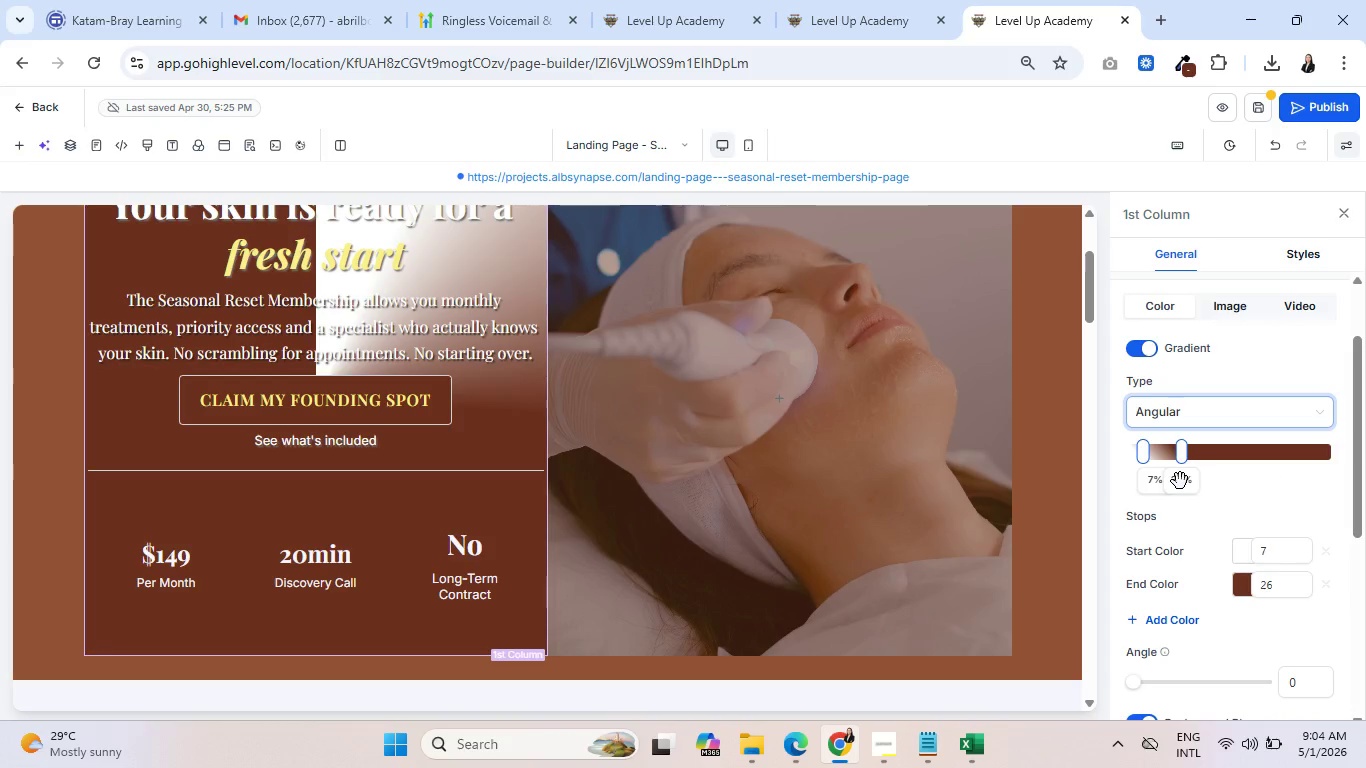 
left_click_drag(start_coordinate=[1180, 481], to_coordinate=[1246, 480])
 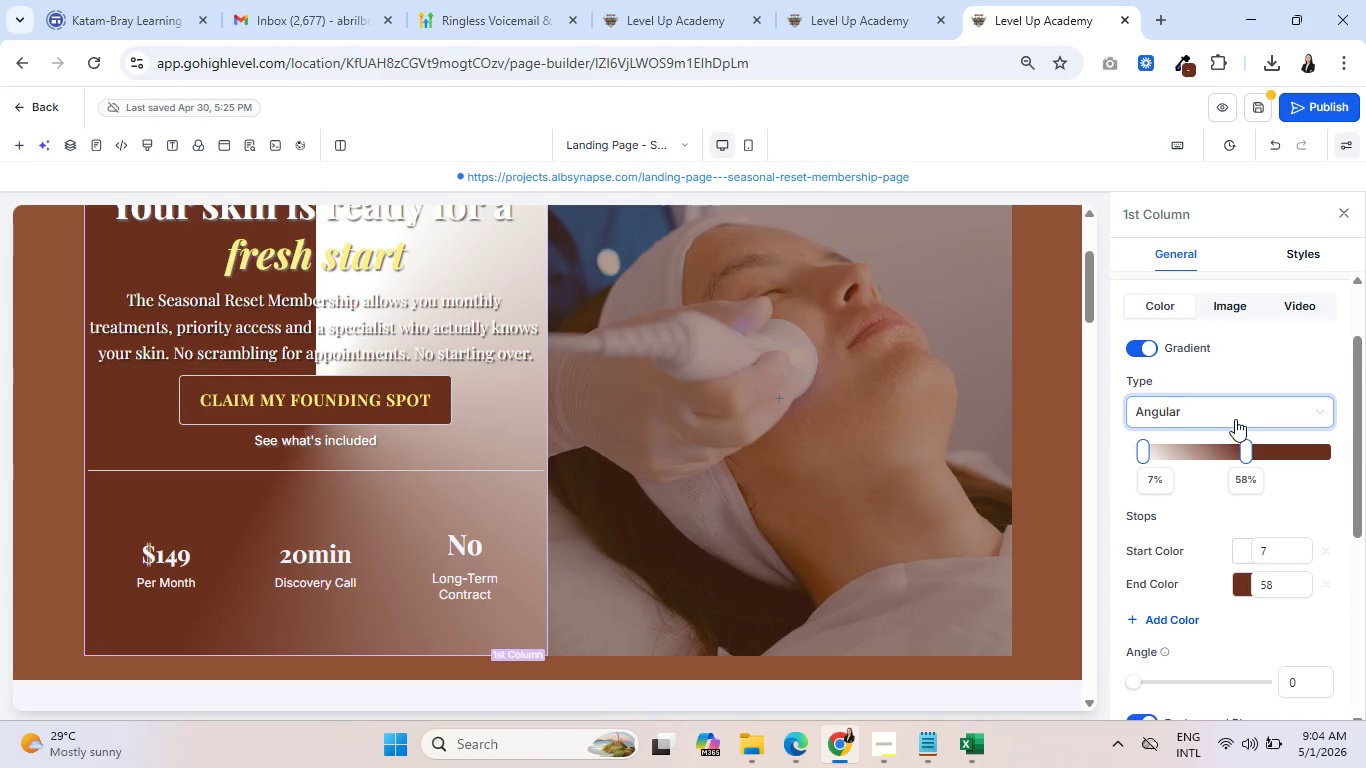 
left_click([1235, 418])
 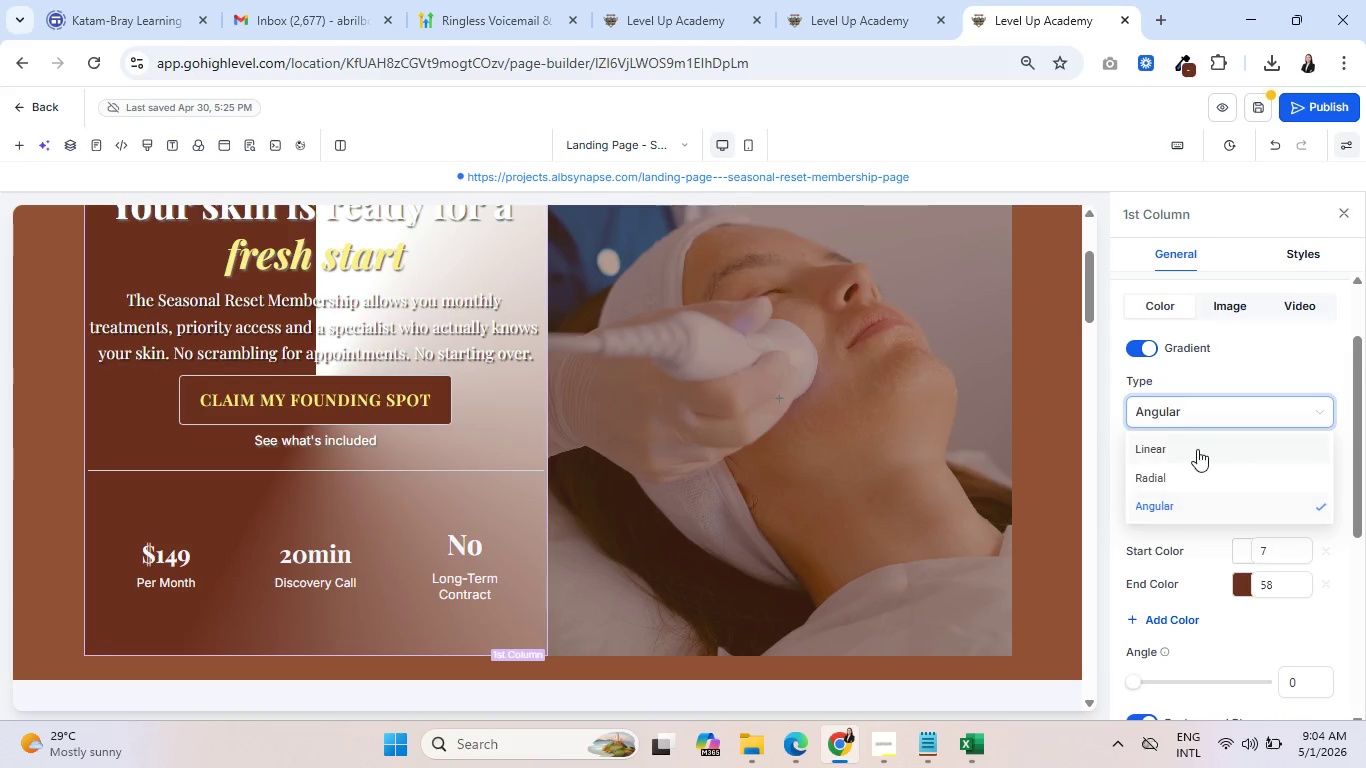 
left_click([1196, 450])
 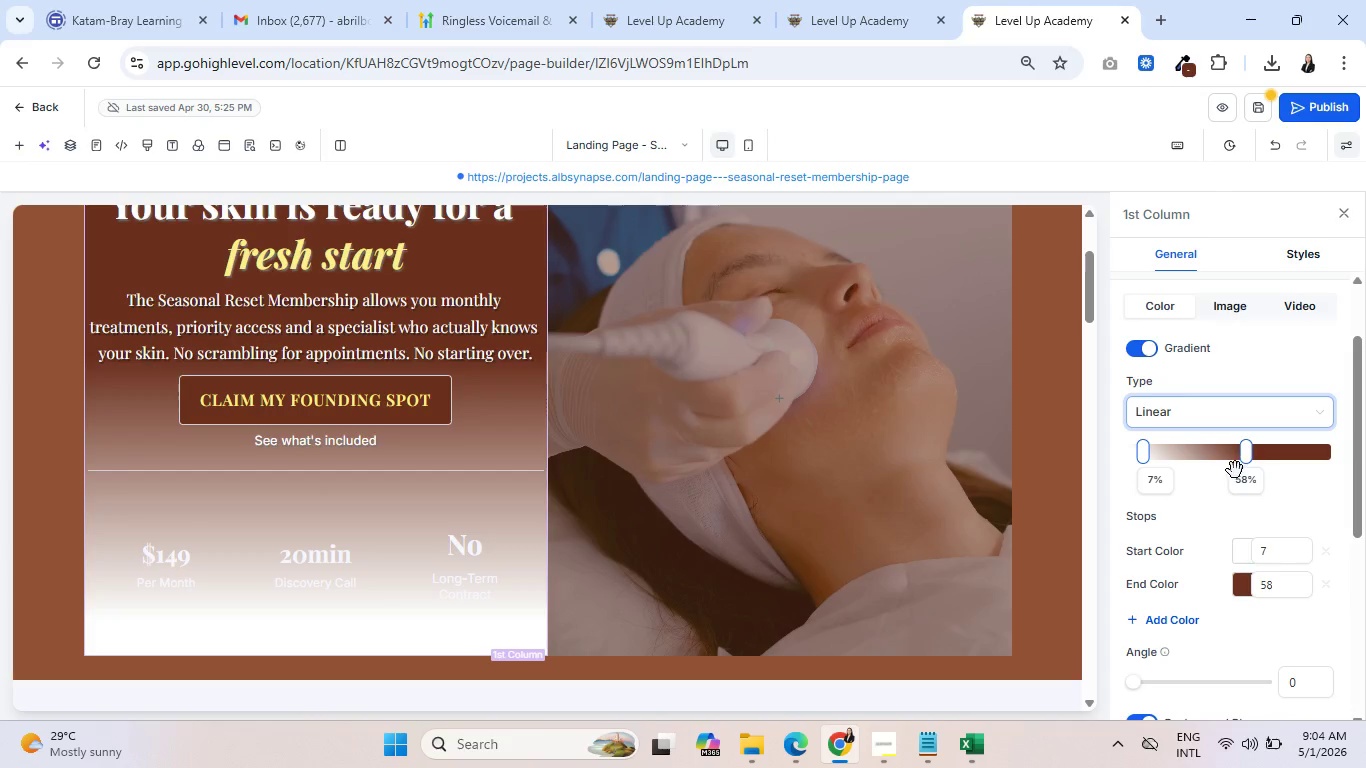 
left_click_drag(start_coordinate=[1147, 481], to_coordinate=[1200, 481])
 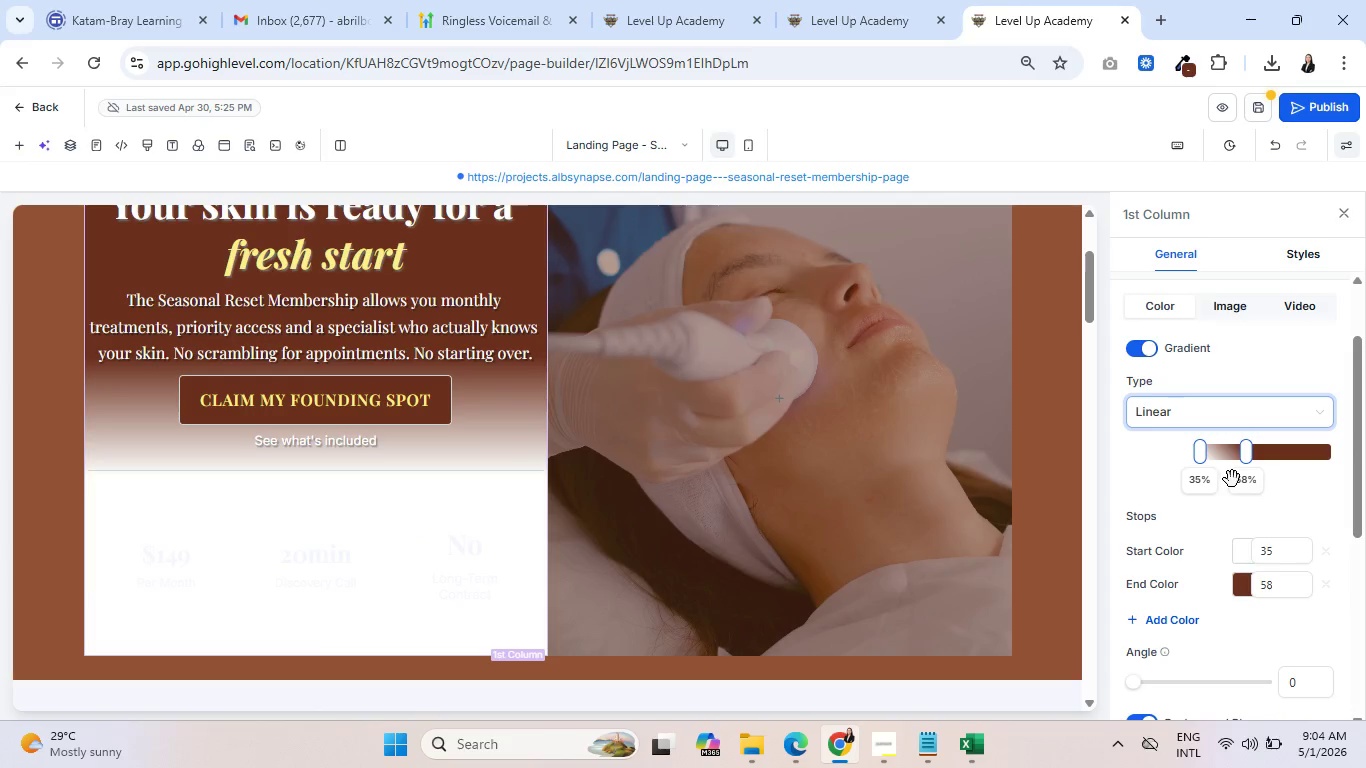 
left_click_drag(start_coordinate=[1246, 479], to_coordinate=[1329, 479])
 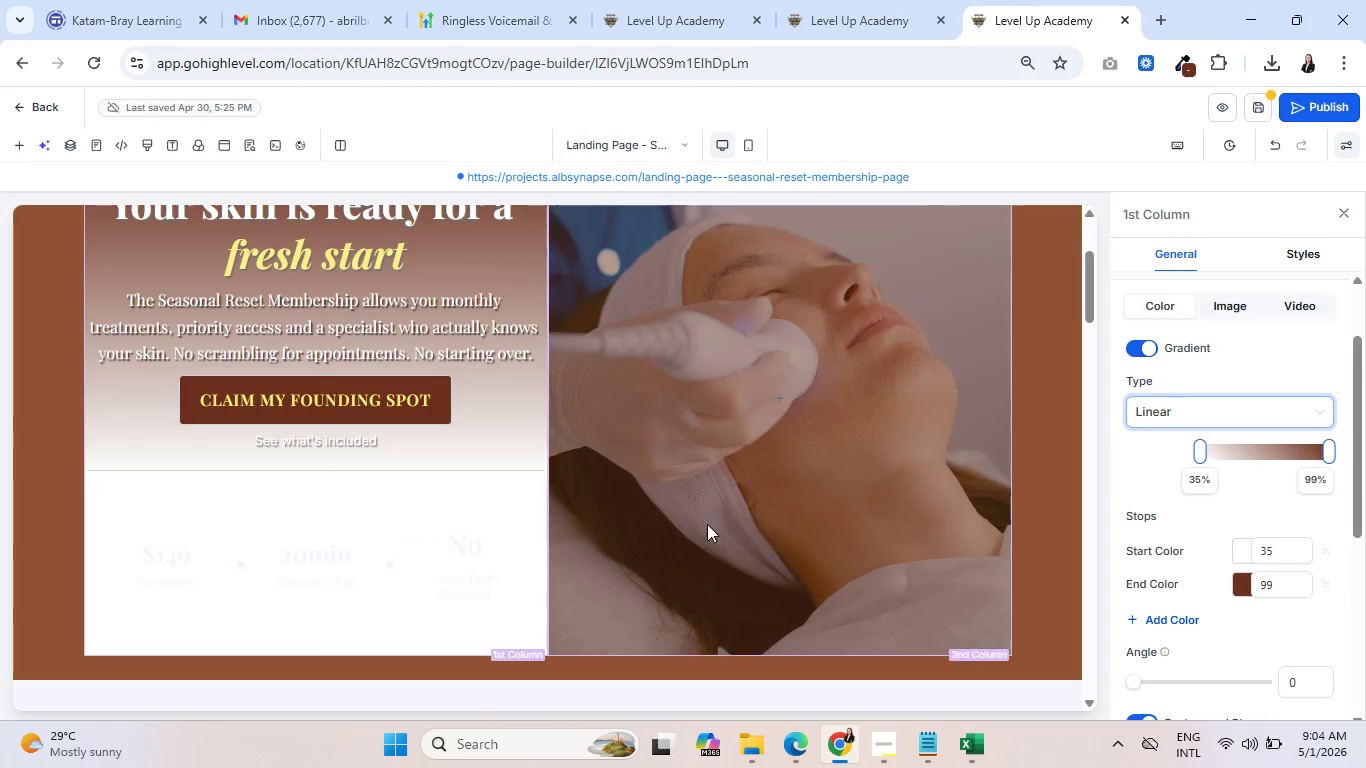 
scroll: coordinate [587, 518], scroll_direction: up, amount: 2.0
 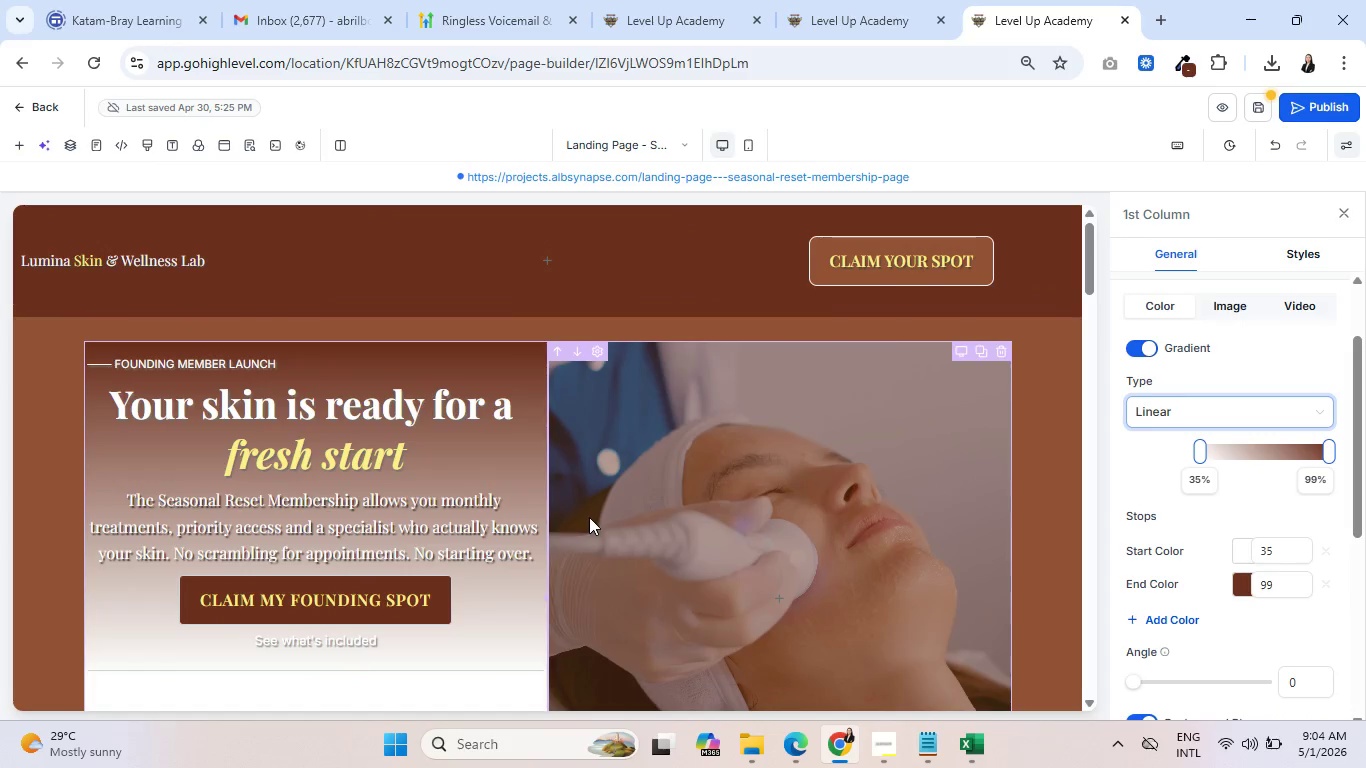 
scroll: coordinate [590, 517], scroll_direction: down, amount: 1.0
 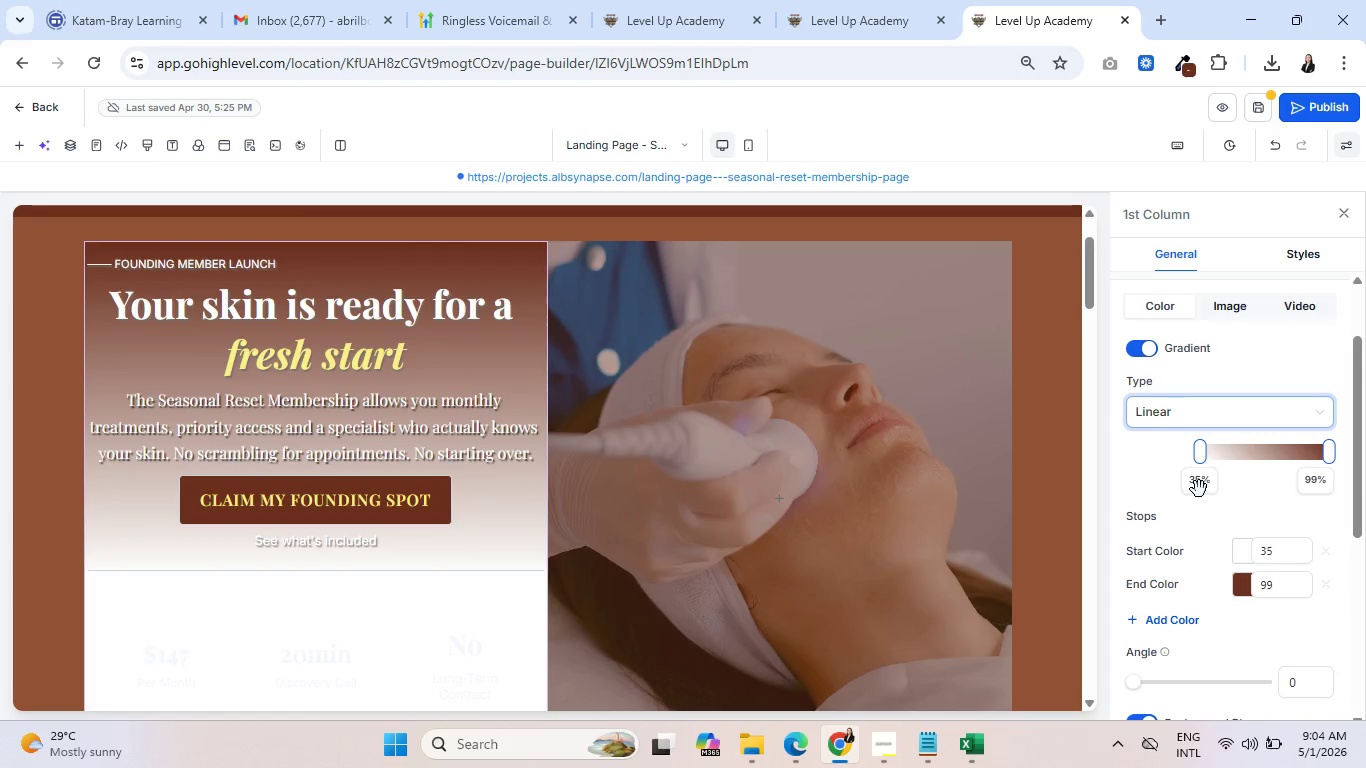 
left_click_drag(start_coordinate=[1199, 478], to_coordinate=[1136, 478])
 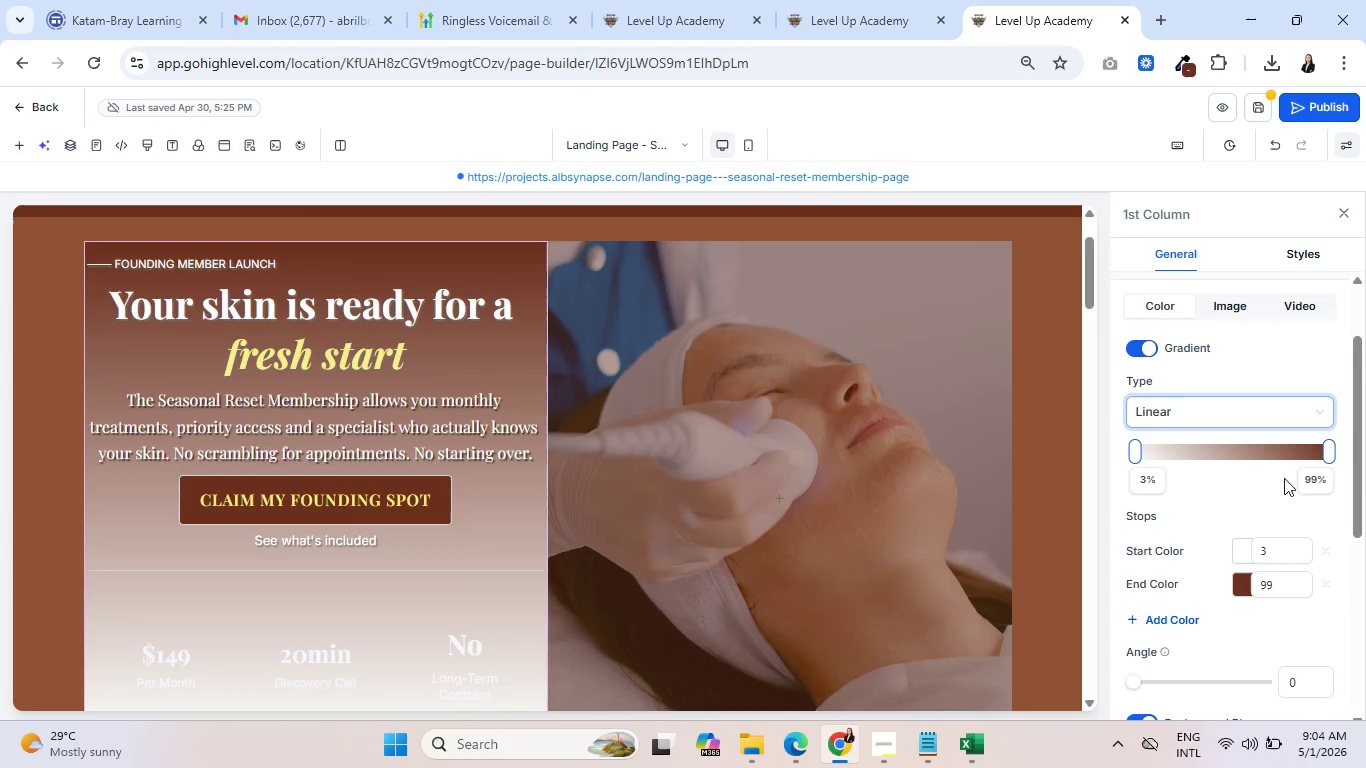 
left_click_drag(start_coordinate=[1312, 476], to_coordinate=[1180, 473])
 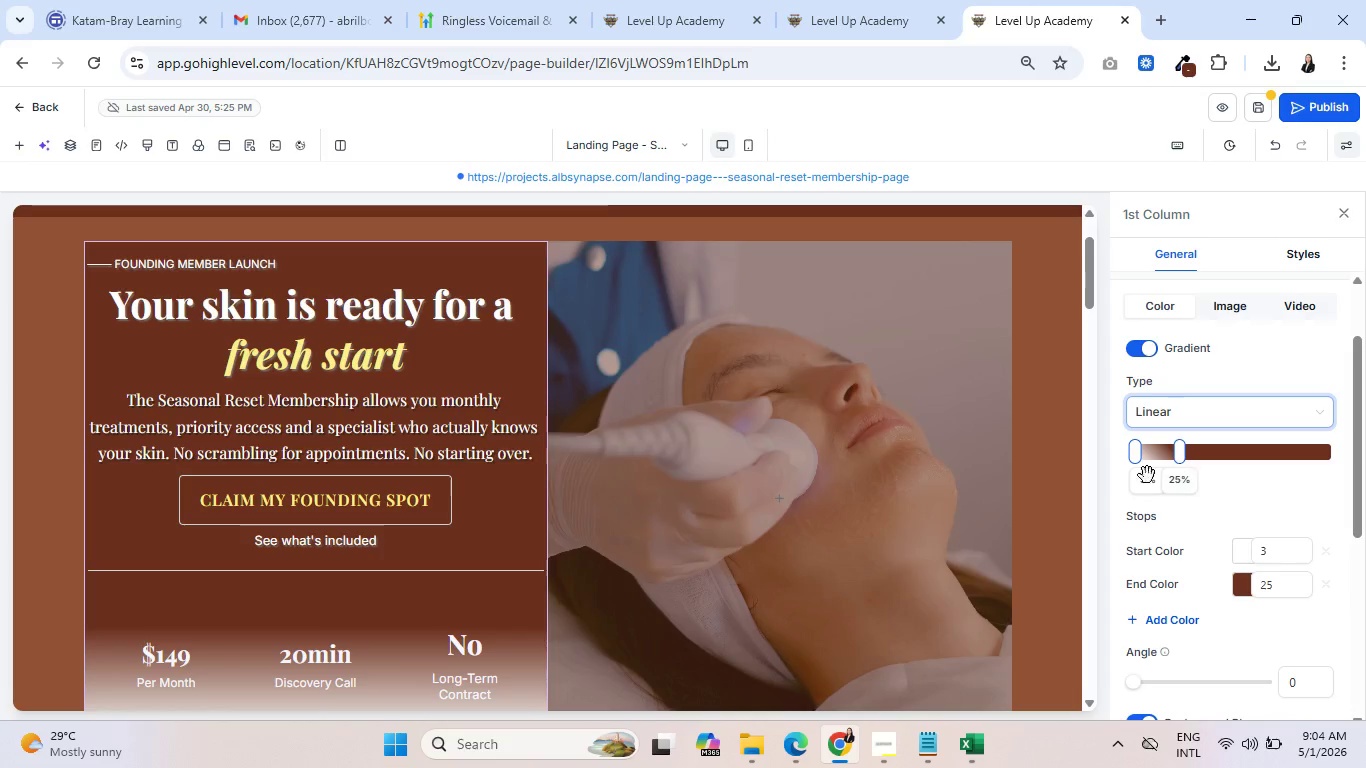 
scroll: coordinate [484, 534], scroll_direction: down, amount: 1.0
 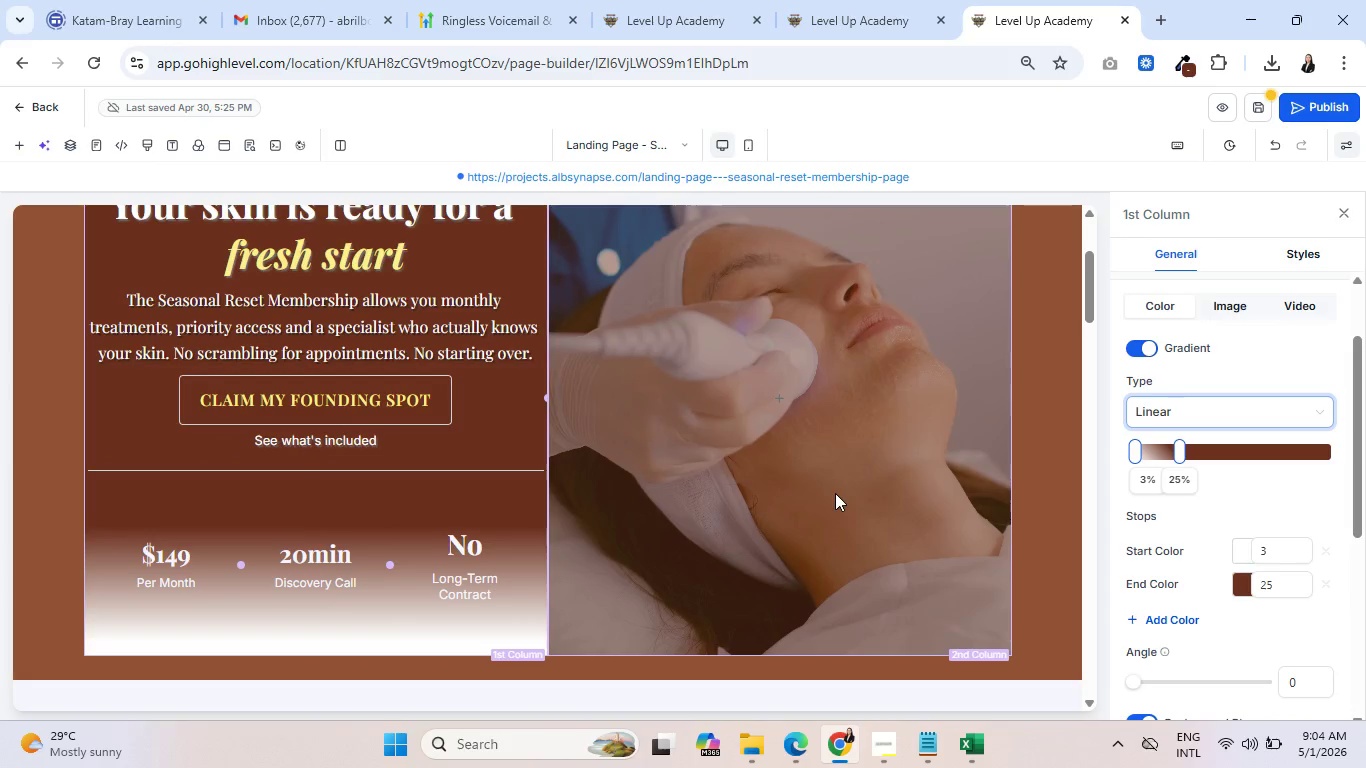 
scroll: coordinate [838, 493], scroll_direction: up, amount: 1.0
 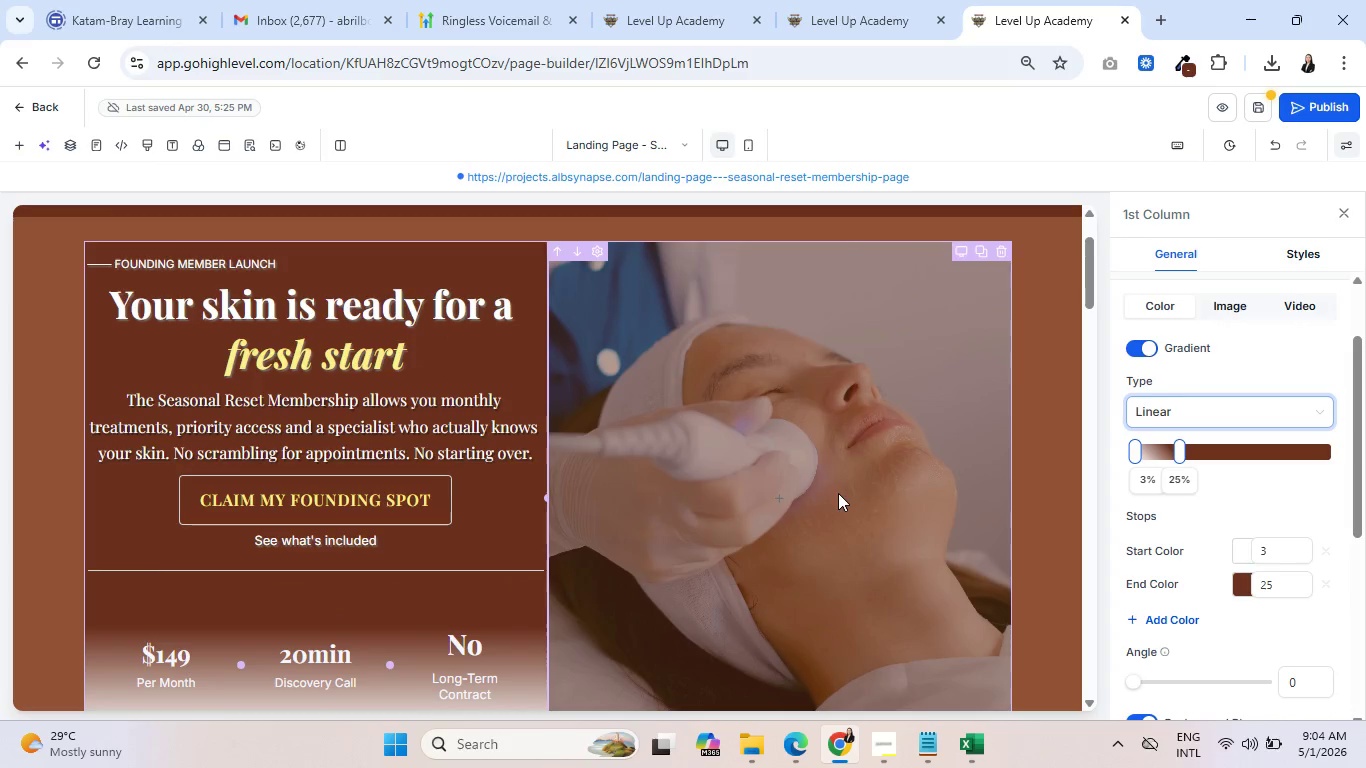 
wait(6.2)
 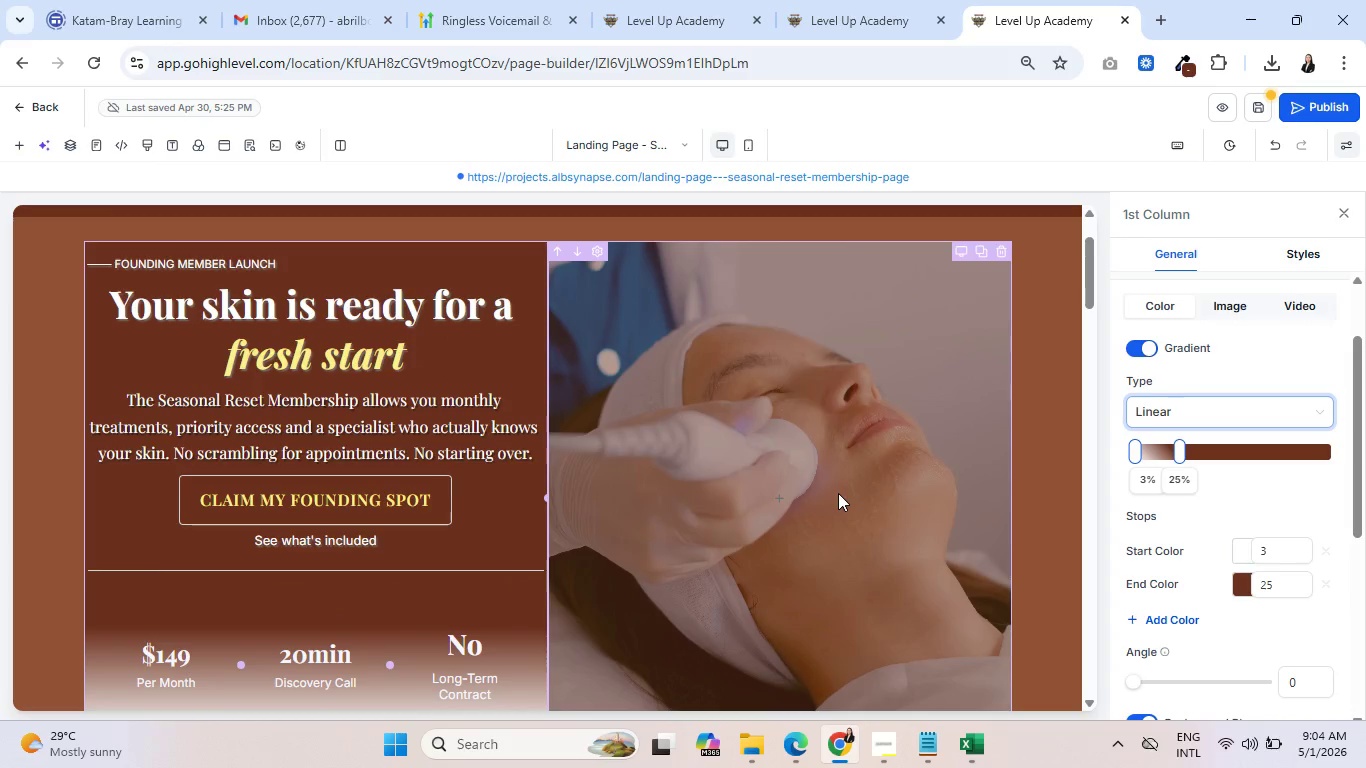 
left_click_drag(start_coordinate=[1129, 675], to_coordinate=[1176, 679])
 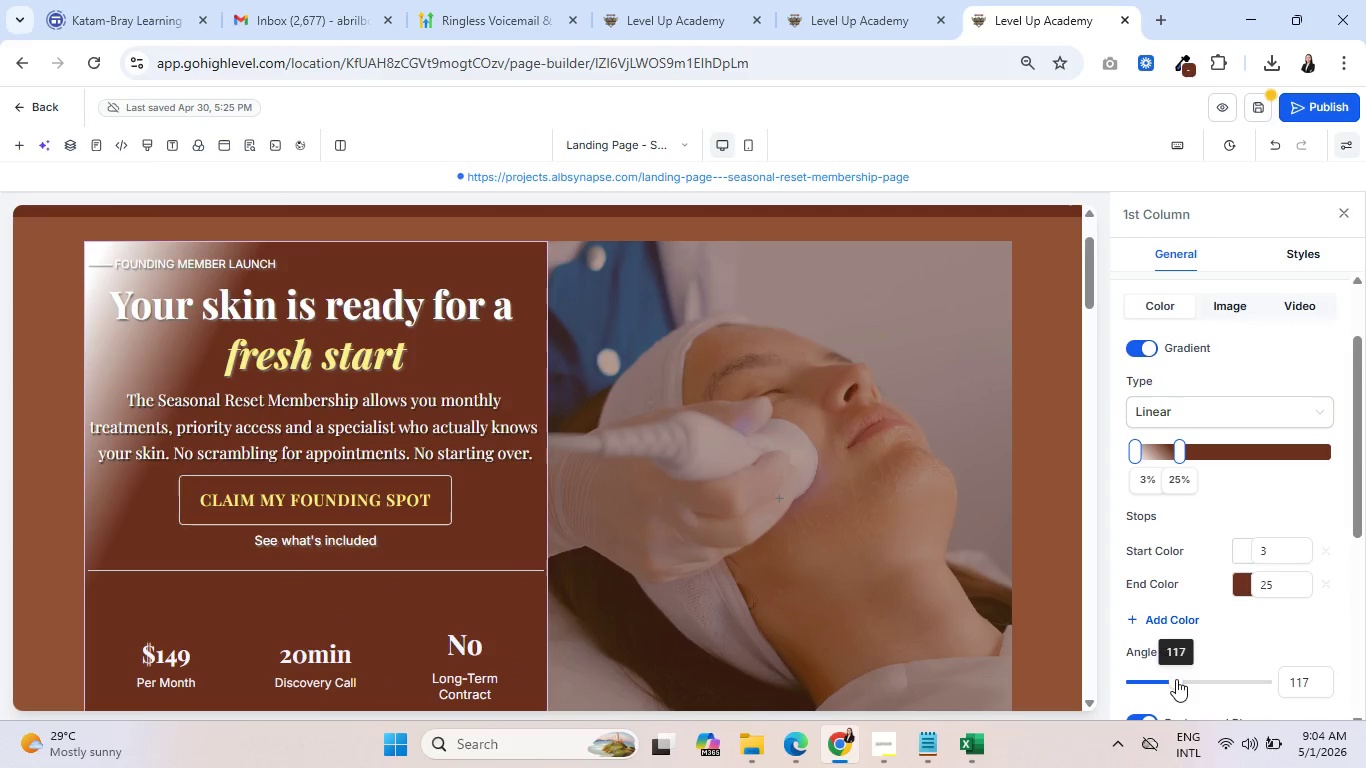 
left_click_drag(start_coordinate=[1176, 679], to_coordinate=[1203, 681])
 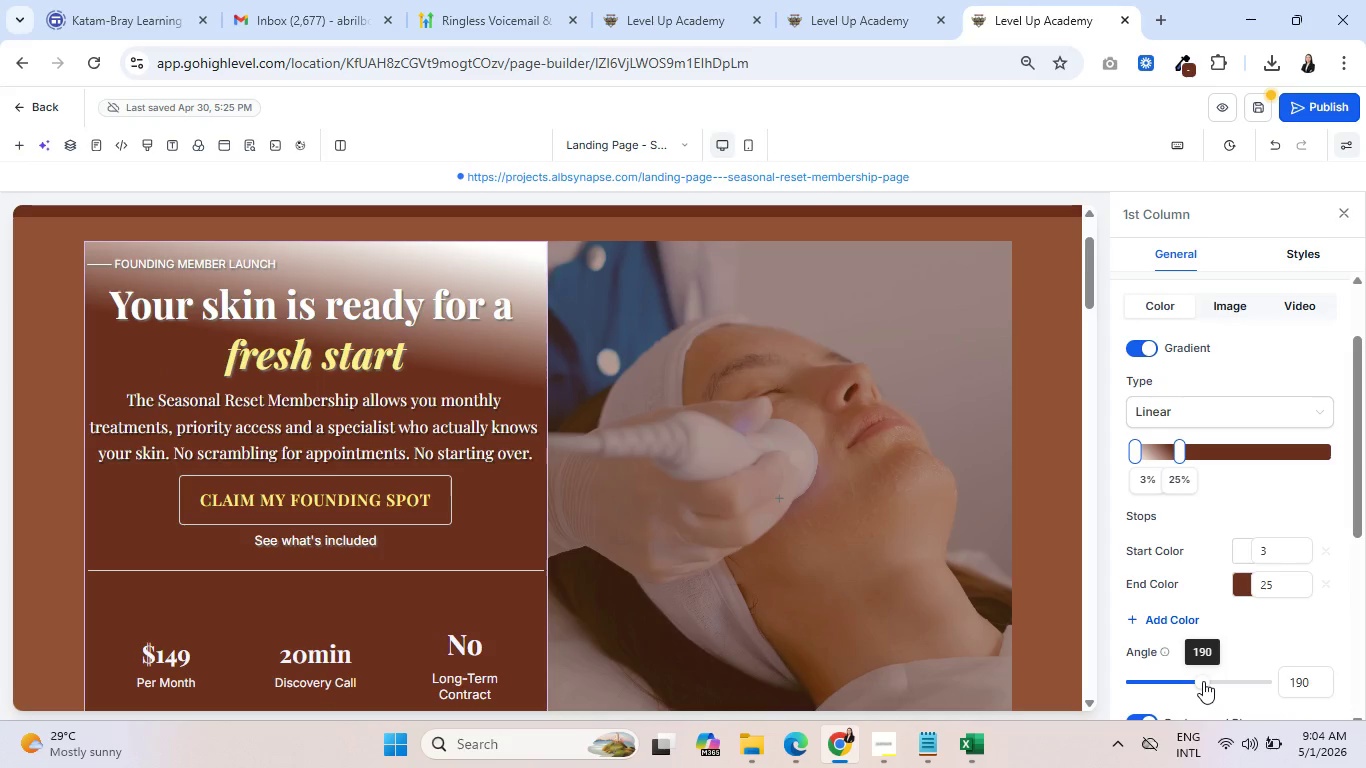 
left_click_drag(start_coordinate=[1203, 681], to_coordinate=[1225, 681])
 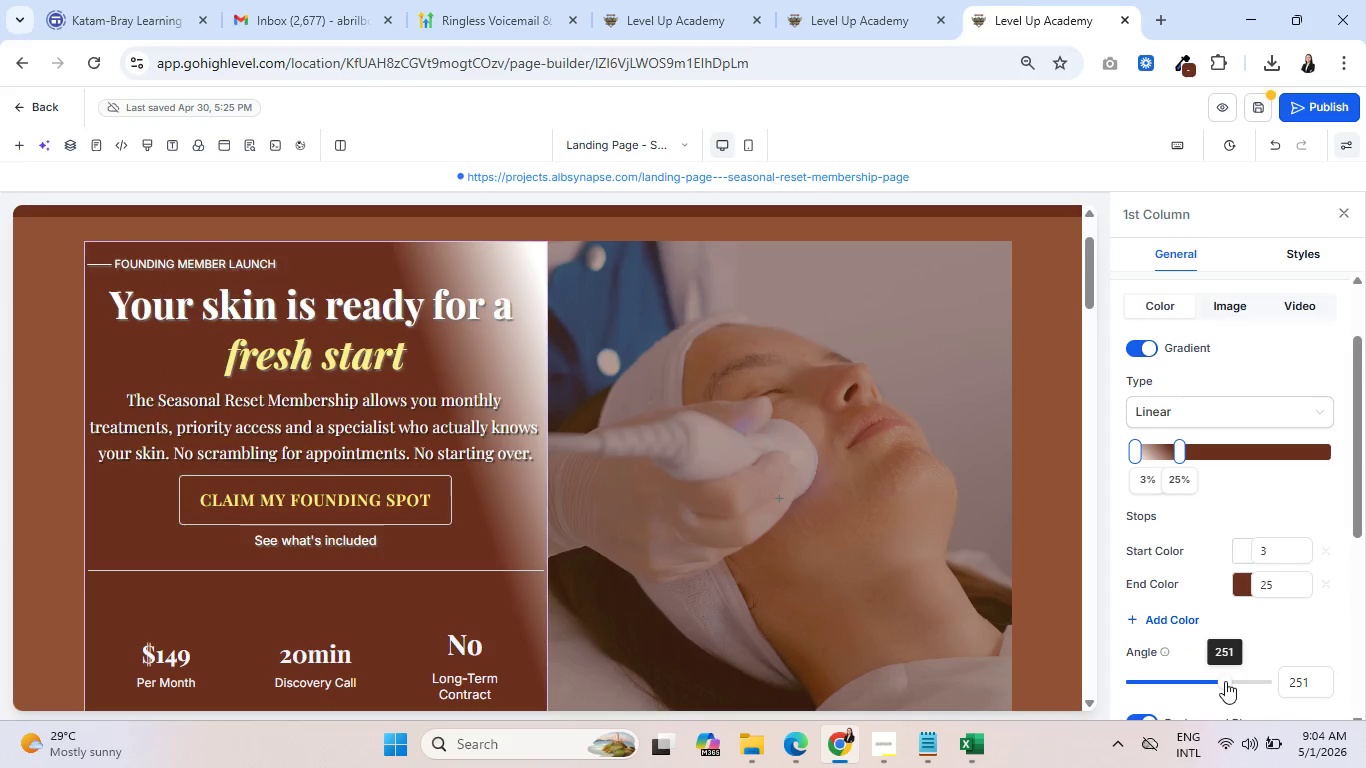 
left_click_drag(start_coordinate=[1225, 681], to_coordinate=[1238, 683])
 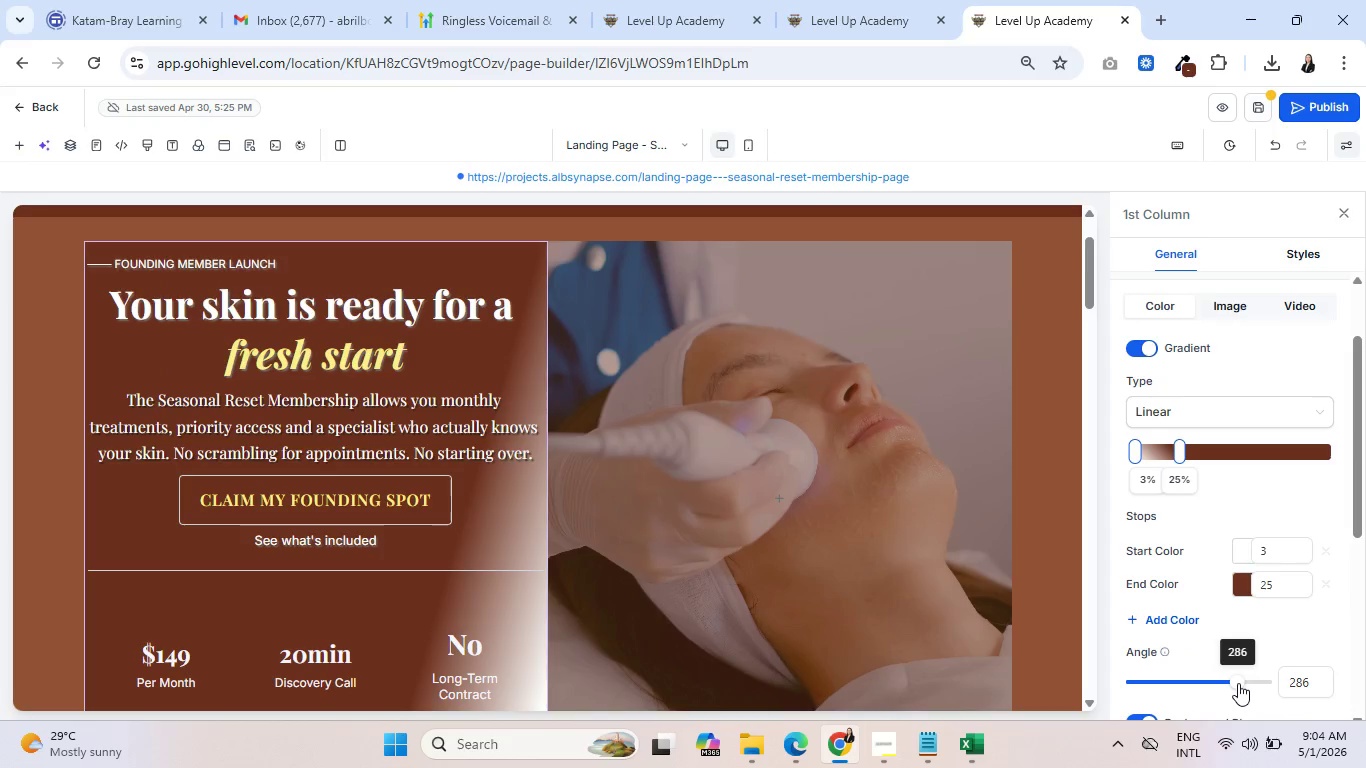 
left_click_drag(start_coordinate=[1238, 683], to_coordinate=[1230, 684])
 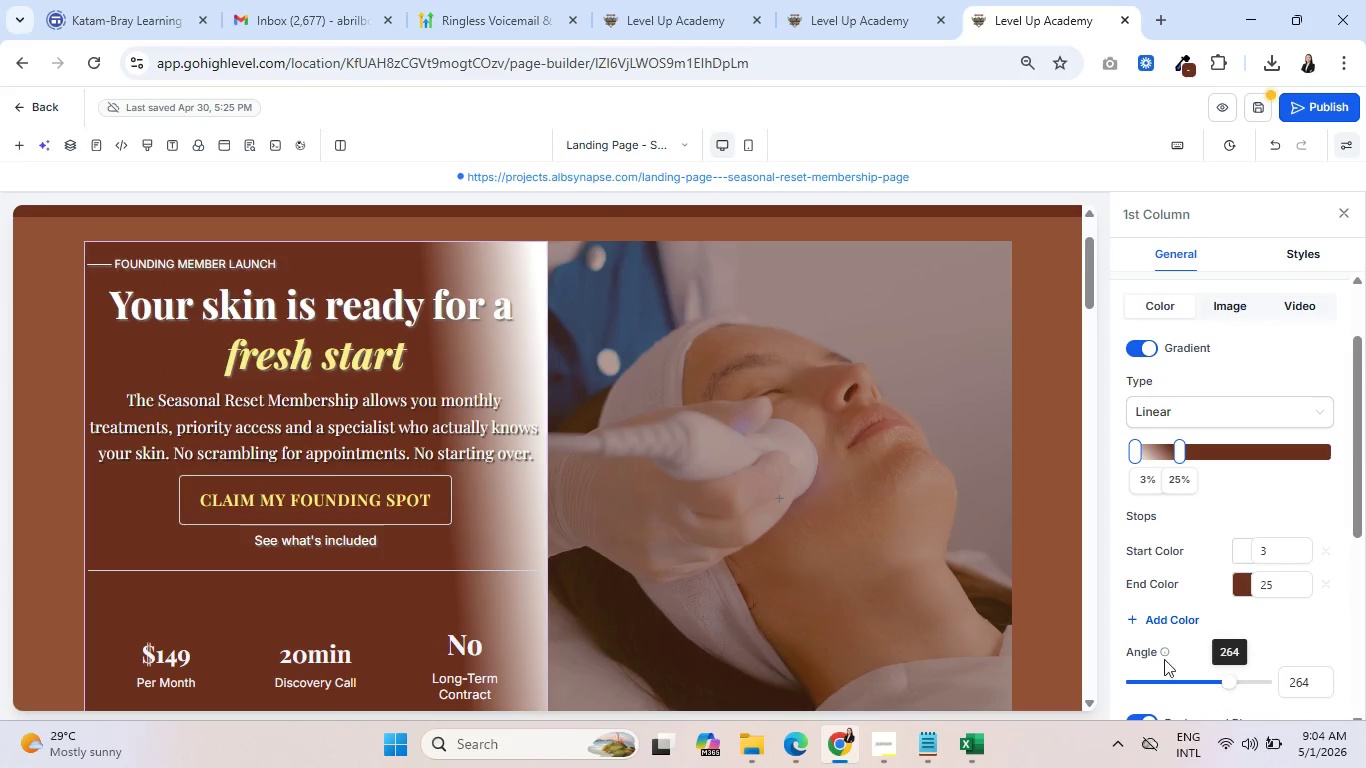 
scroll: coordinate [545, 520], scroll_direction: down, amount: 1.0
 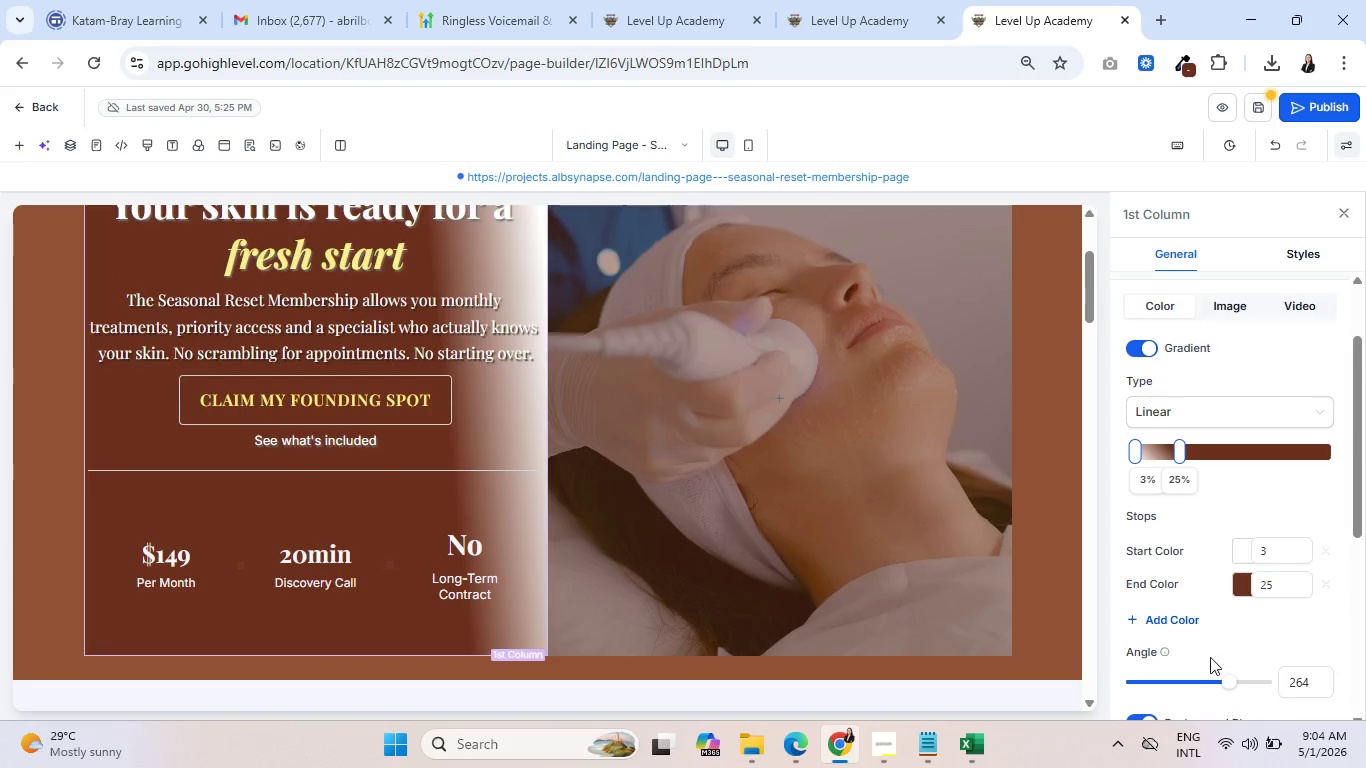 
left_click_drag(start_coordinate=[1319, 676], to_coordinate=[1298, 678])
 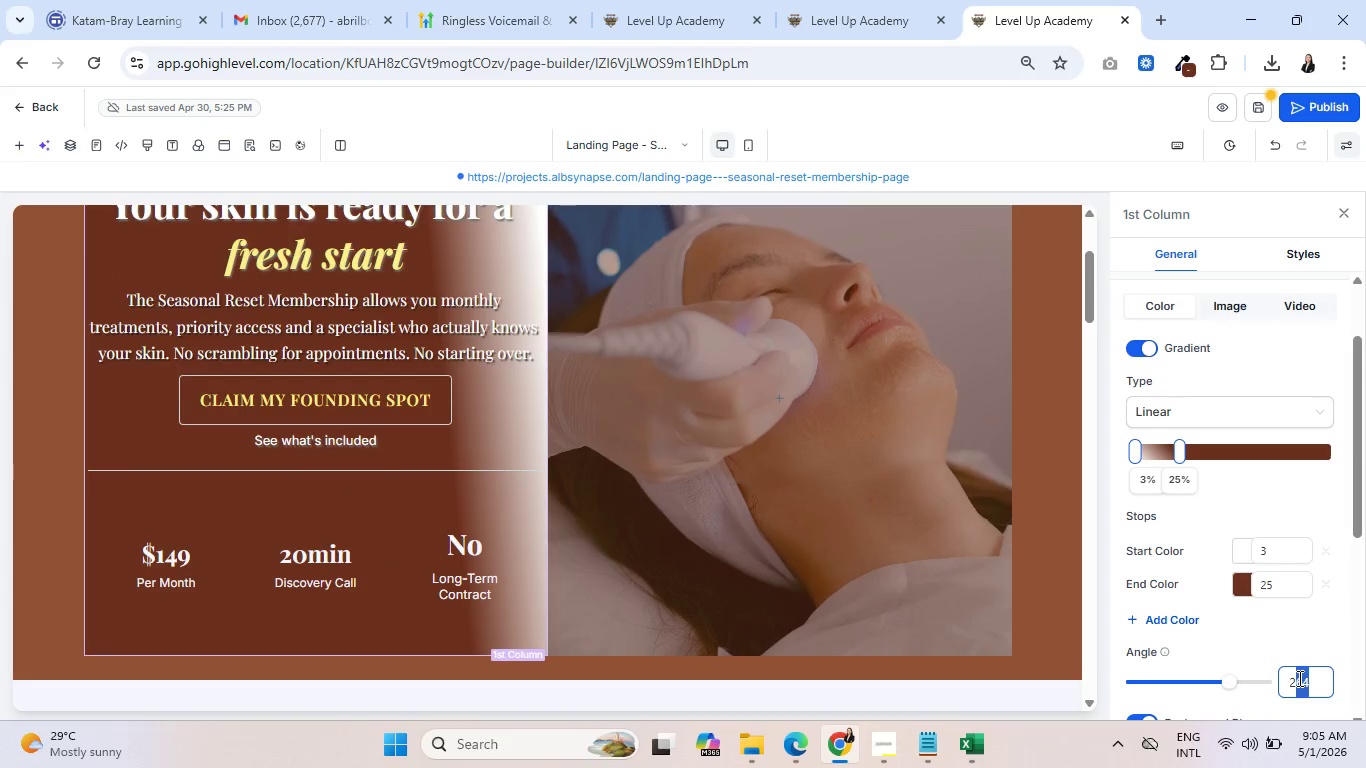 
type(50)
 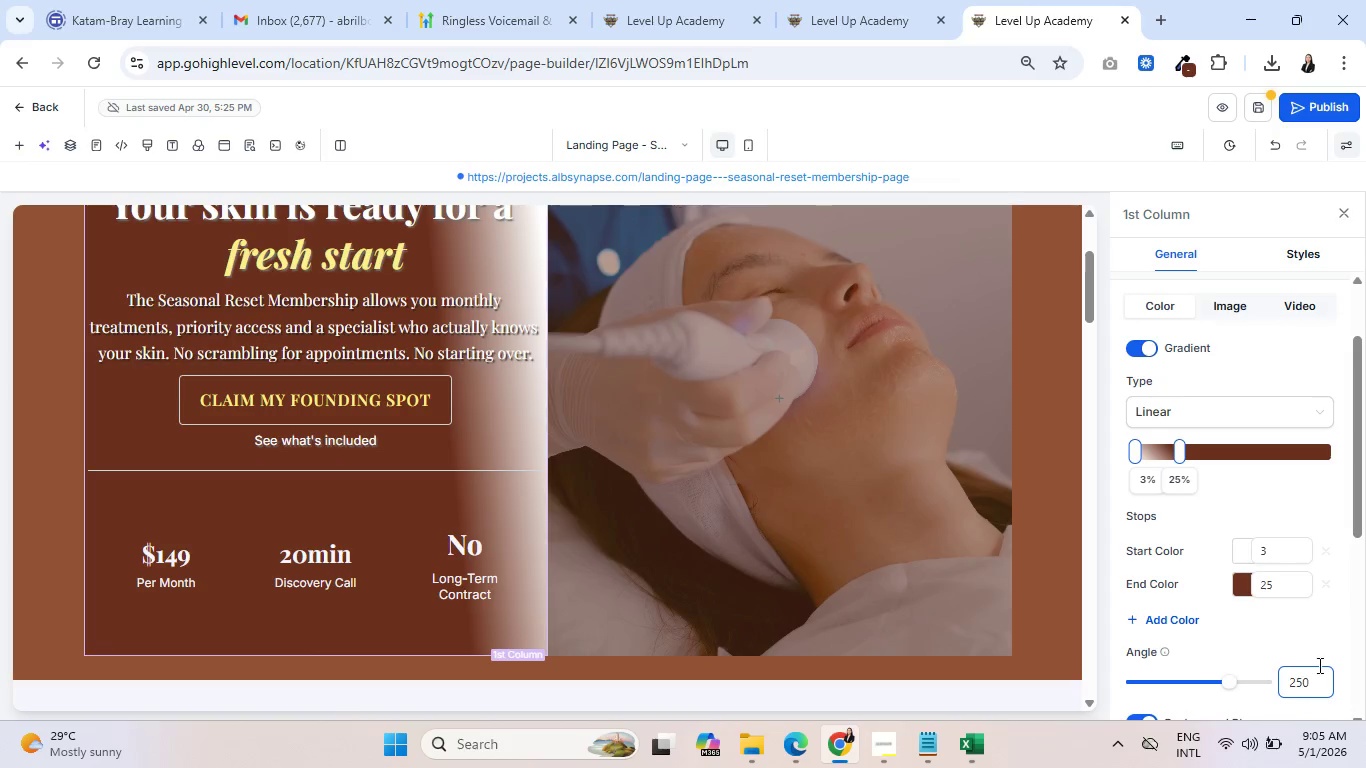 
left_click([1317, 648])
 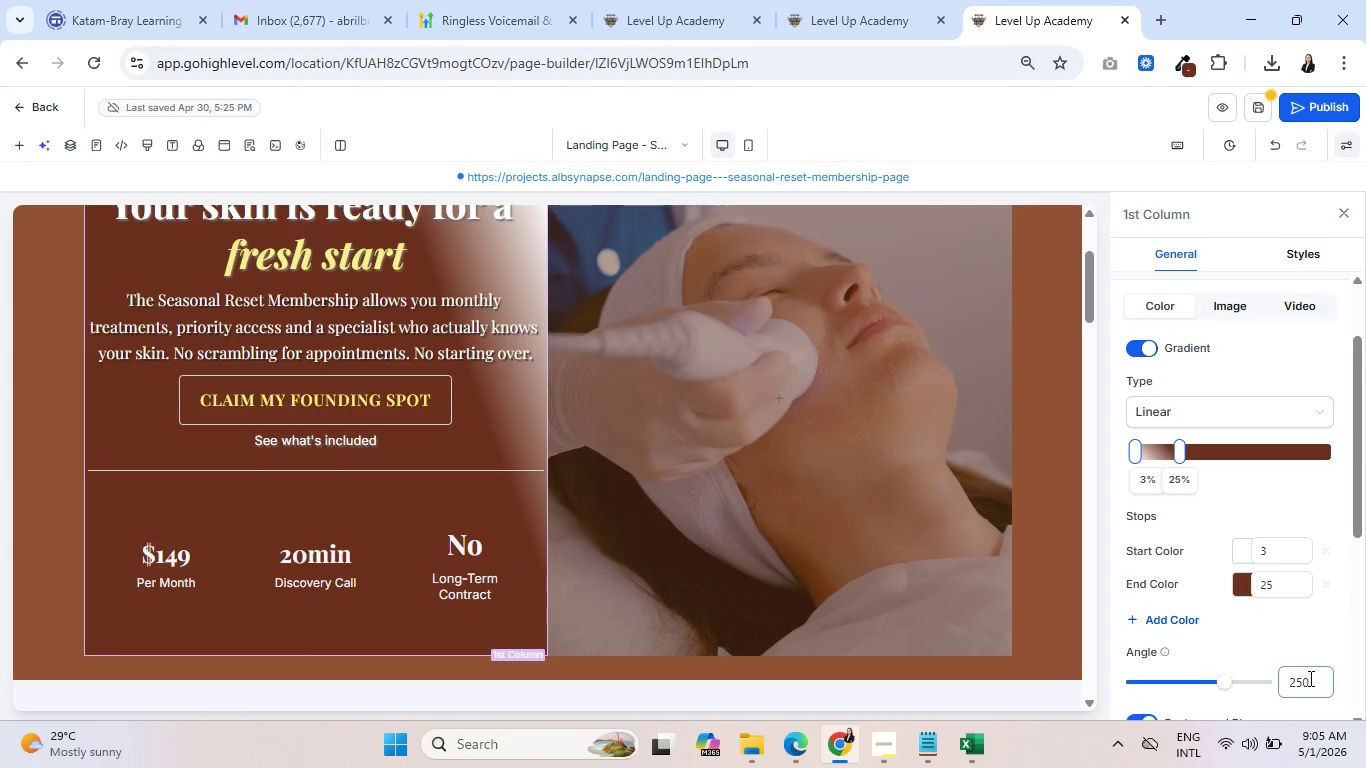 
left_click_drag(start_coordinate=[1313, 683], to_coordinate=[1293, 682])
 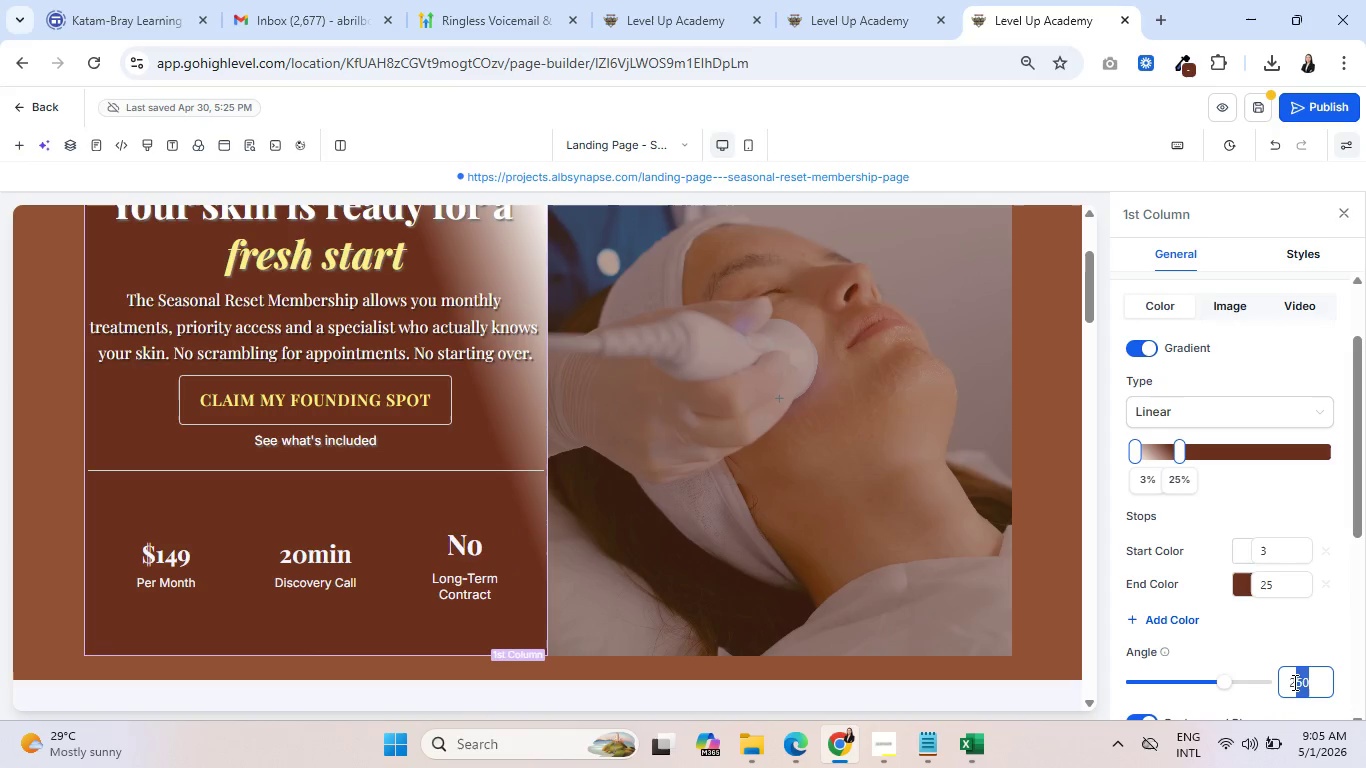 
type(60)
 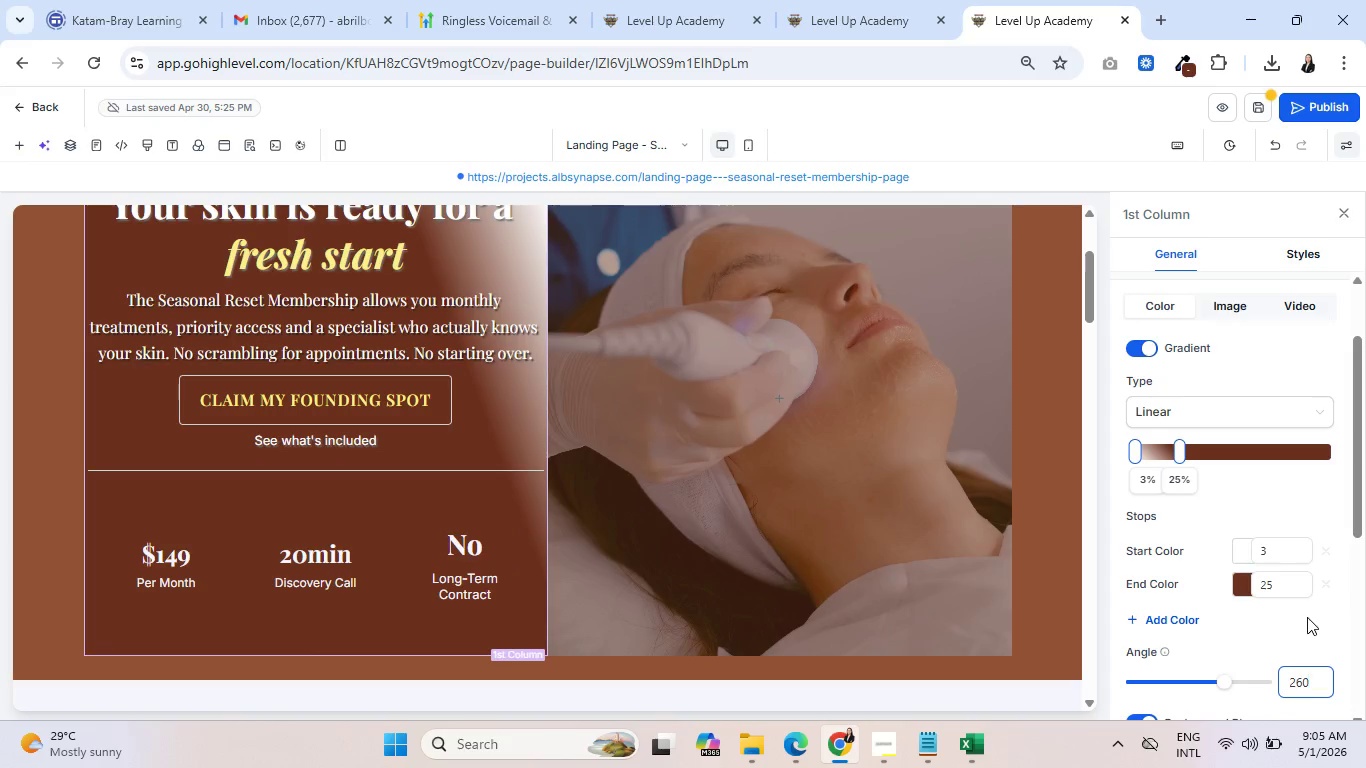 
left_click([1307, 616])
 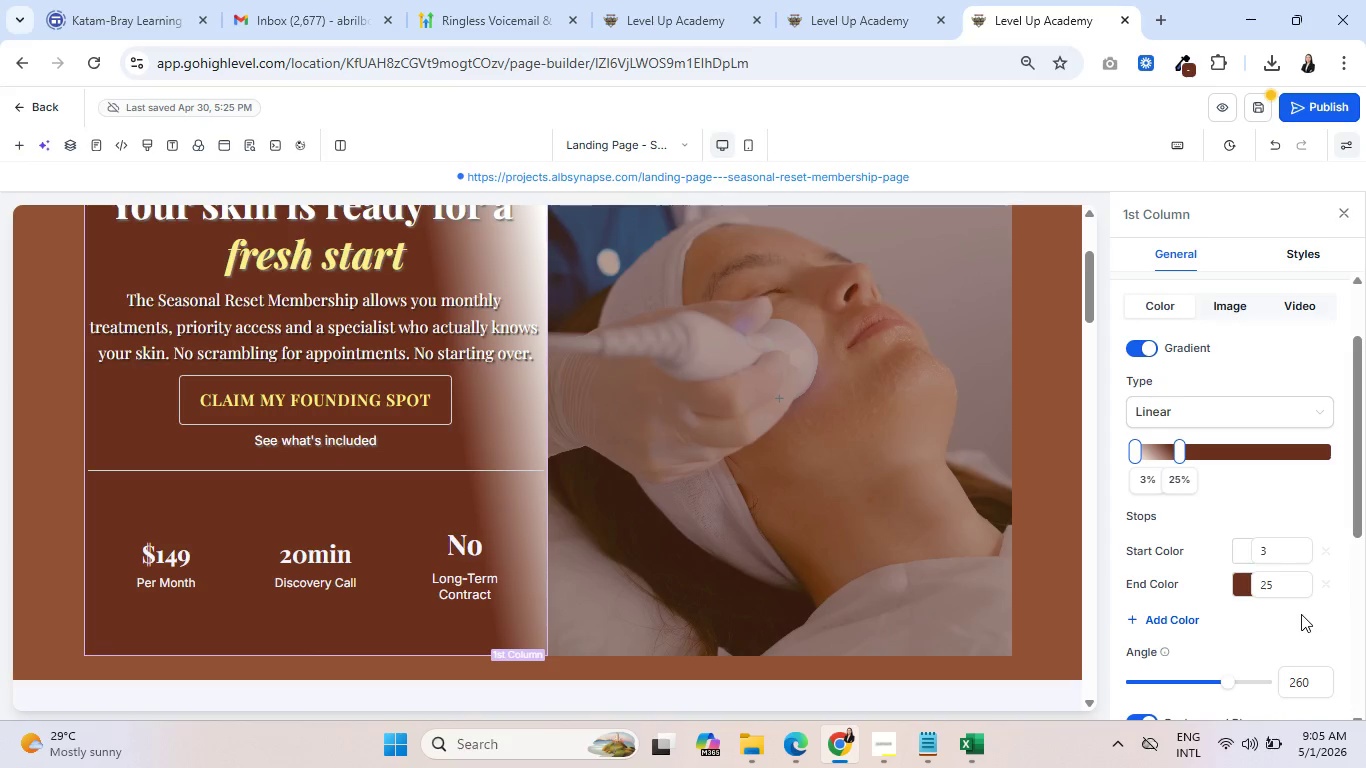 
scroll: coordinate [906, 565], scroll_direction: up, amount: 2.0
 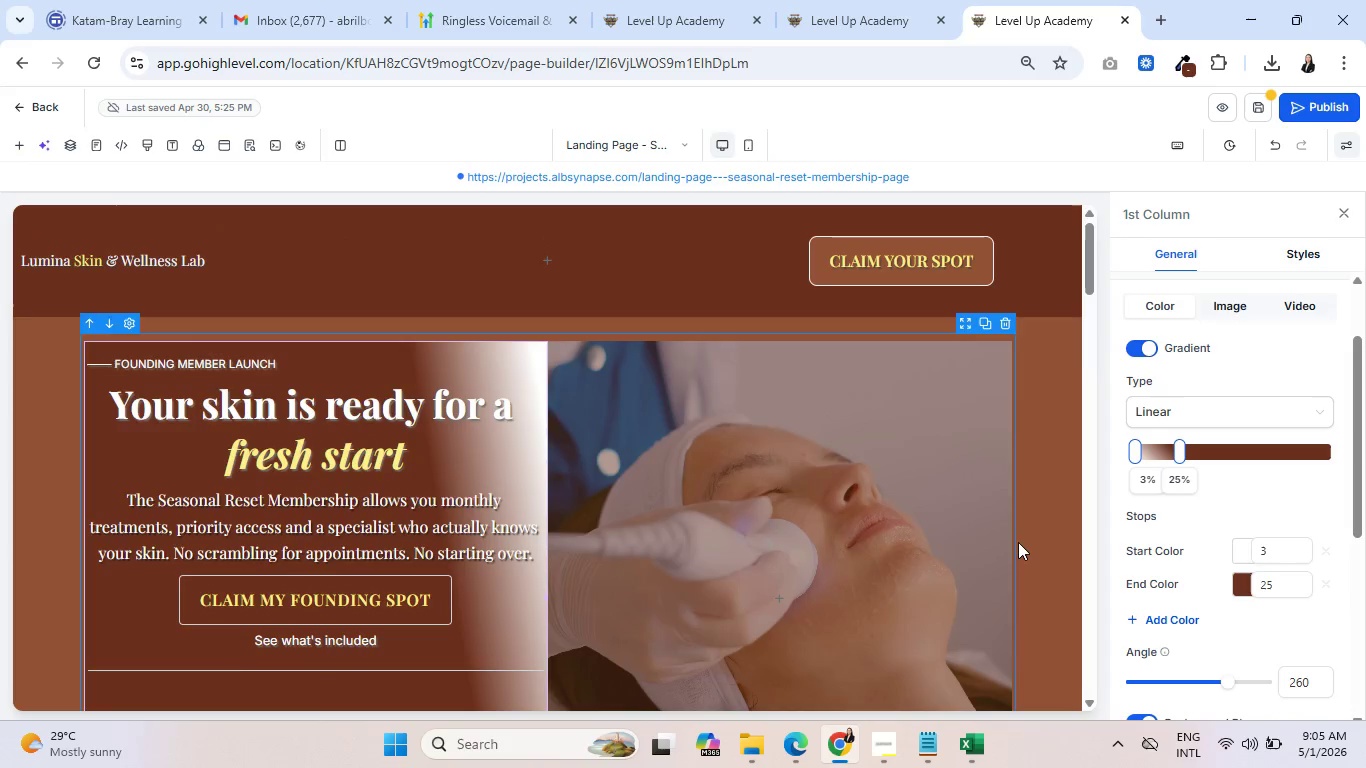 
scroll: coordinate [1019, 542], scroll_direction: down, amount: 1.0
 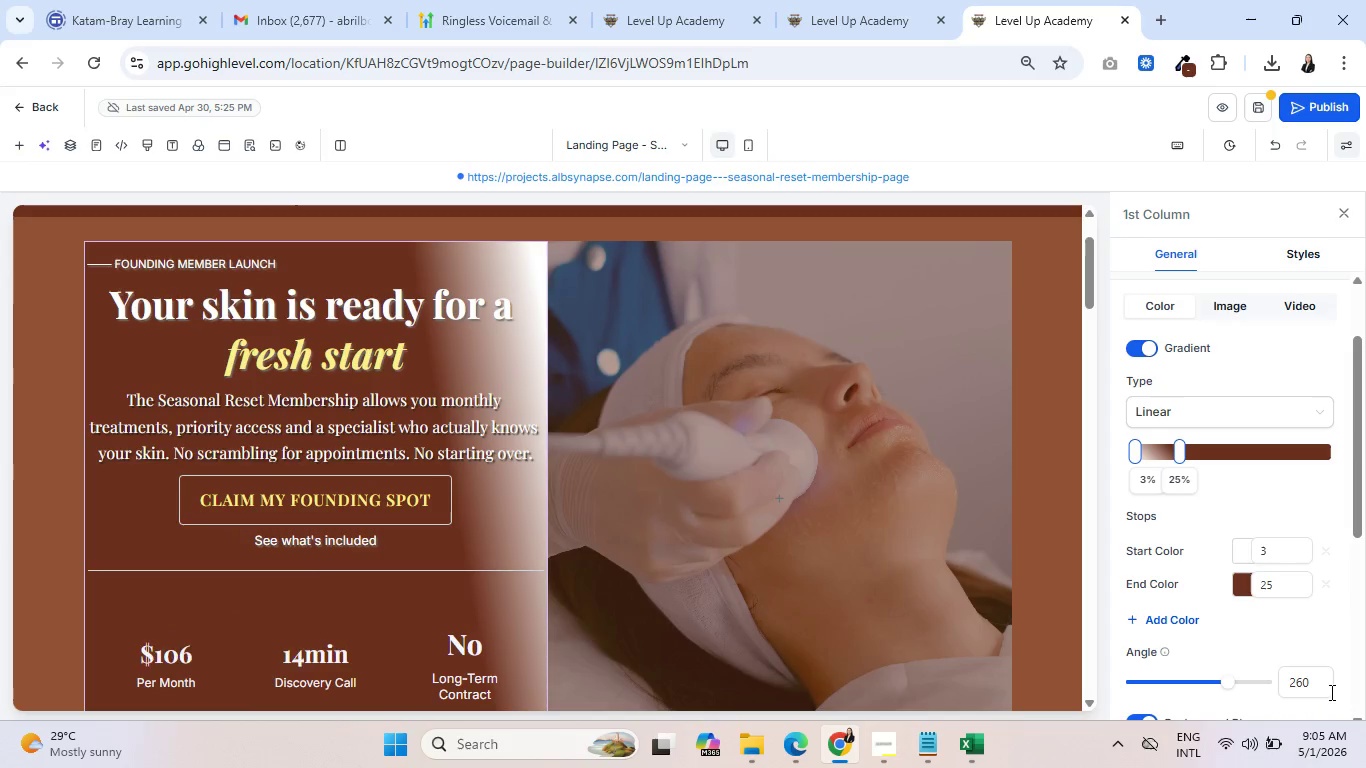 
left_click([1317, 685])
 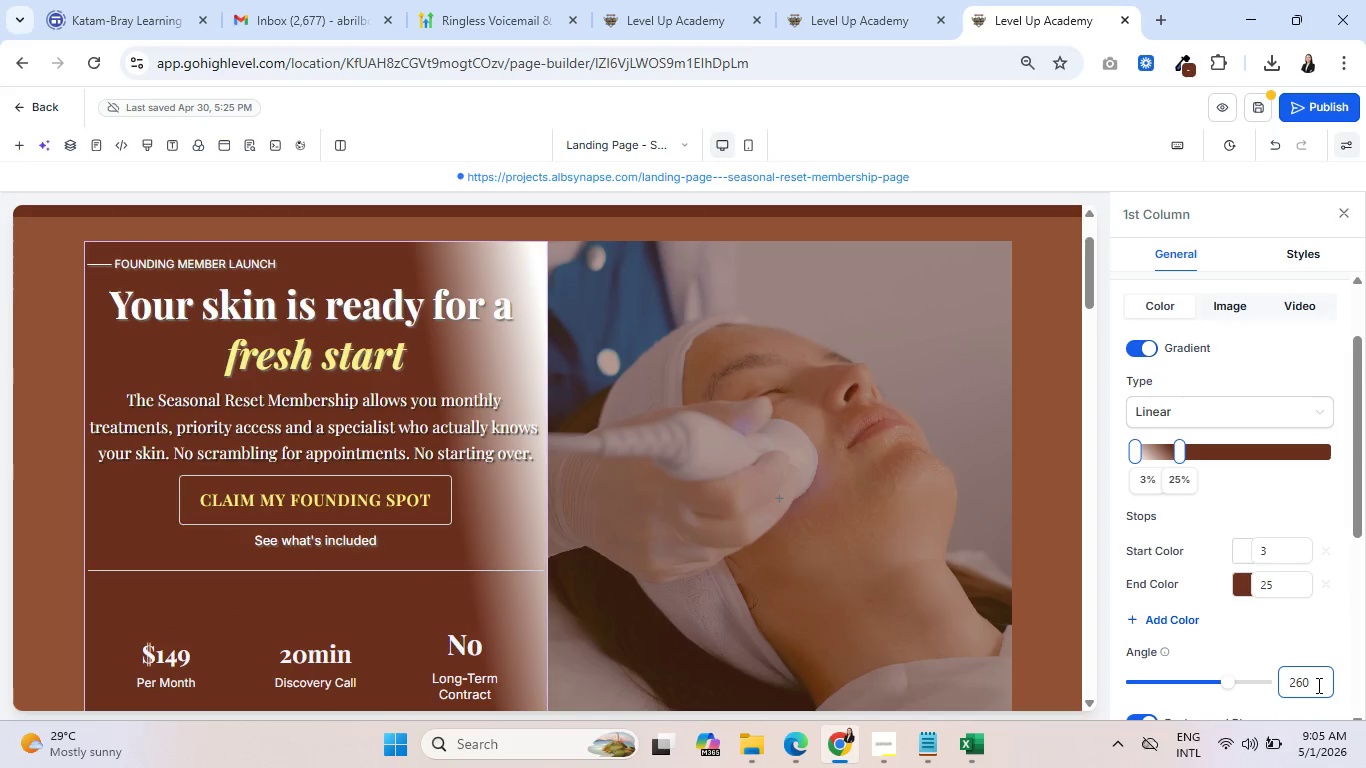 
key(Backspace)
 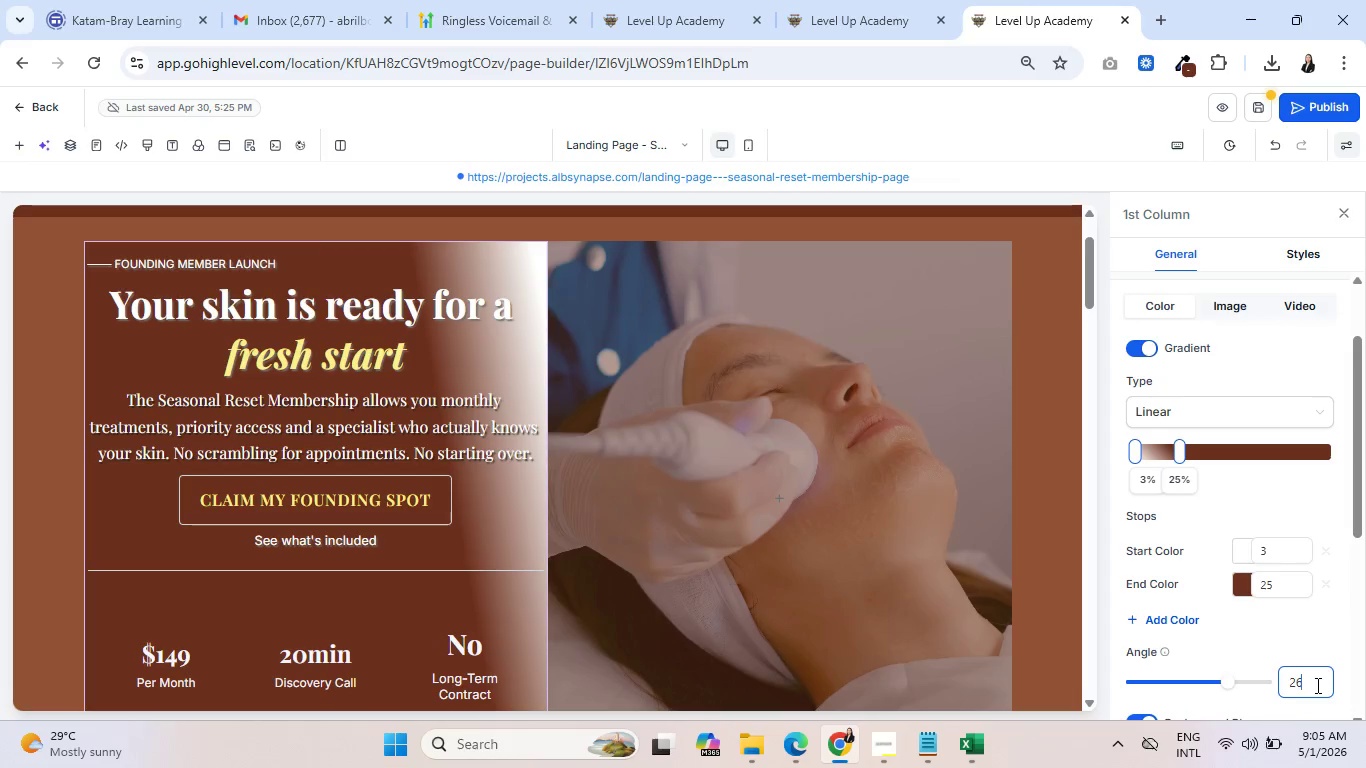 
key(5)
 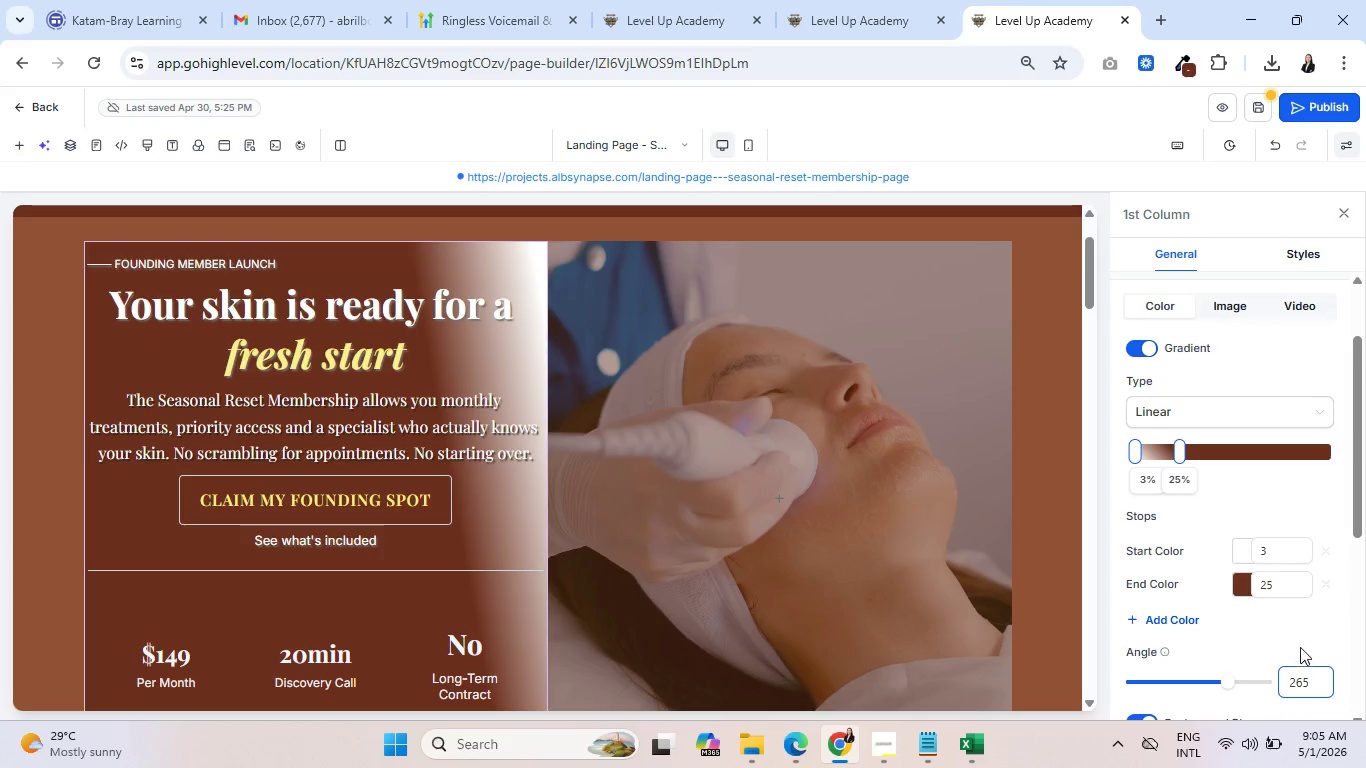 
left_click([1295, 633])
 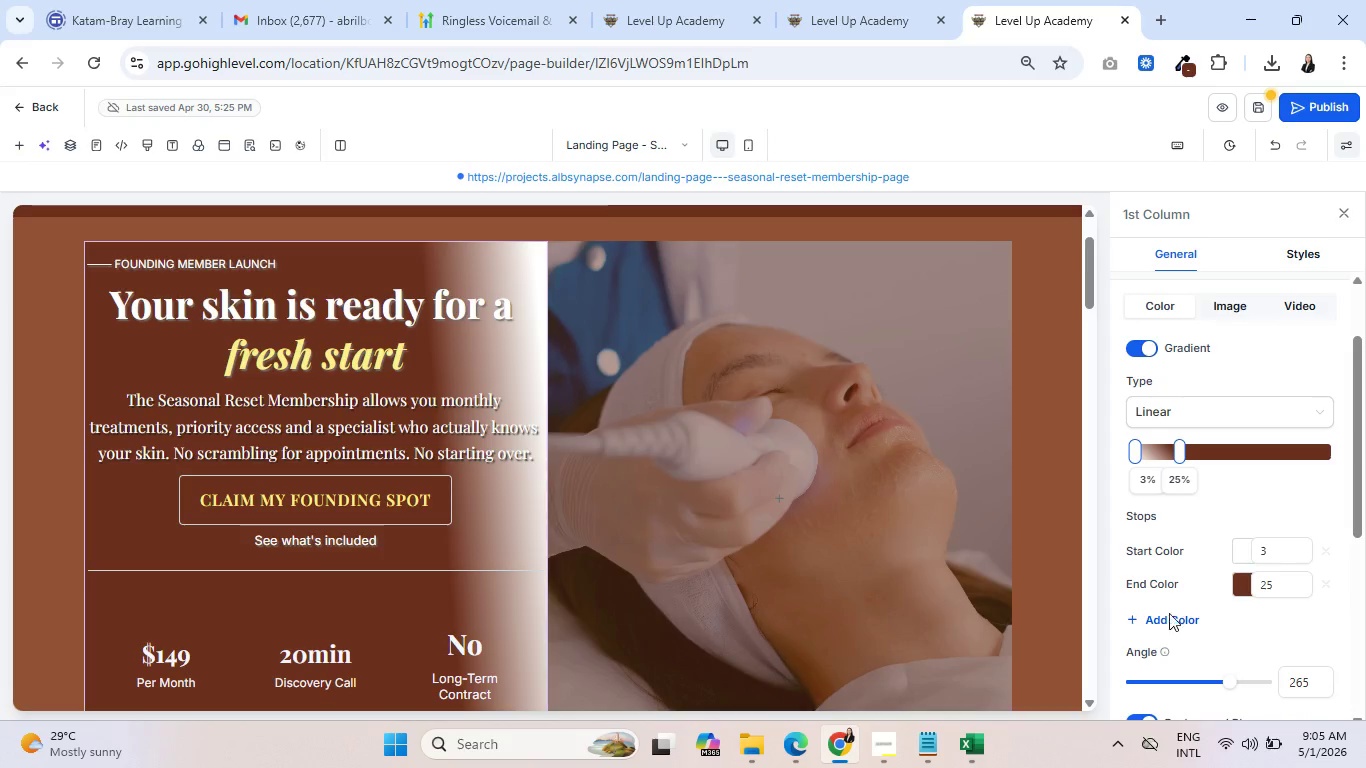 
scroll: coordinate [731, 575], scroll_direction: down, amount: 1.0
 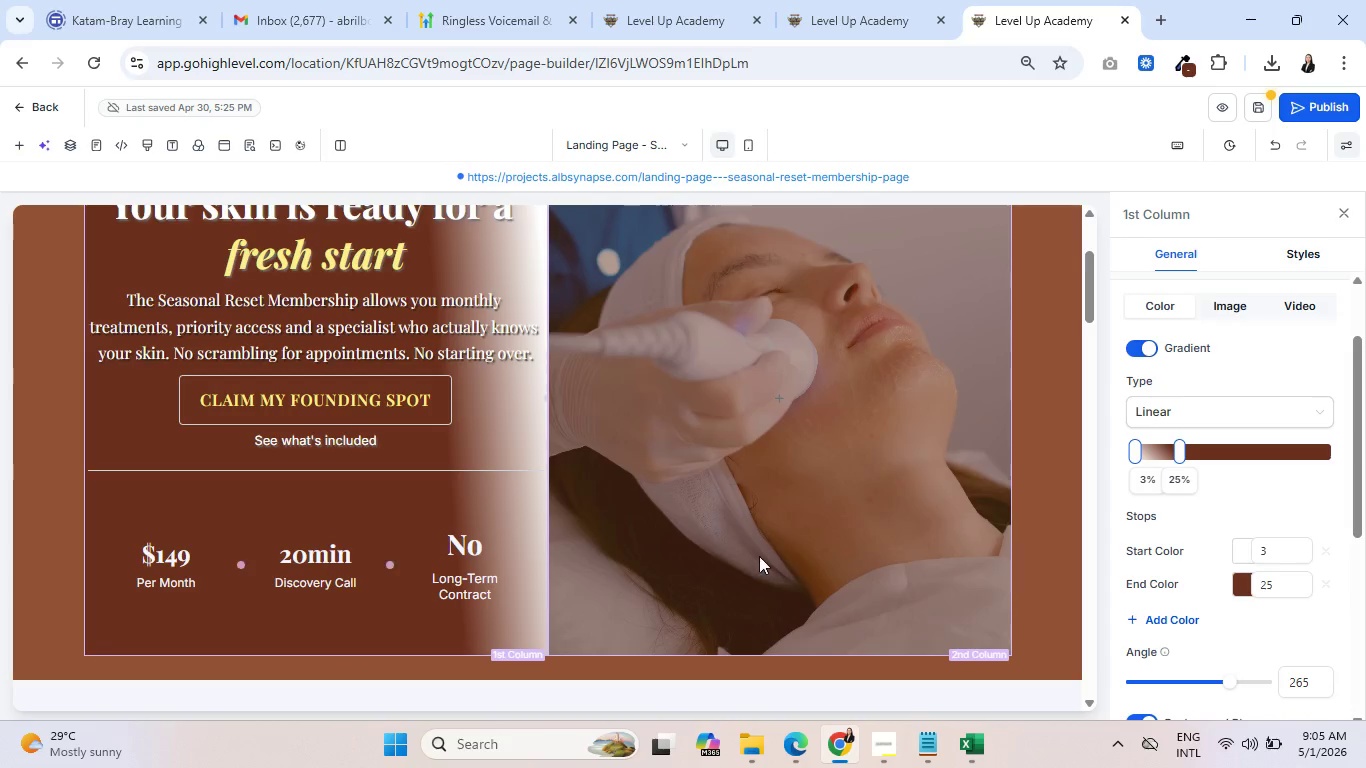 
scroll: coordinate [759, 555], scroll_direction: up, amount: 1.0
 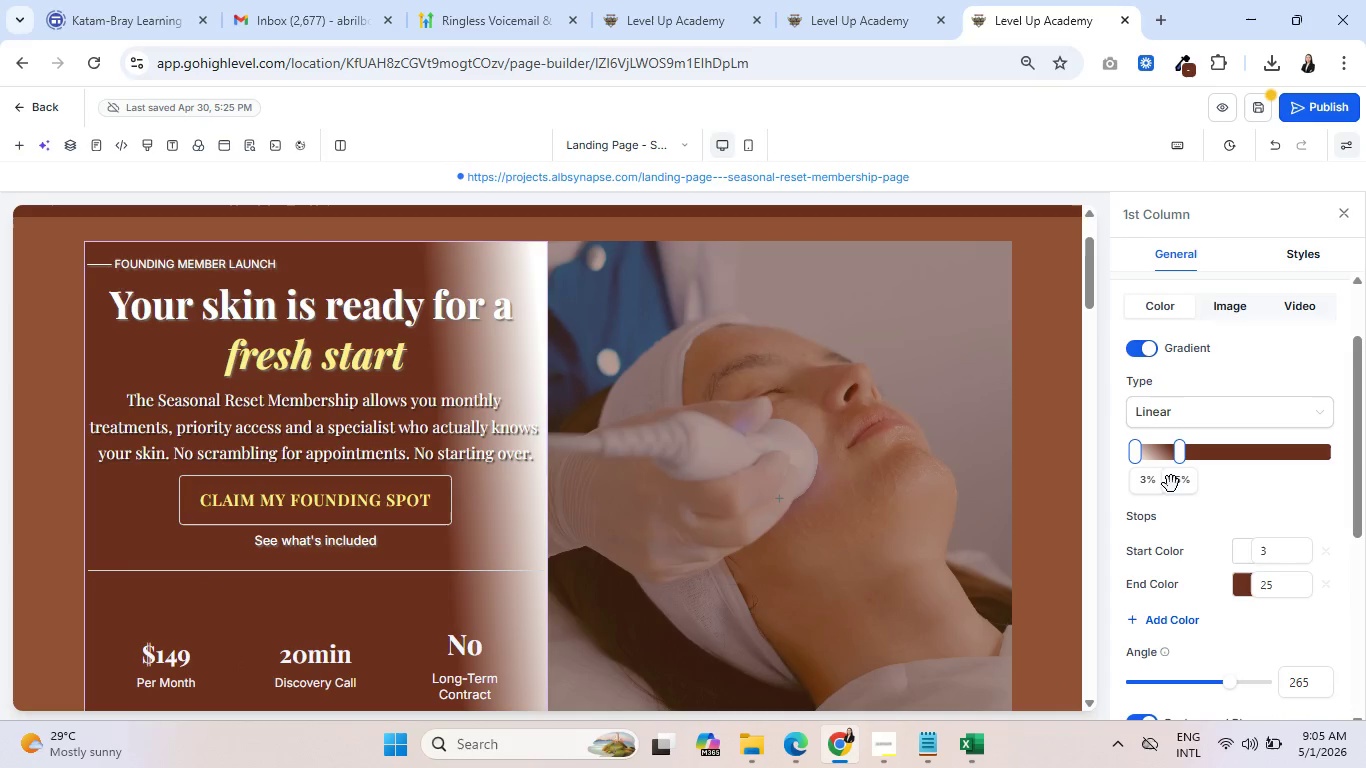 
left_click_drag(start_coordinate=[1148, 484], to_coordinate=[1236, 484])
 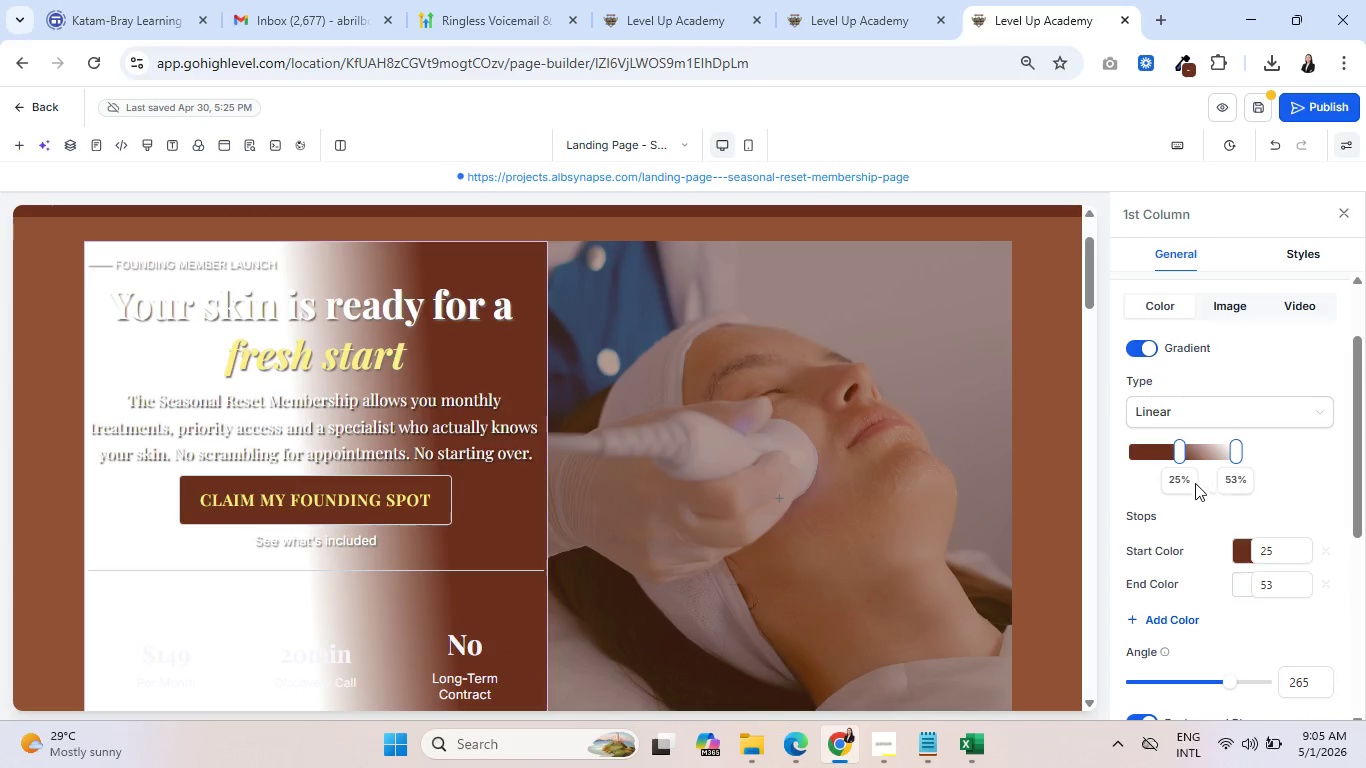 
left_click_drag(start_coordinate=[1182, 475], to_coordinate=[1132, 475])
 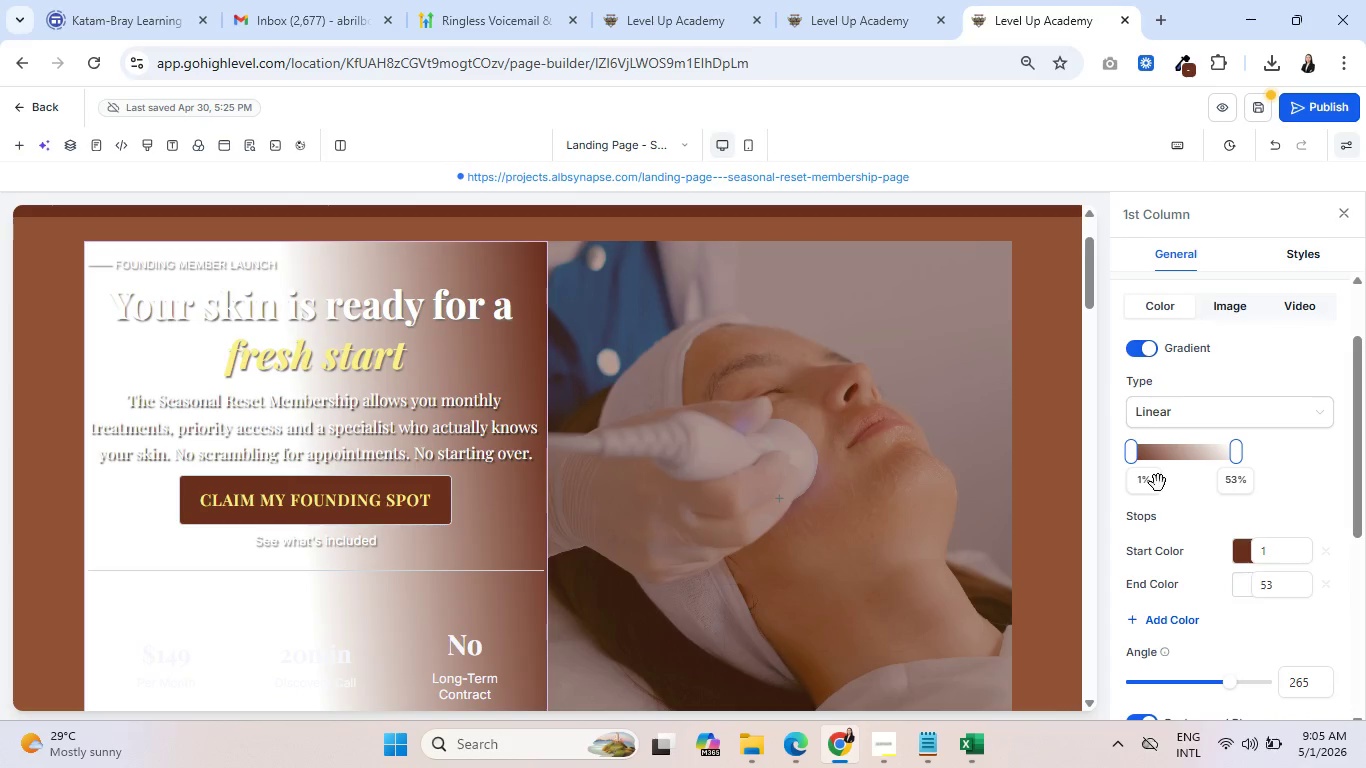 
left_click_drag(start_coordinate=[1146, 482], to_coordinate=[1303, 477])
 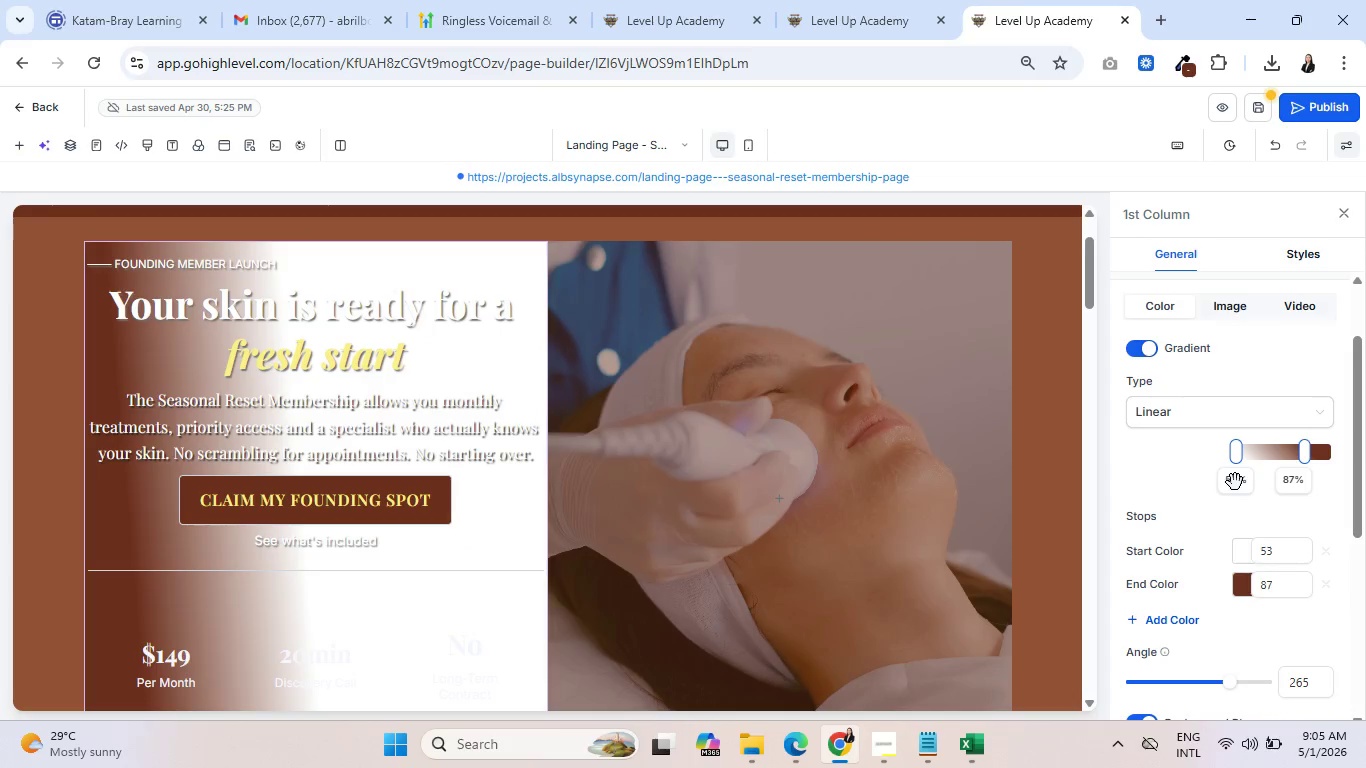 
left_click_drag(start_coordinate=[1235, 482], to_coordinate=[1134, 470])
 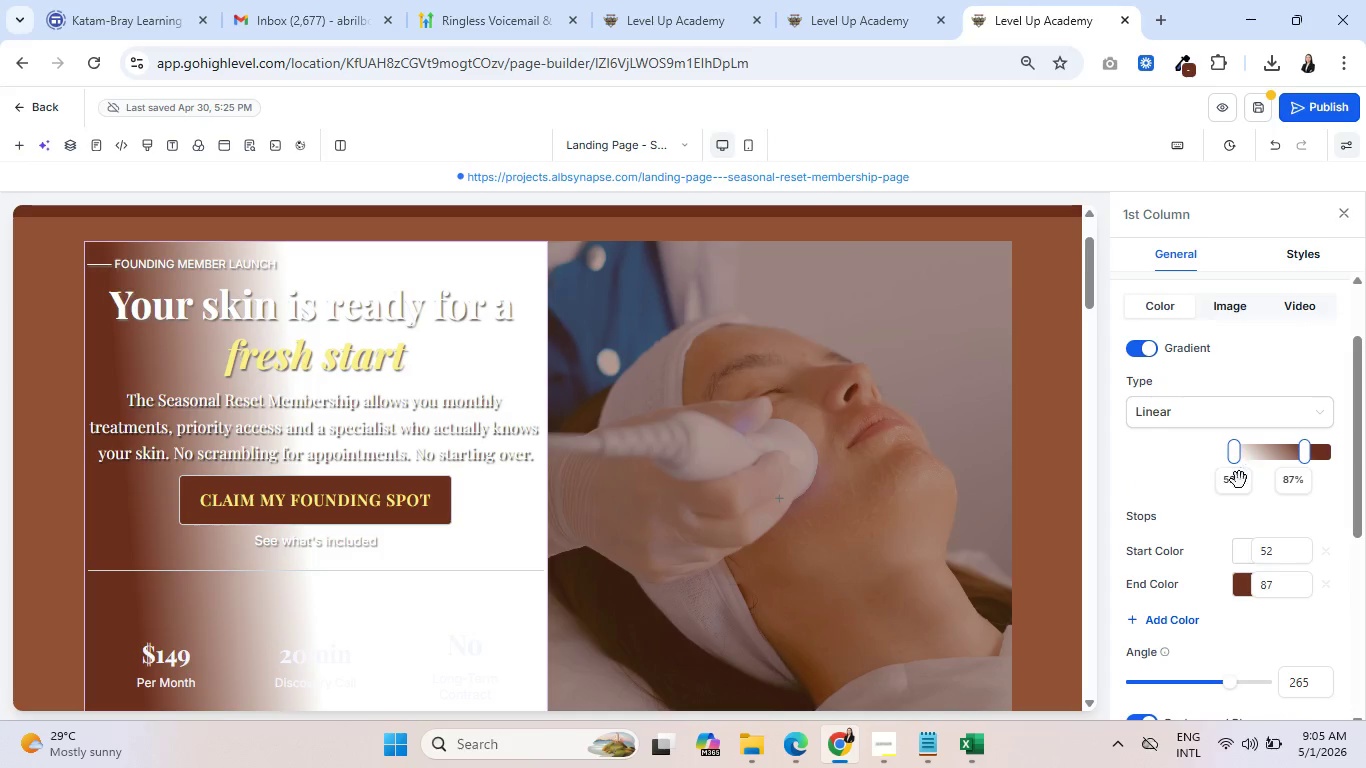 
left_click_drag(start_coordinate=[1236, 481], to_coordinate=[1147, 481])
 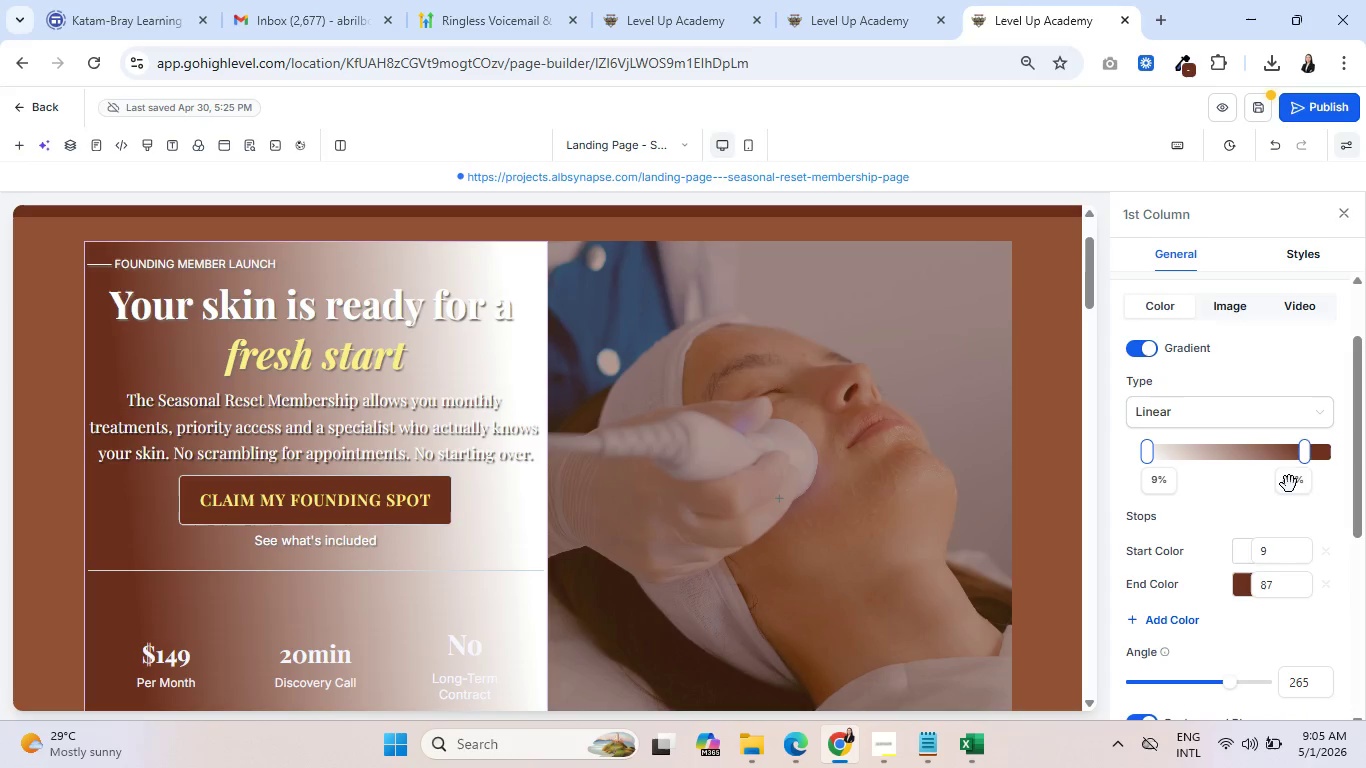 
left_click_drag(start_coordinate=[1297, 480], to_coordinate=[1191, 480])
 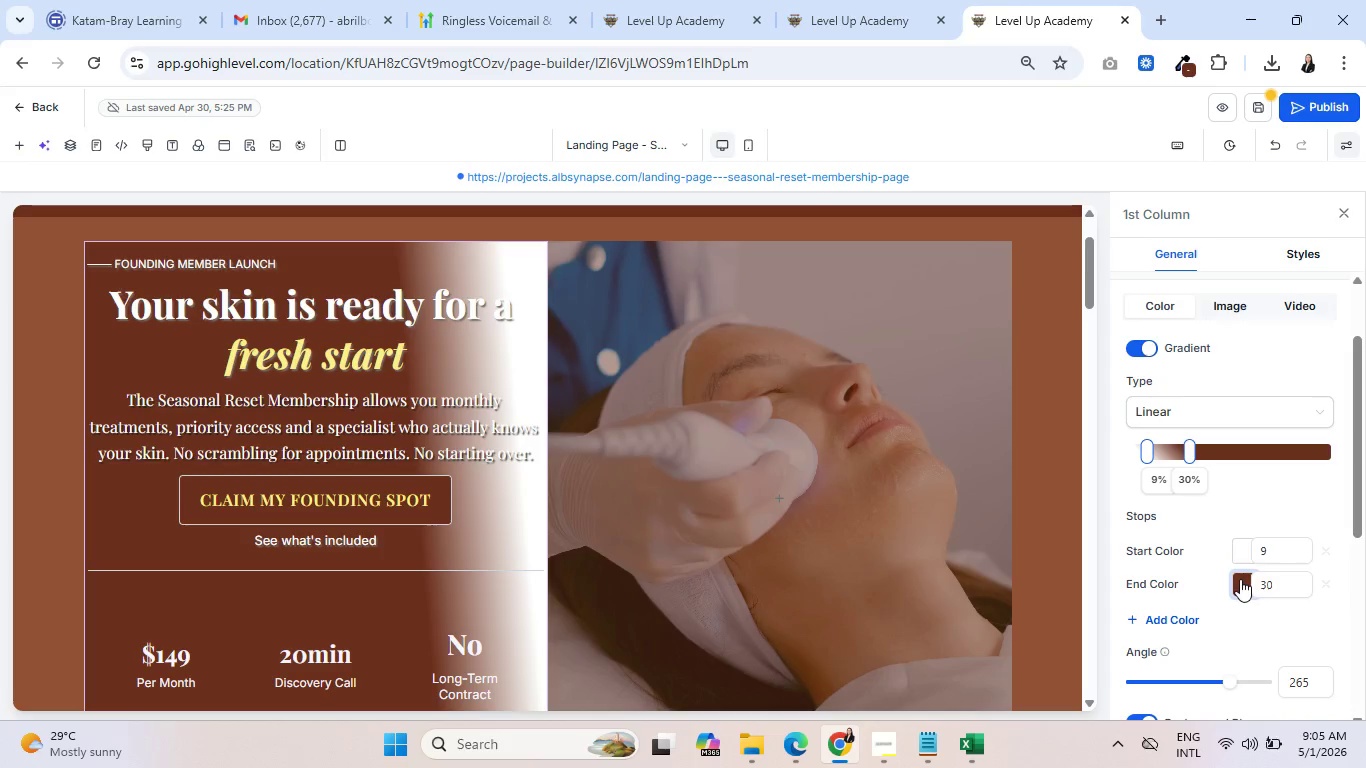 
wait(6.47)
 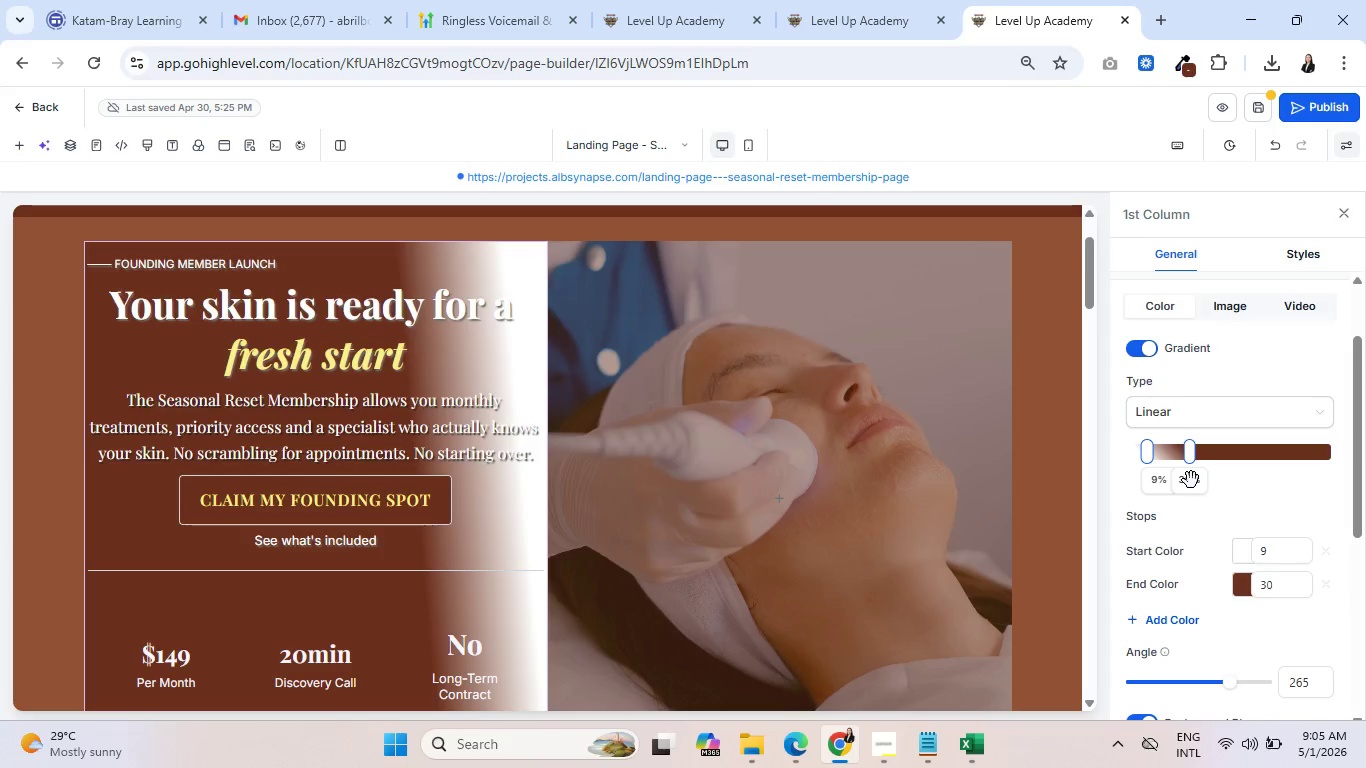 
left_click([1239, 549])
 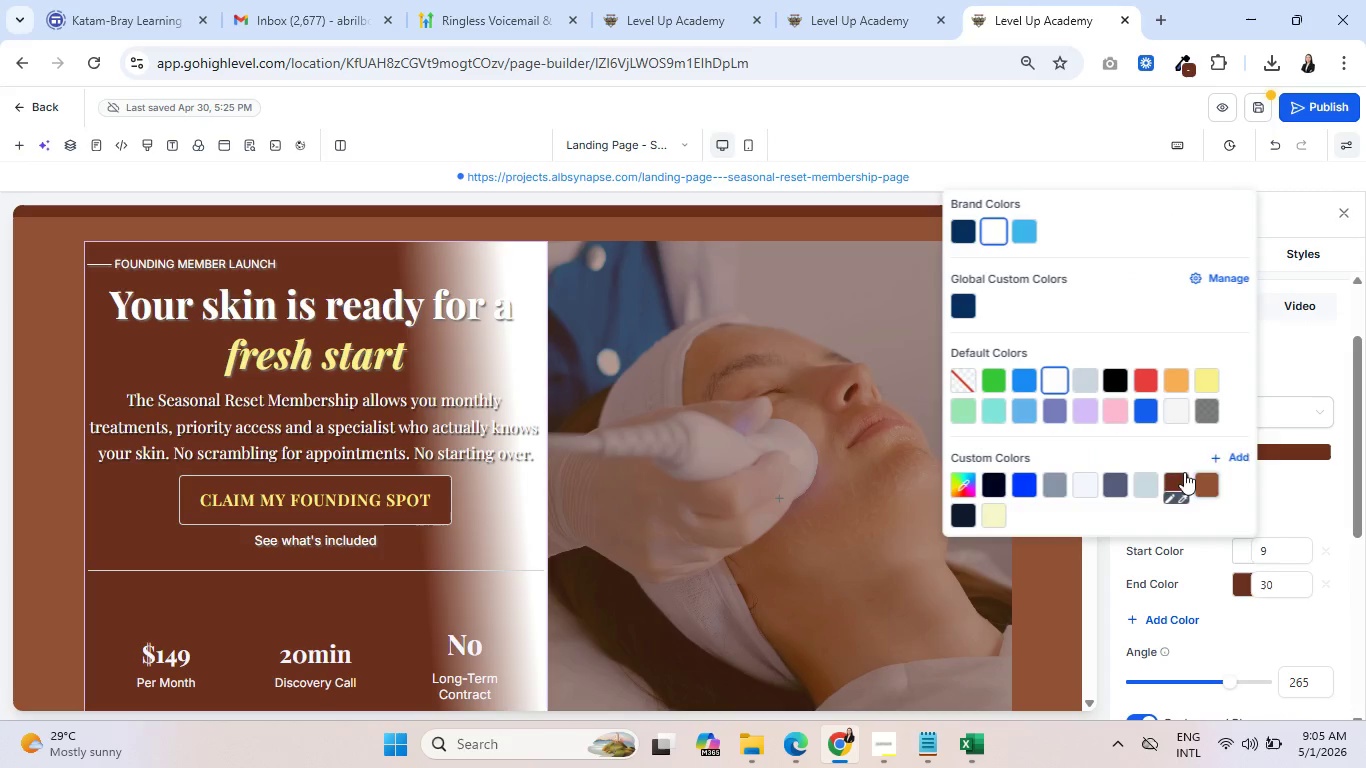 
left_click([1183, 471])
 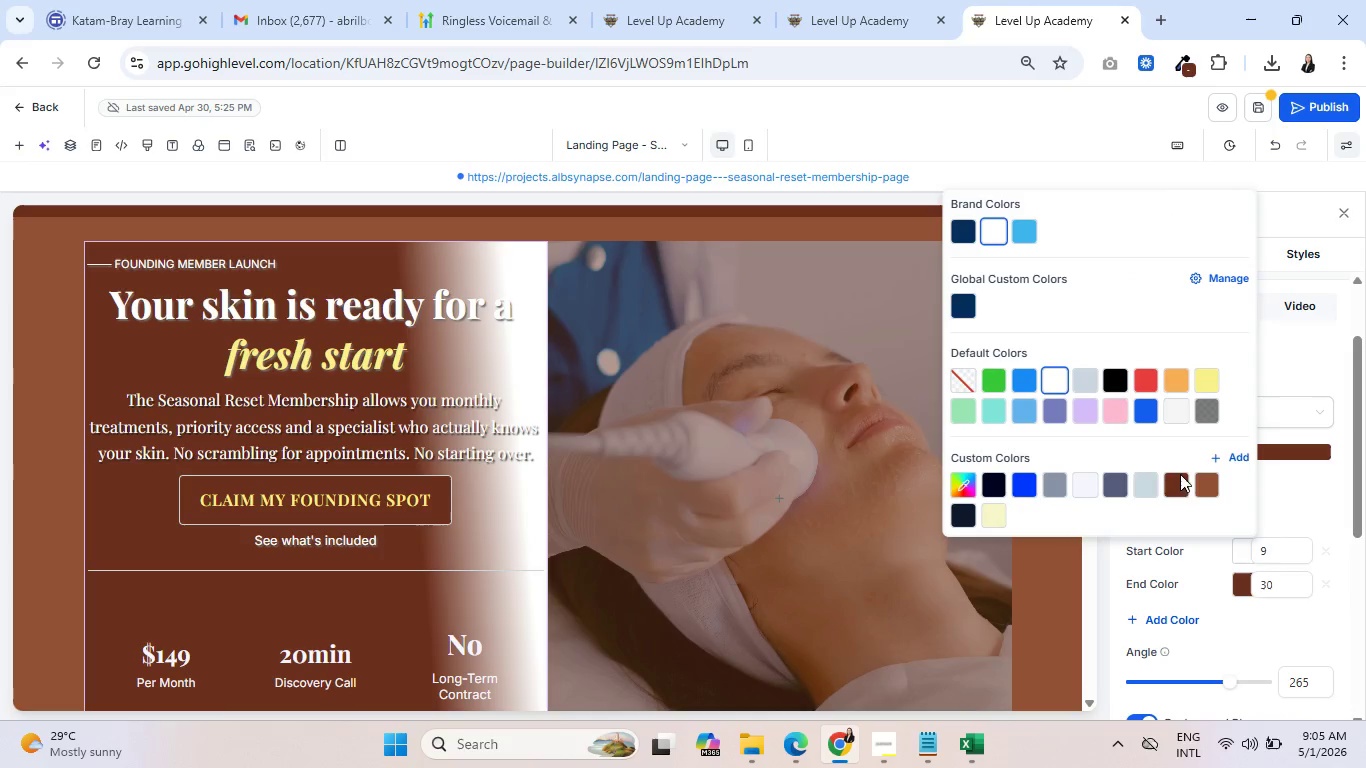 
double_click([1180, 475])
 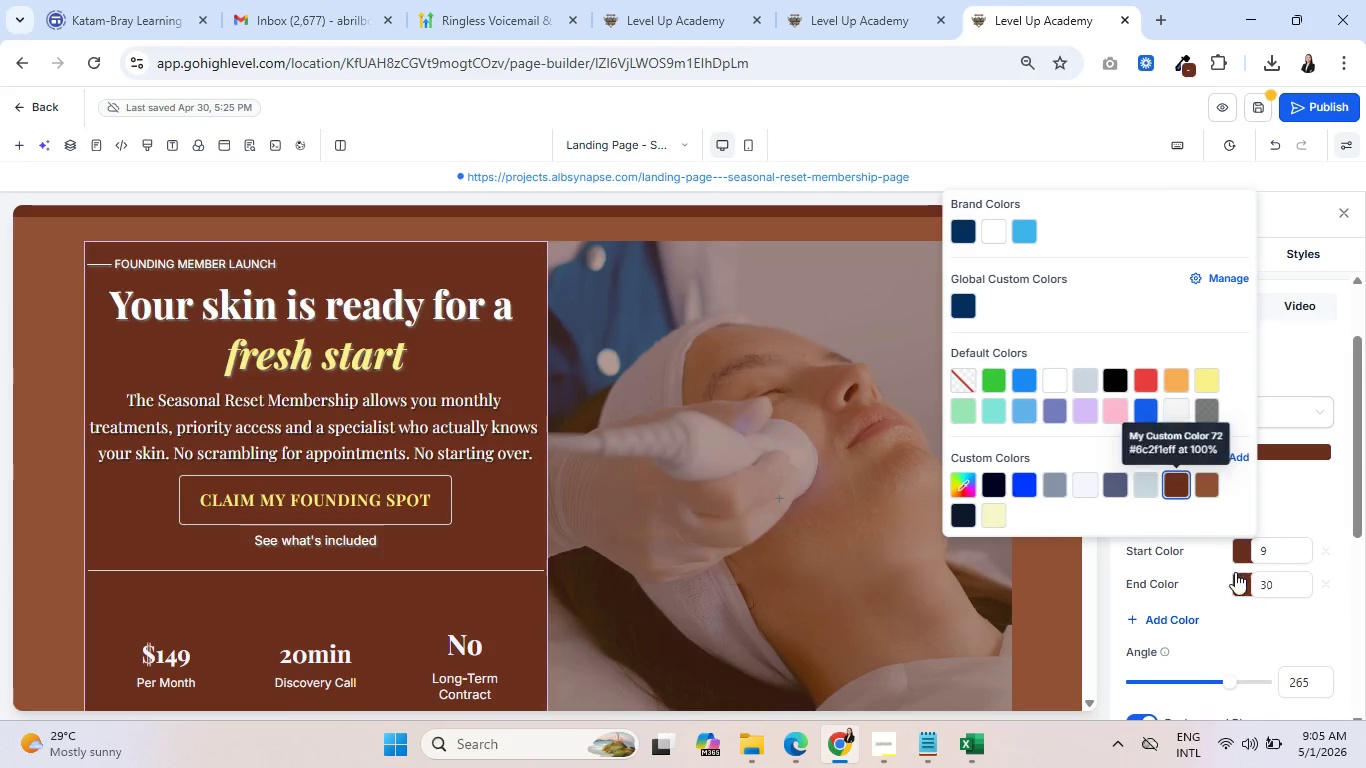 
left_click([1241, 578])
 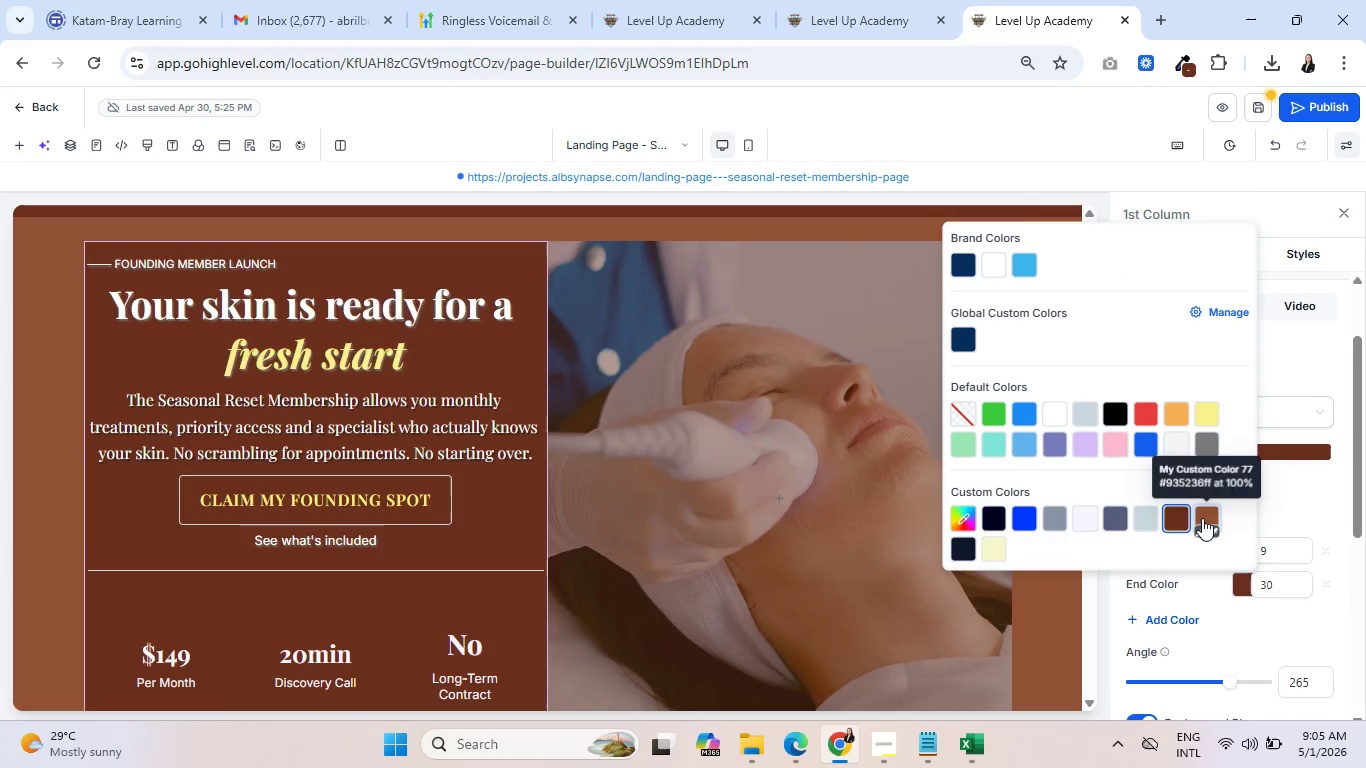 
left_click([1206, 514])
 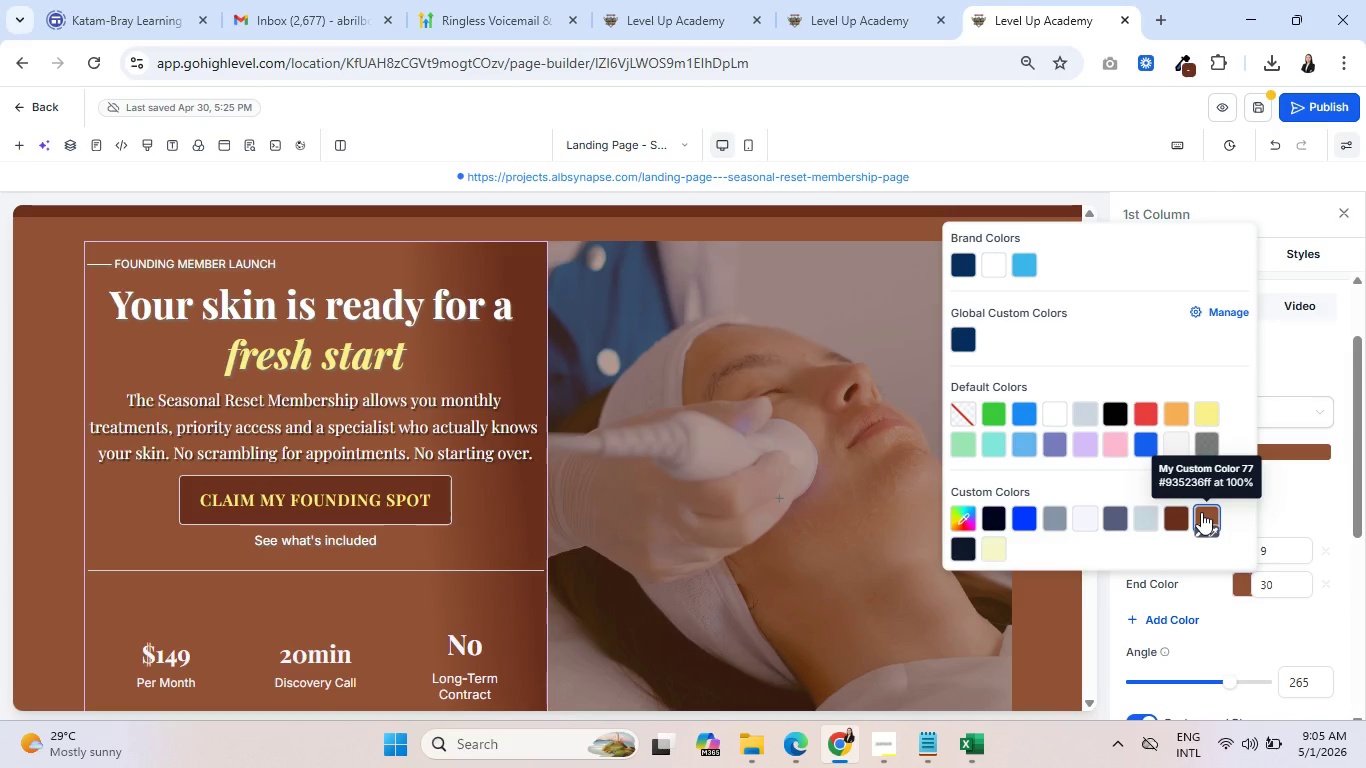 
wait(12.17)
 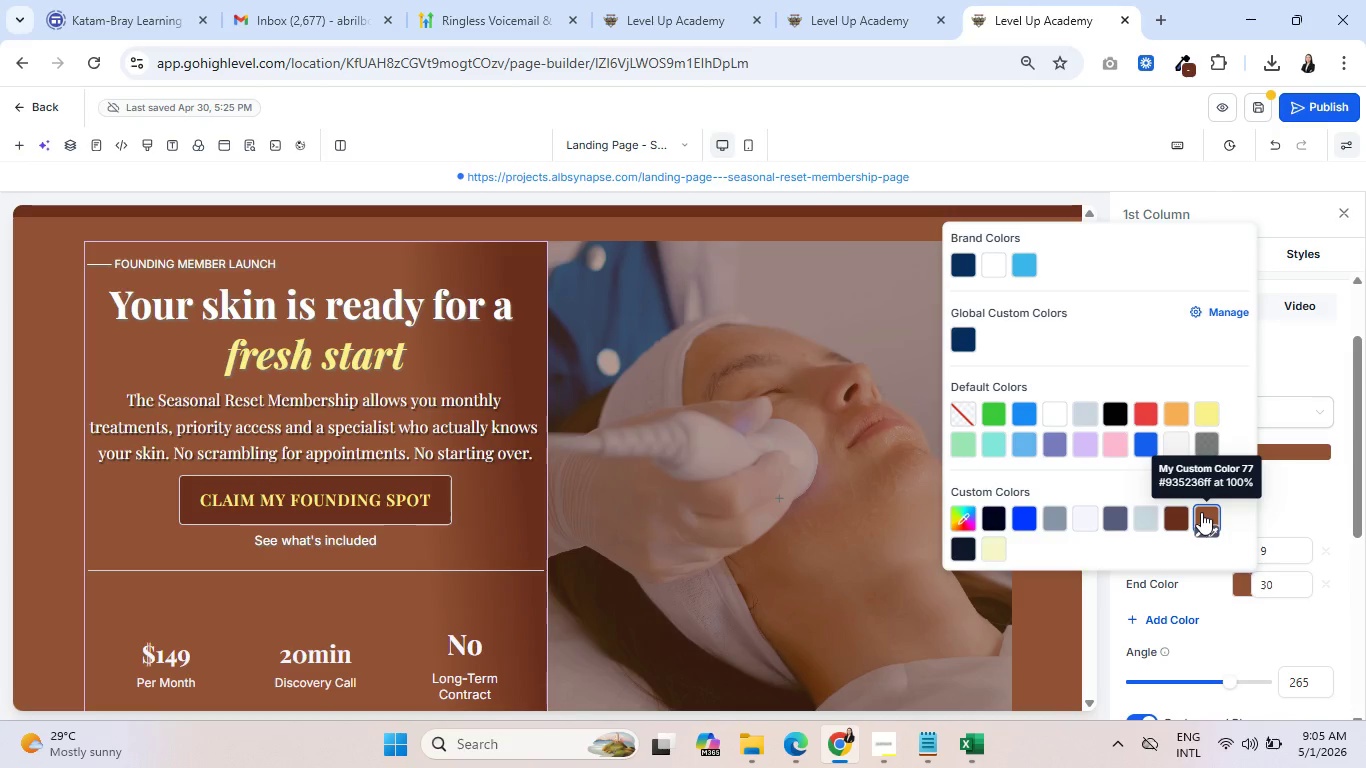 
scroll: coordinate [489, 511], scroll_direction: down, amount: 2.0
 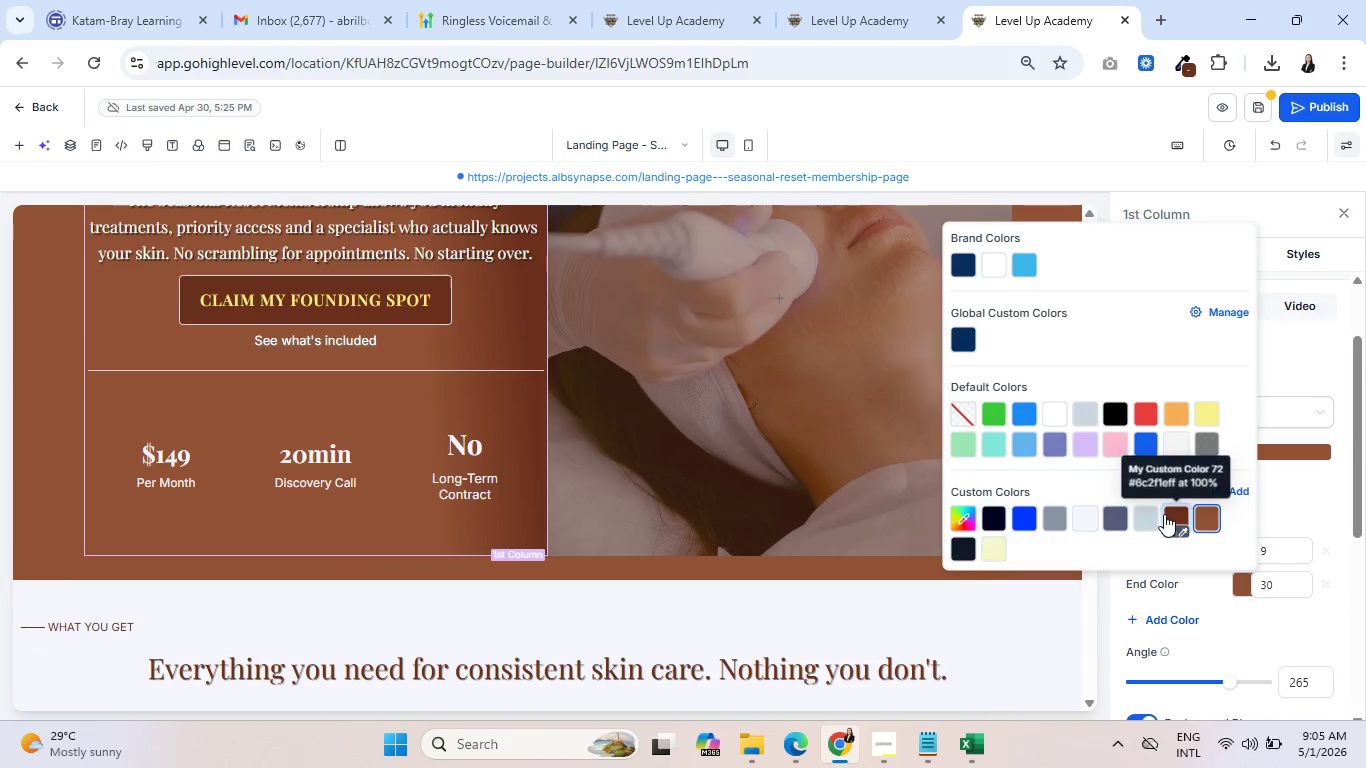 
left_click([1175, 508])
 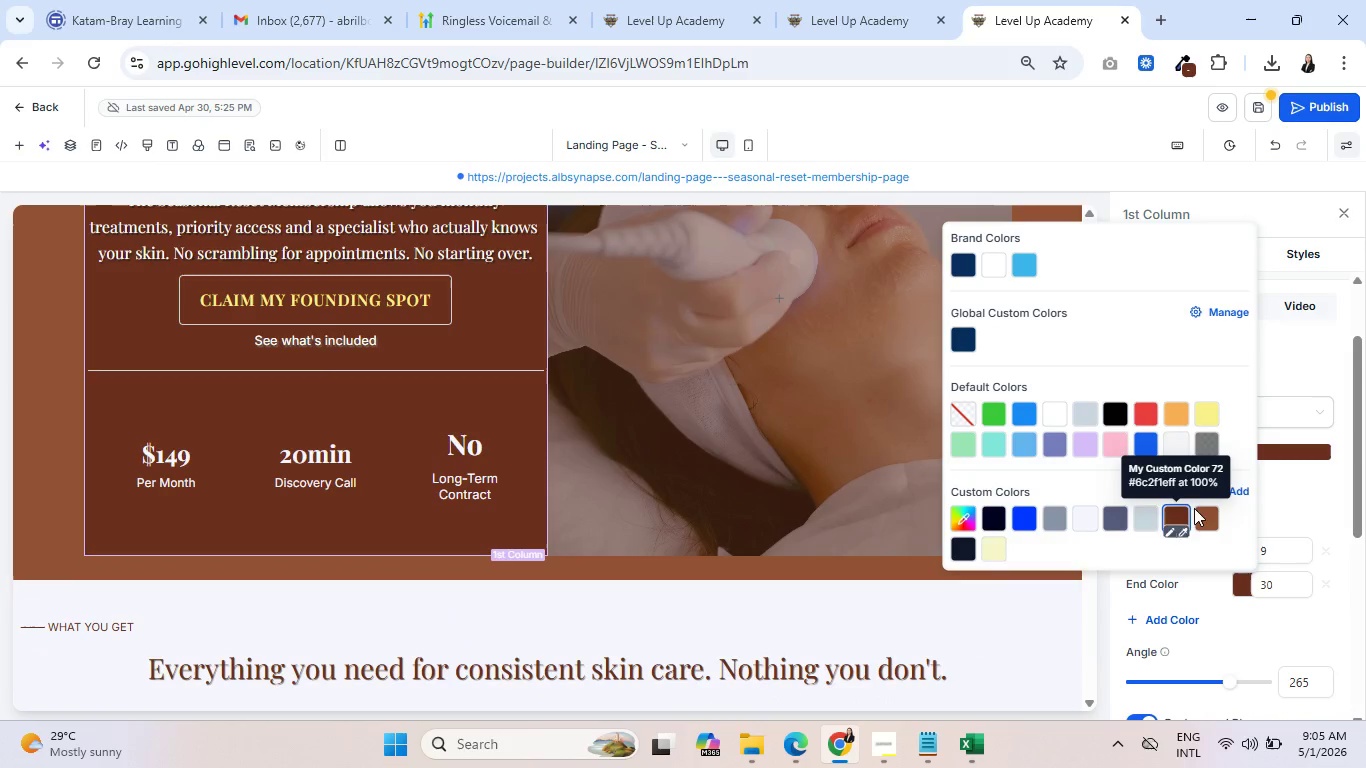 
left_click([1202, 508])
 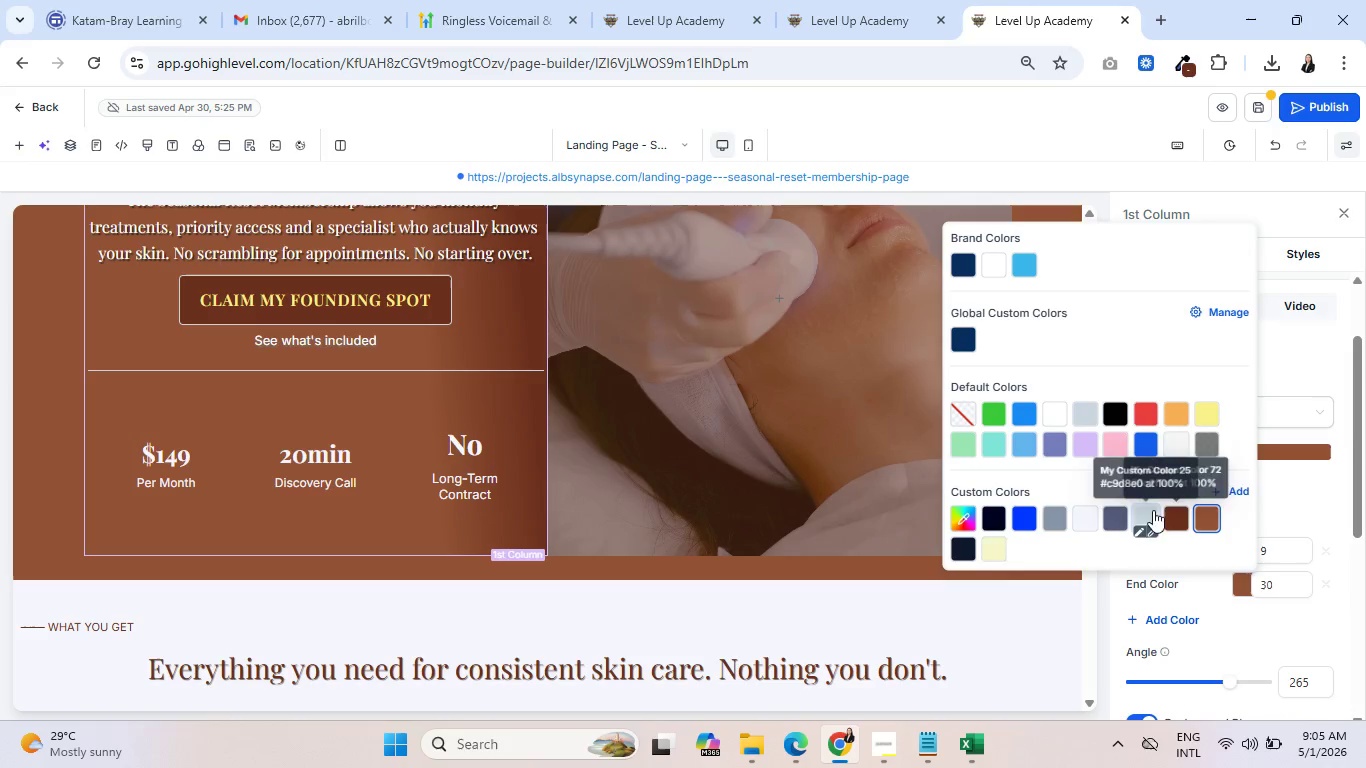 
left_click([1085, 511])
 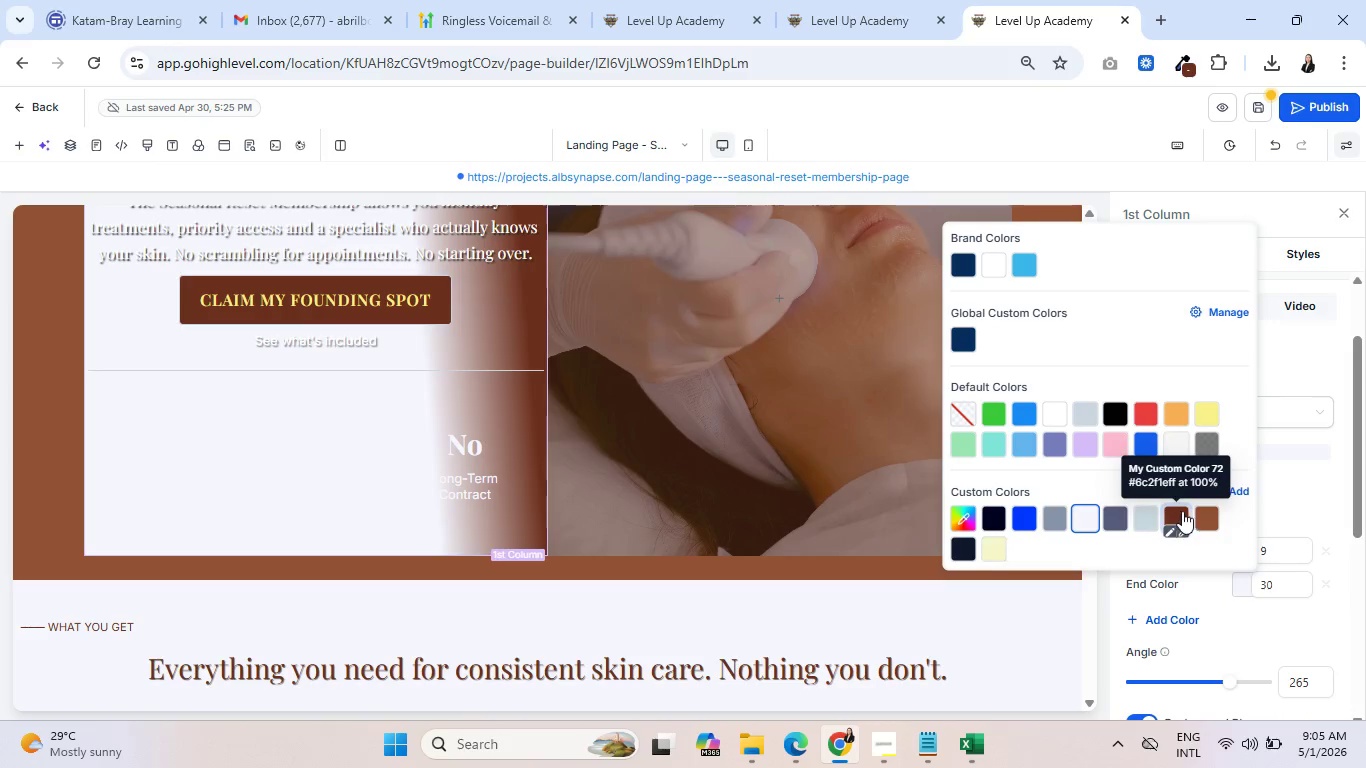 
left_click([1181, 510])
 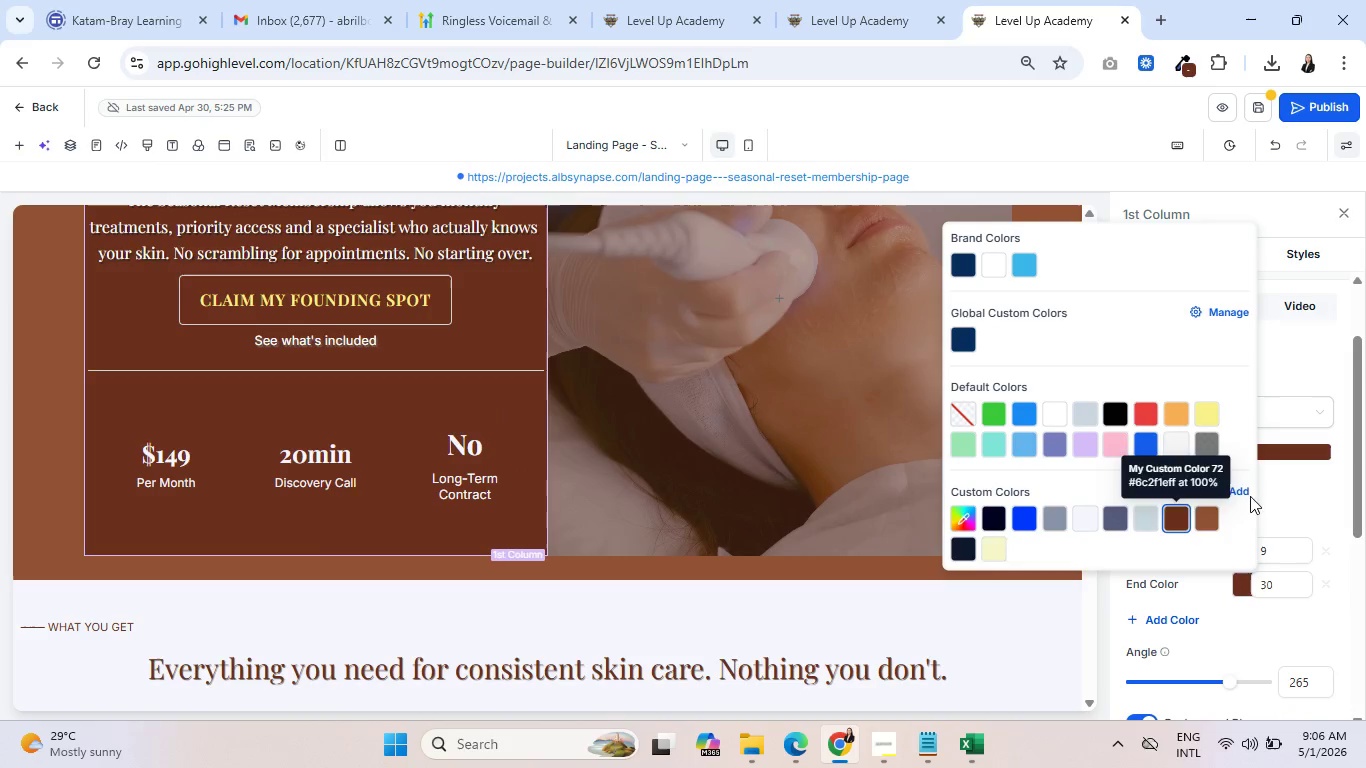 
left_click([1289, 495])
 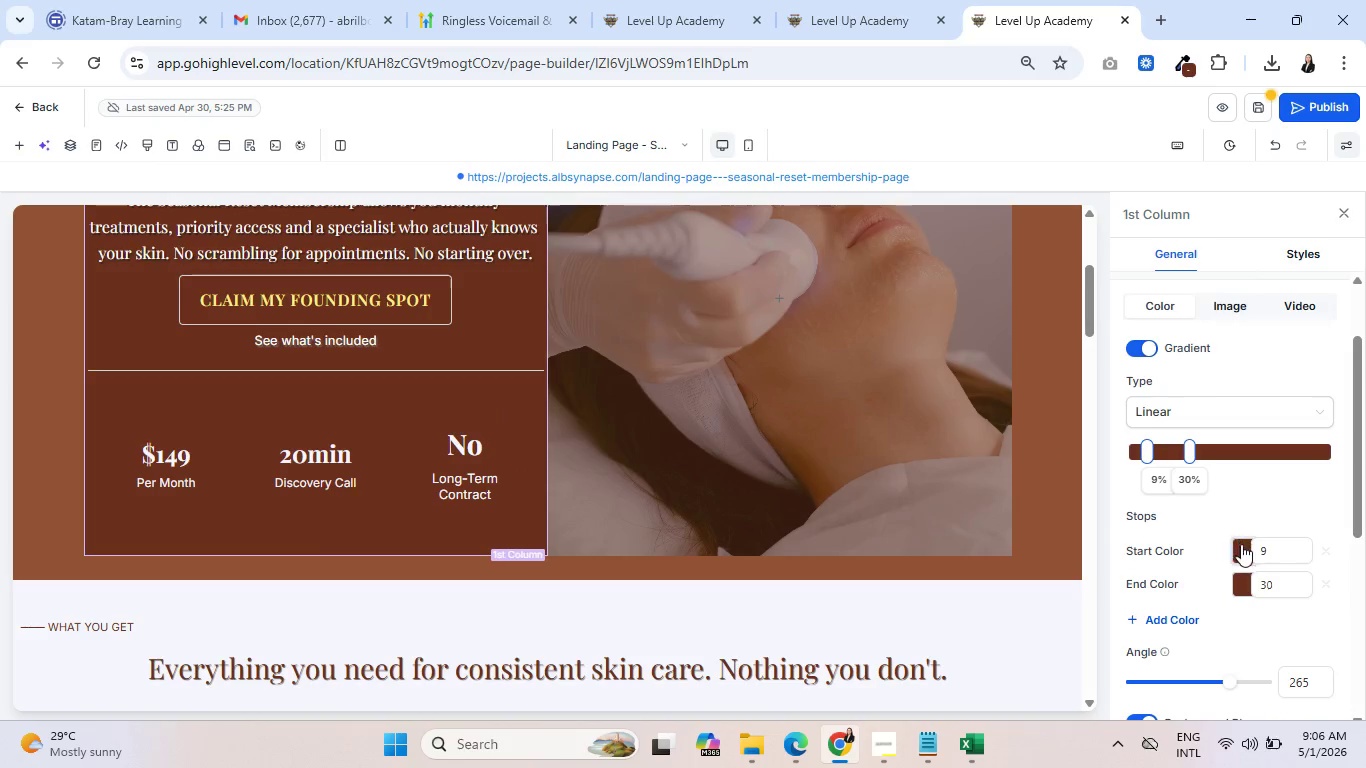 
left_click([1243, 548])
 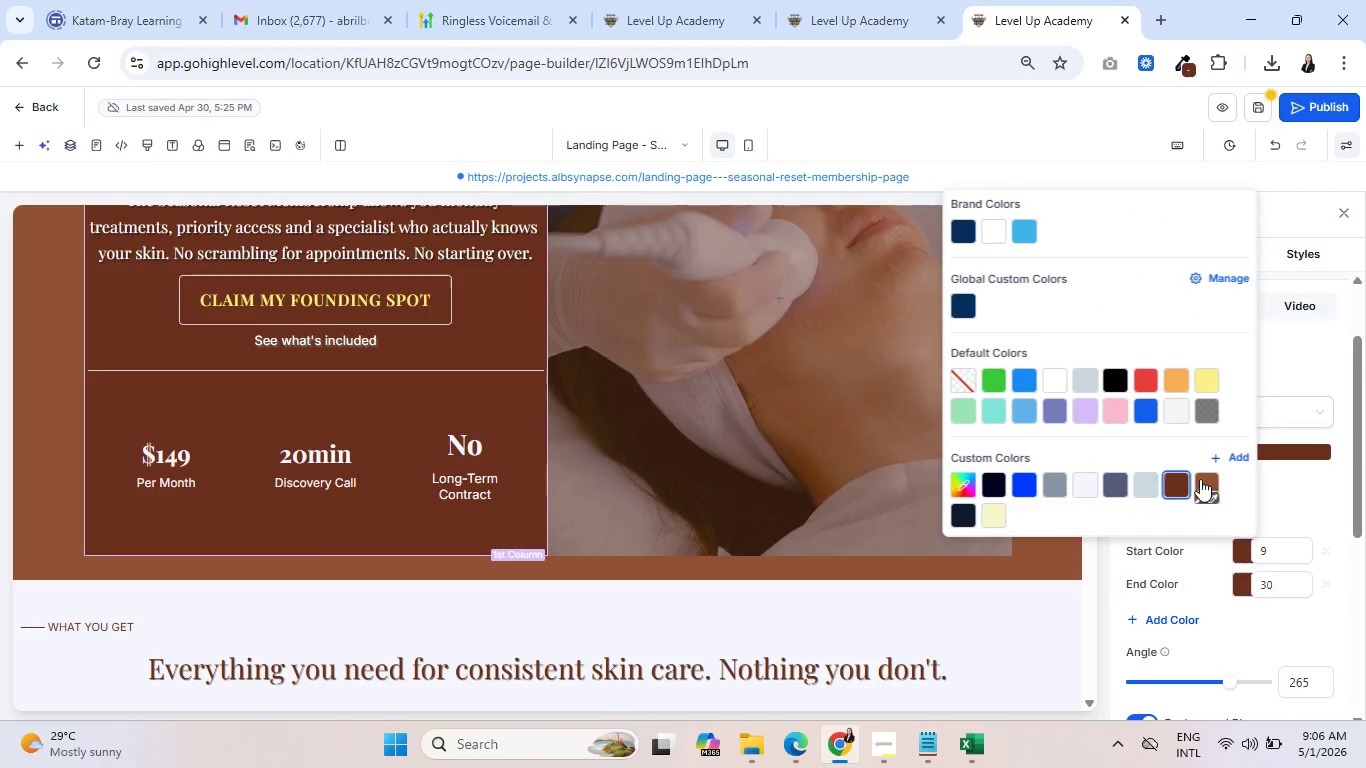 
left_click([1200, 479])
 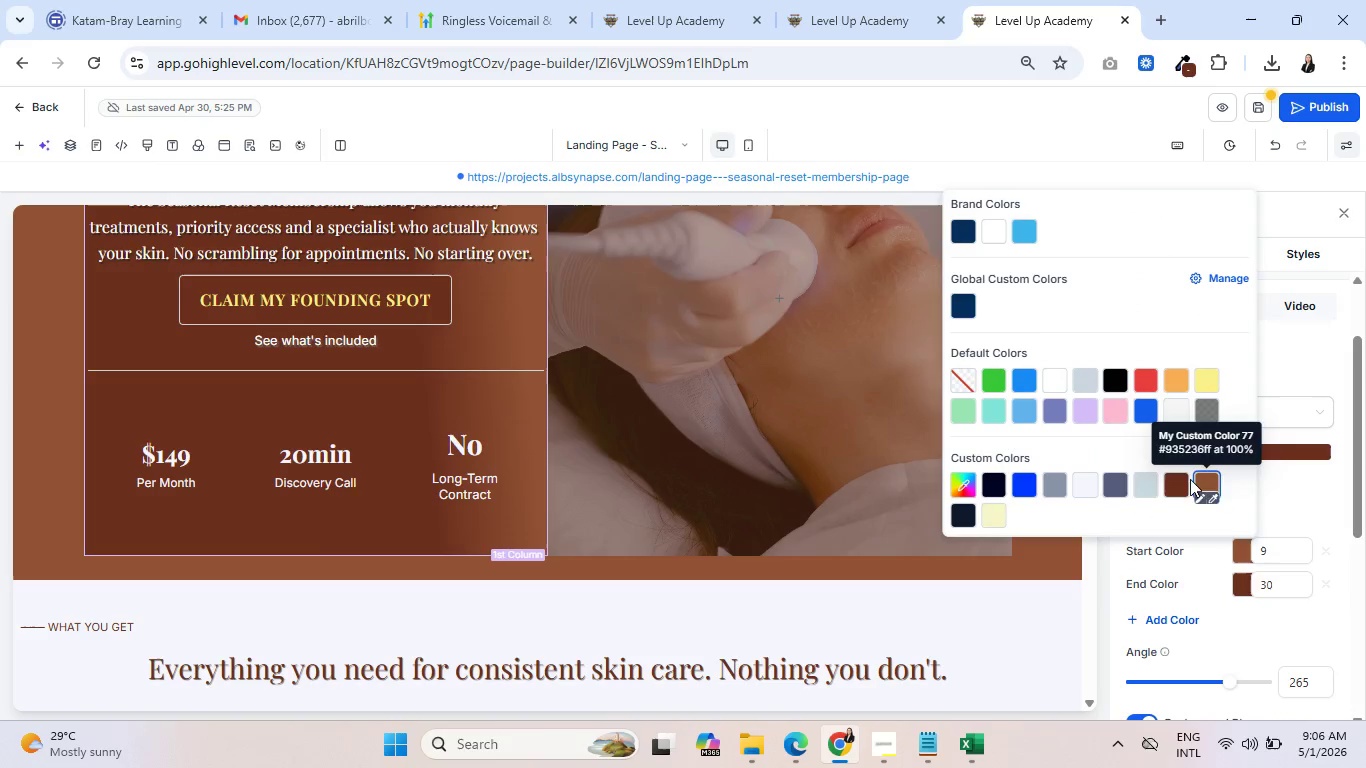 
scroll: coordinate [760, 531], scroll_direction: up, amount: 2.0
 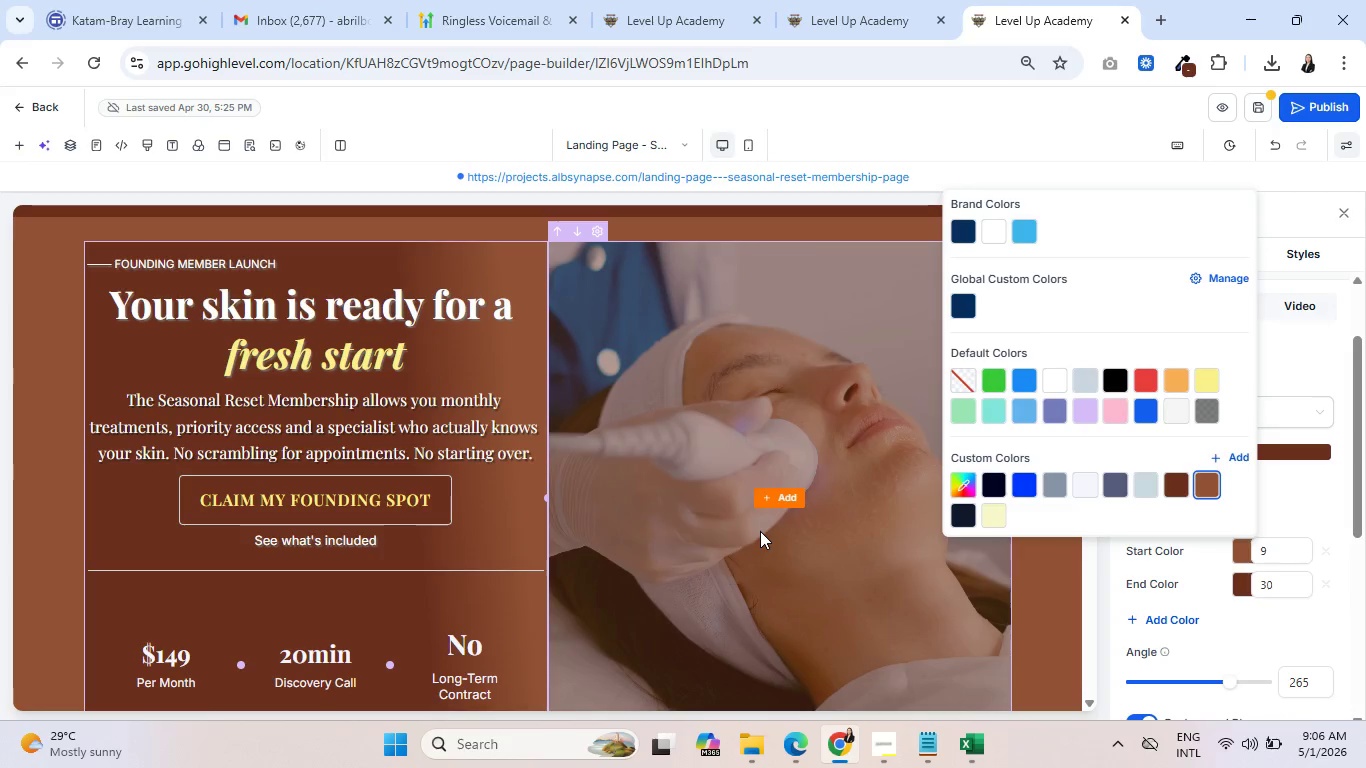 
wait(5.89)
 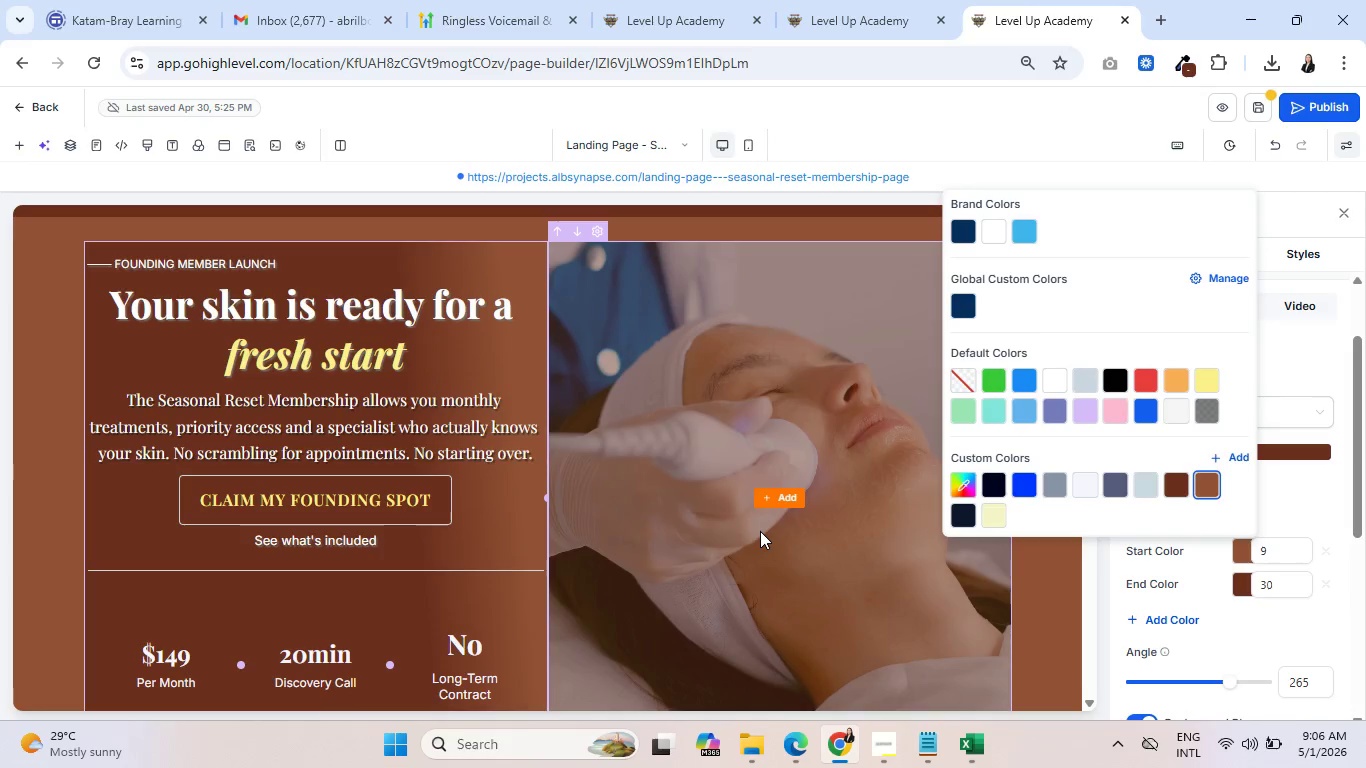 
left_click([1297, 213])
 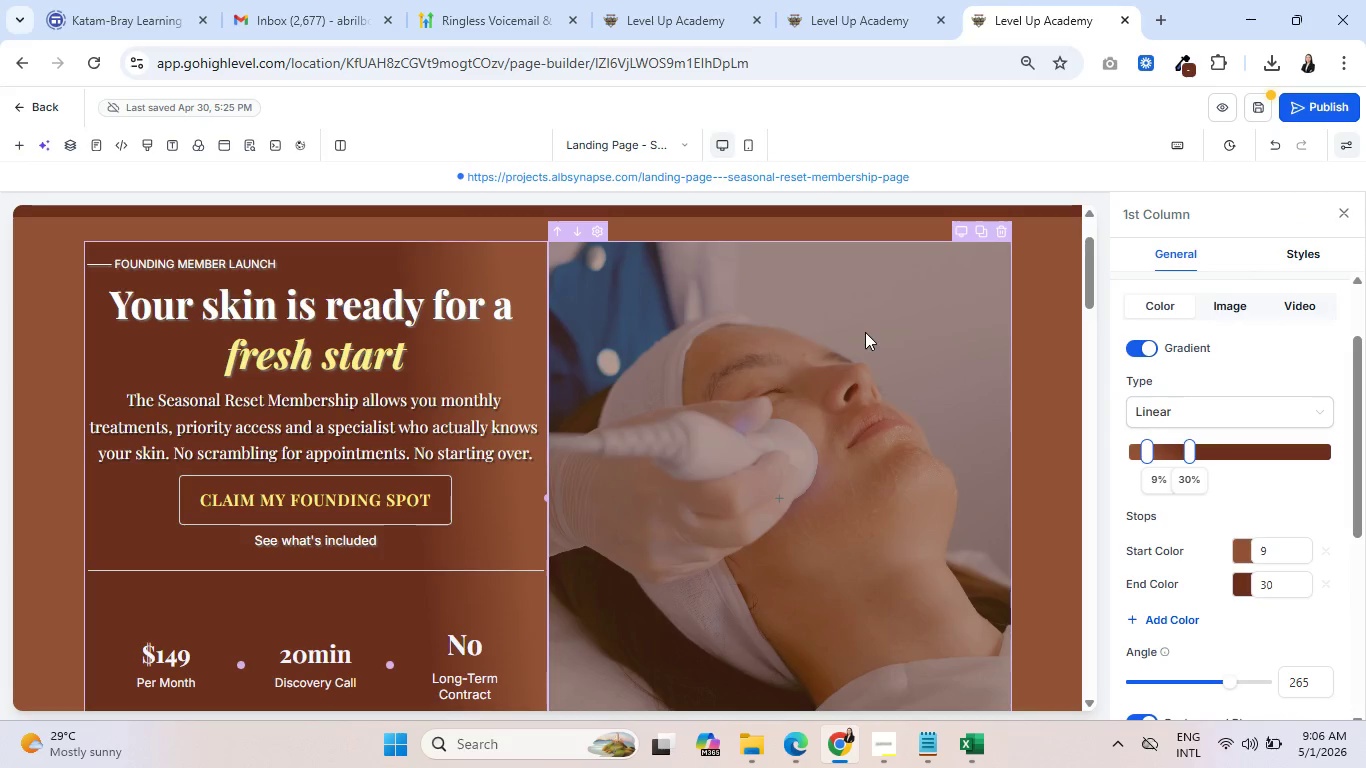 
scroll: coordinate [866, 346], scroll_direction: down, amount: 2.0
 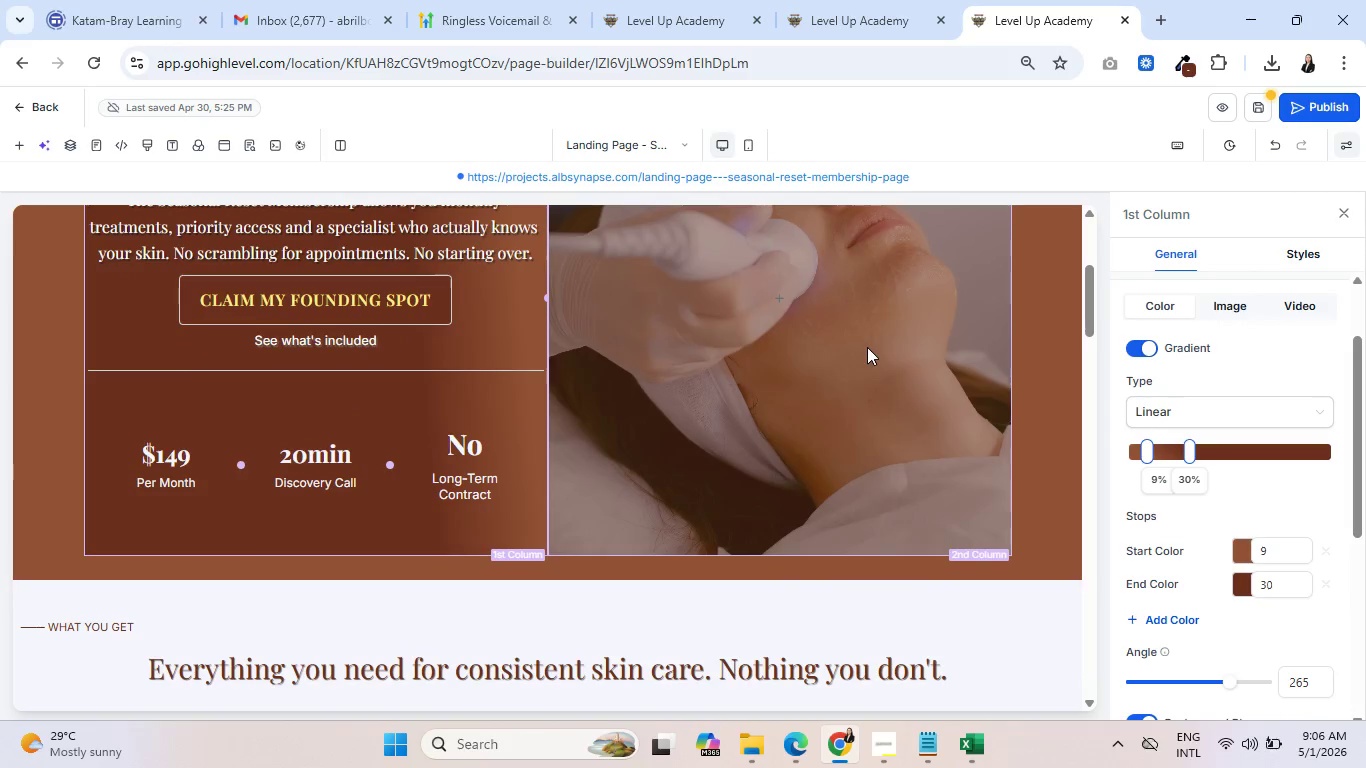 
scroll: coordinate [871, 347], scroll_direction: up, amount: 3.0
 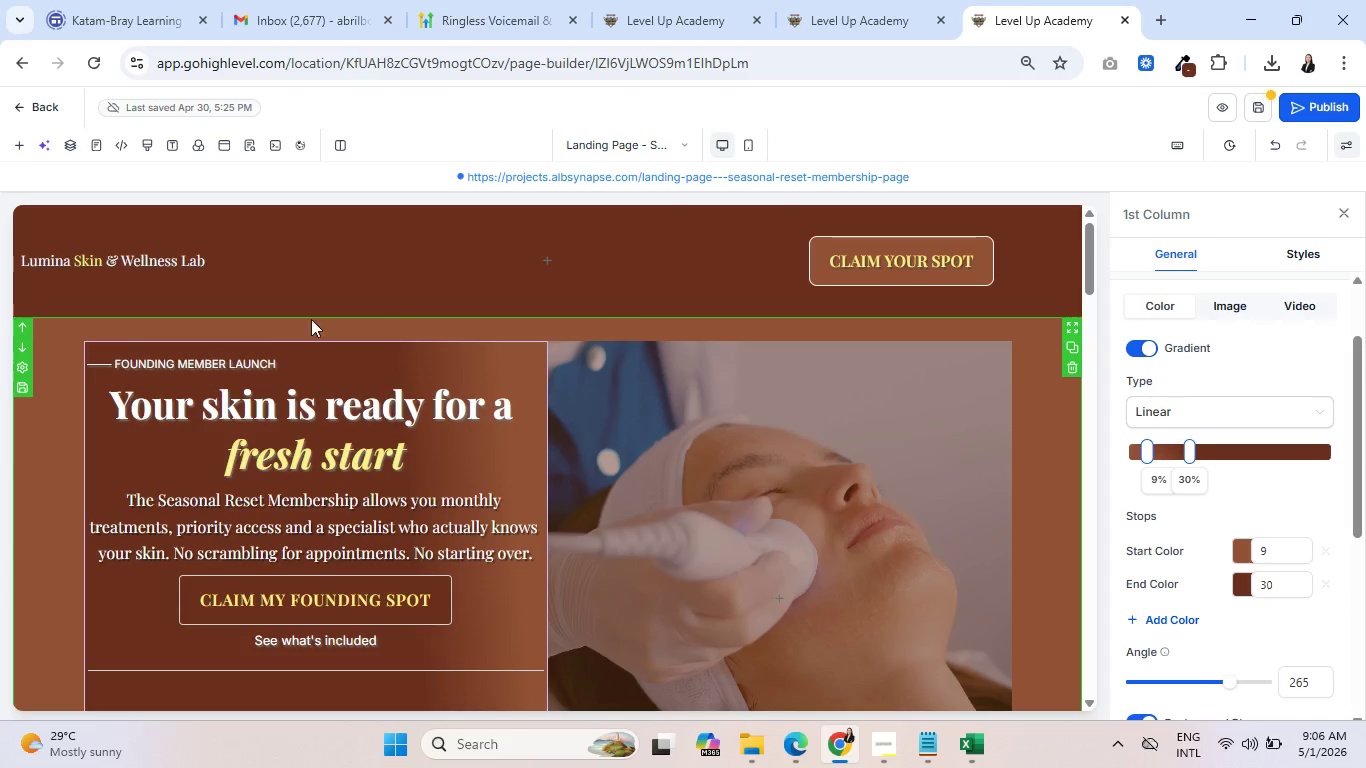 
left_click([60, 325])
 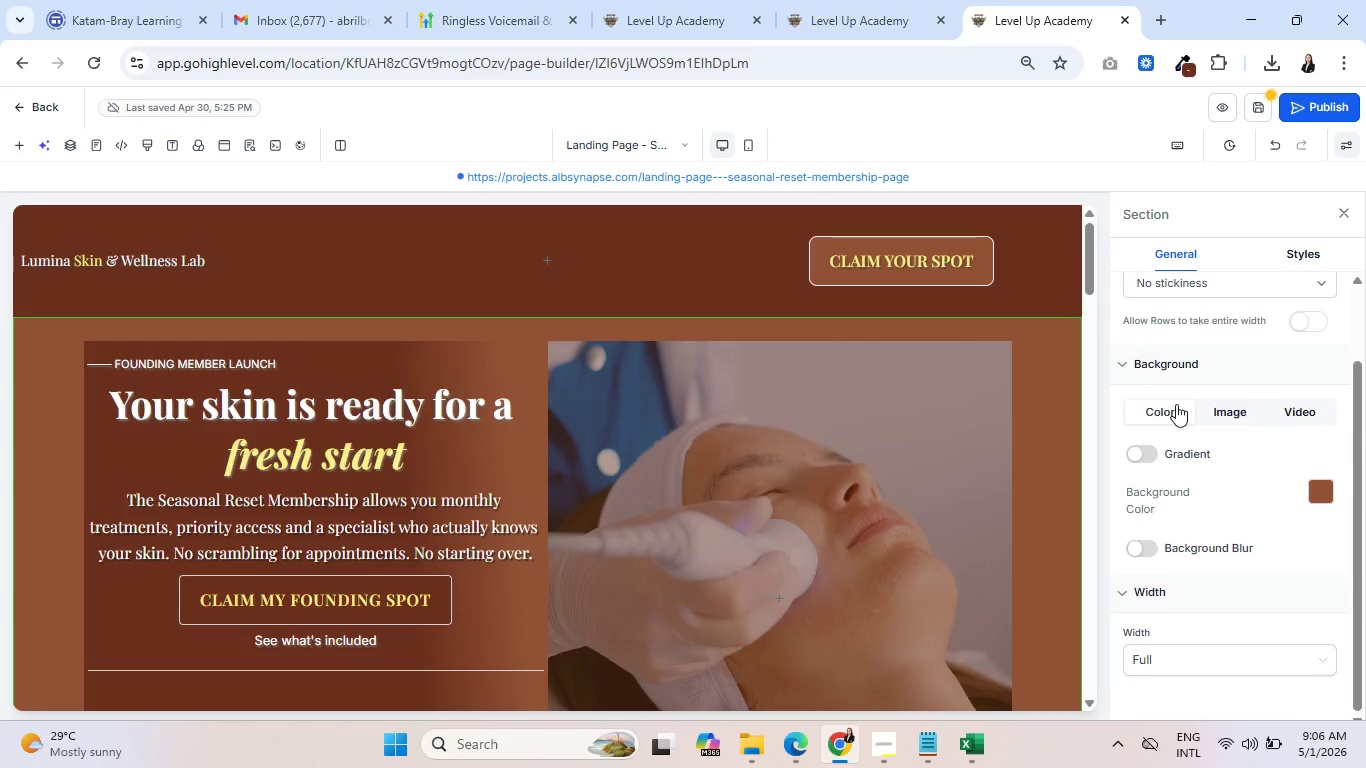 
left_click([1167, 413])
 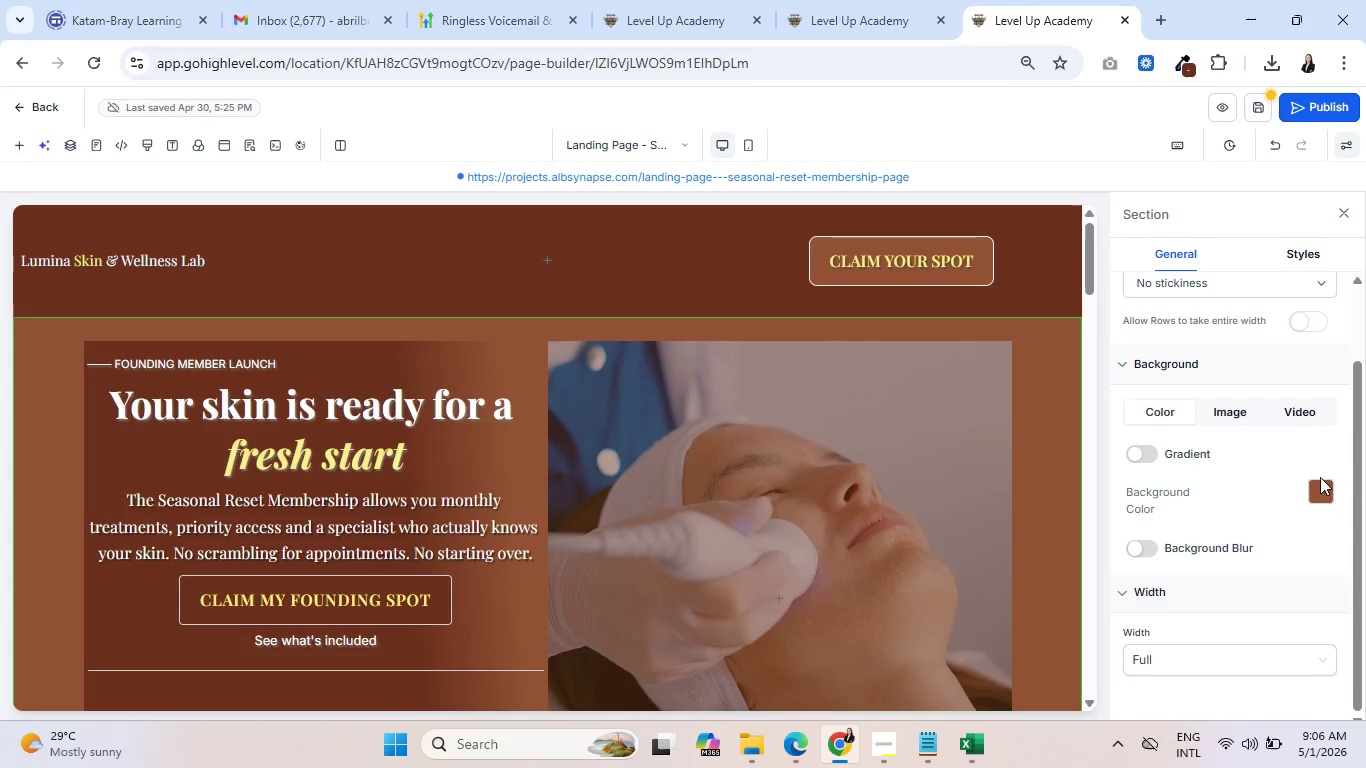 
left_click([1330, 485])
 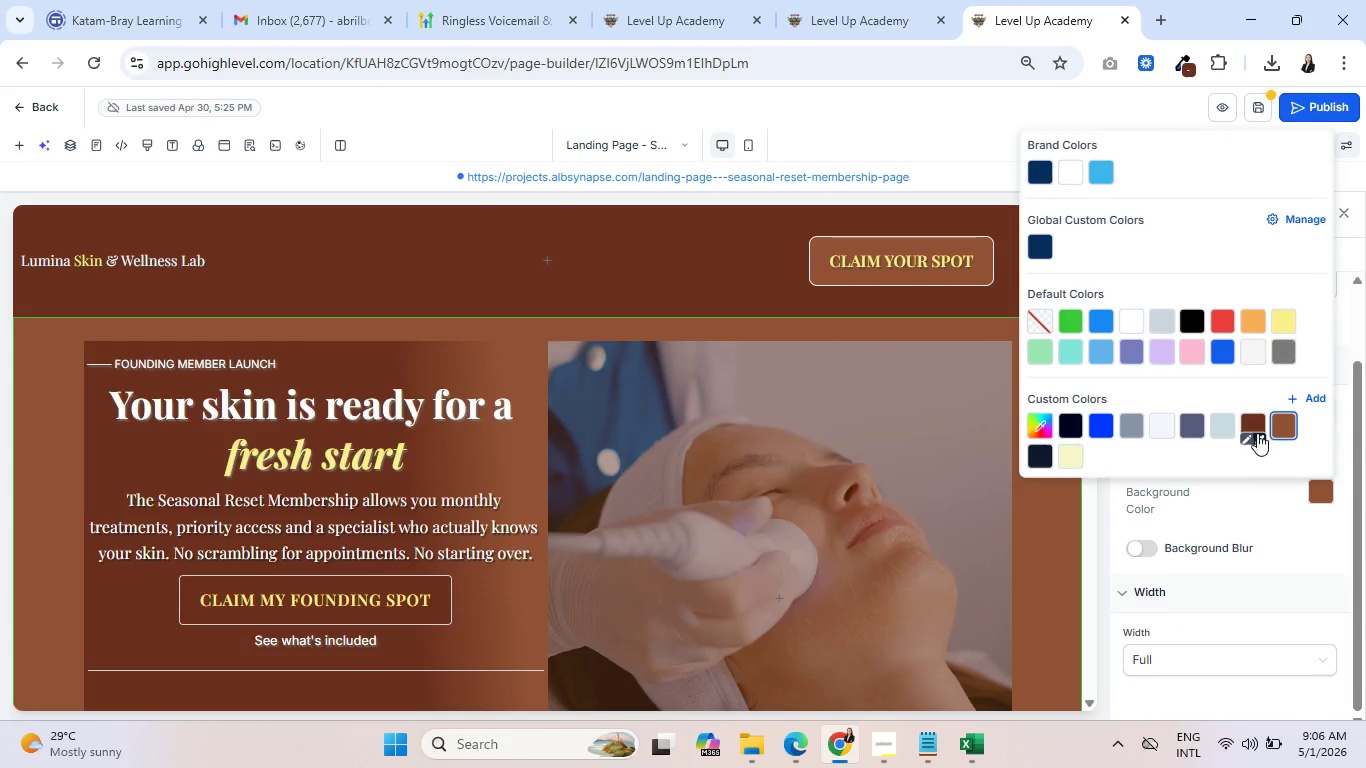 
left_click([1254, 426])
 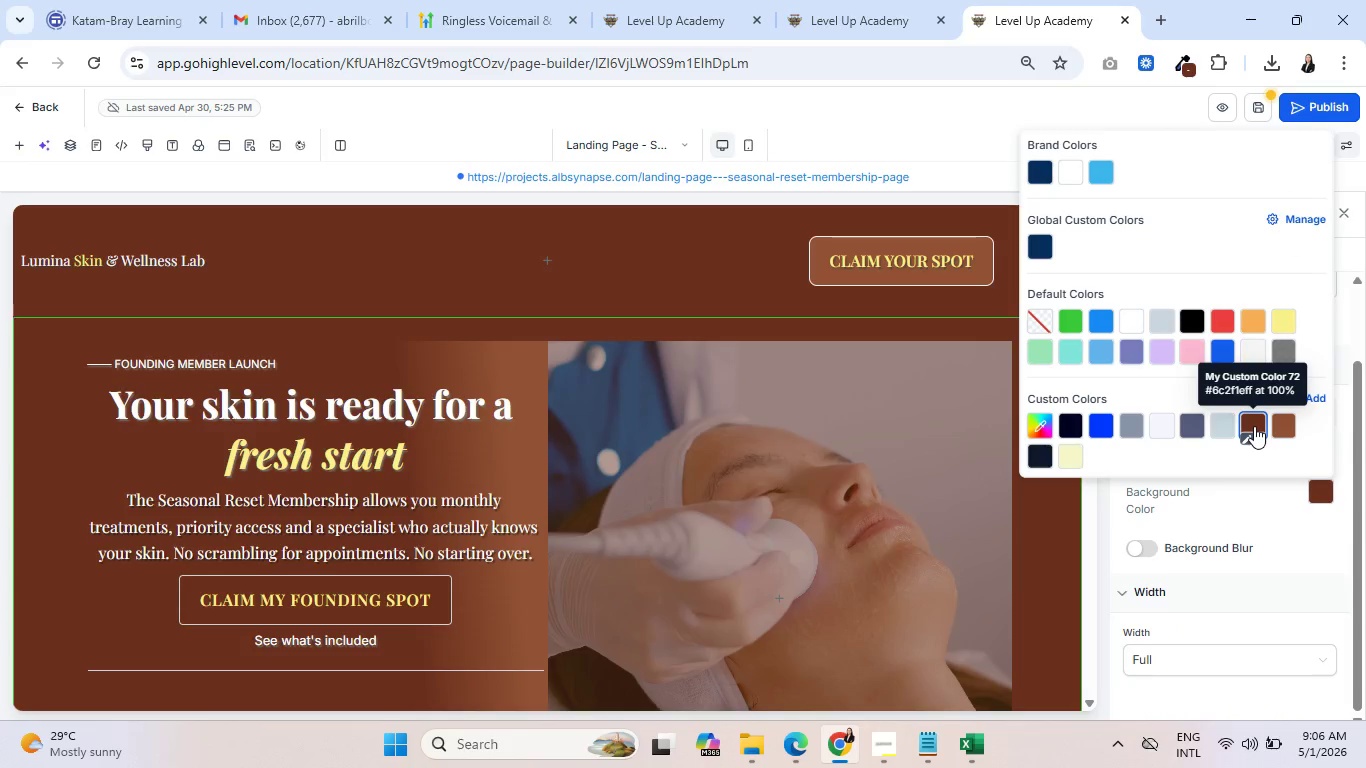 
scroll: coordinate [630, 502], scroll_direction: down, amount: 2.0
 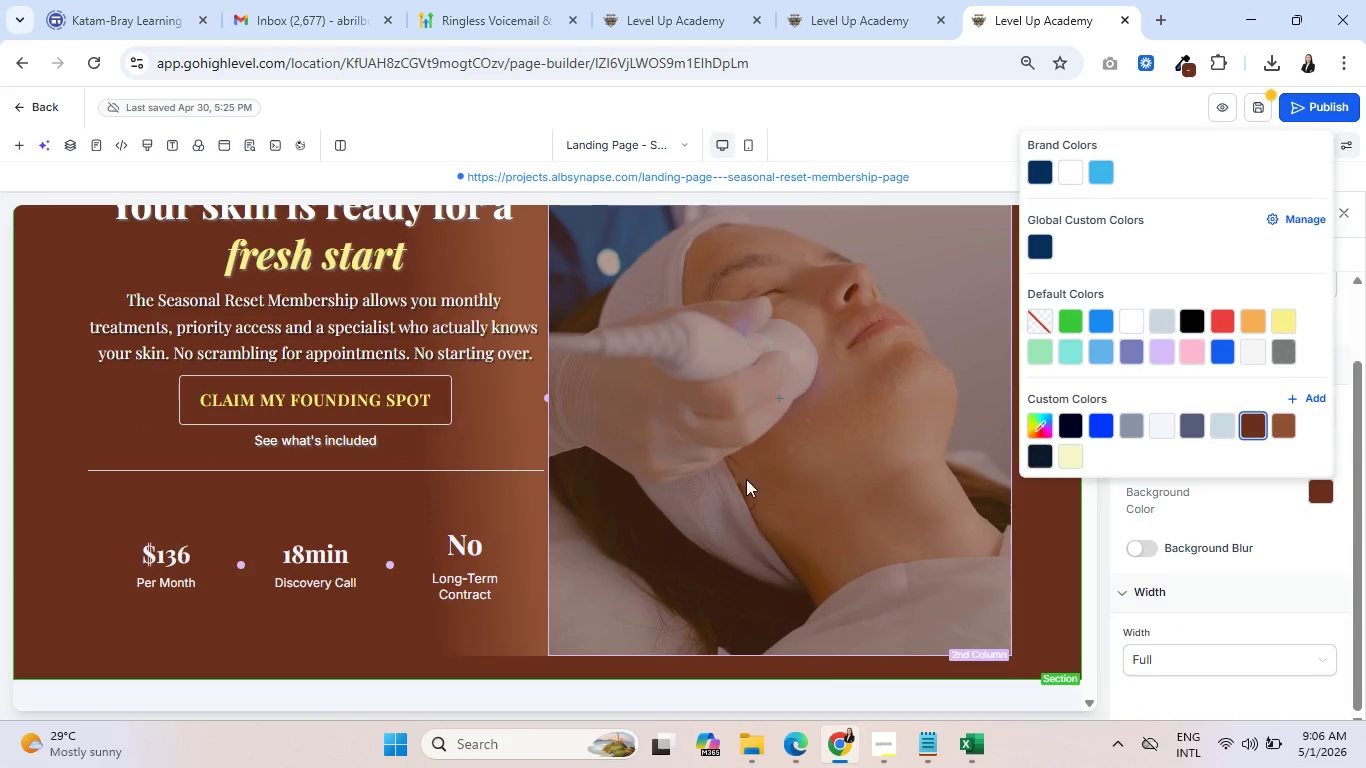 
left_click([759, 479])
 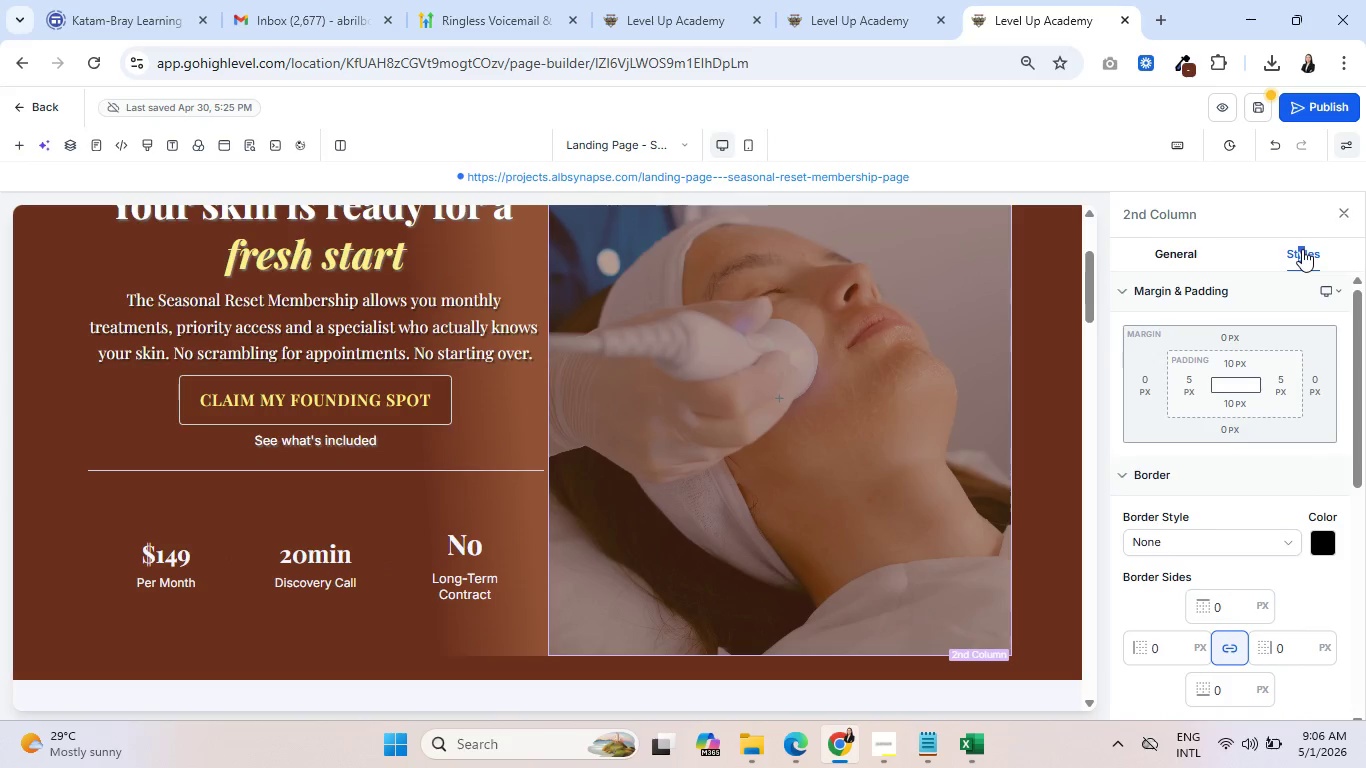 
left_click([1280, 390])
 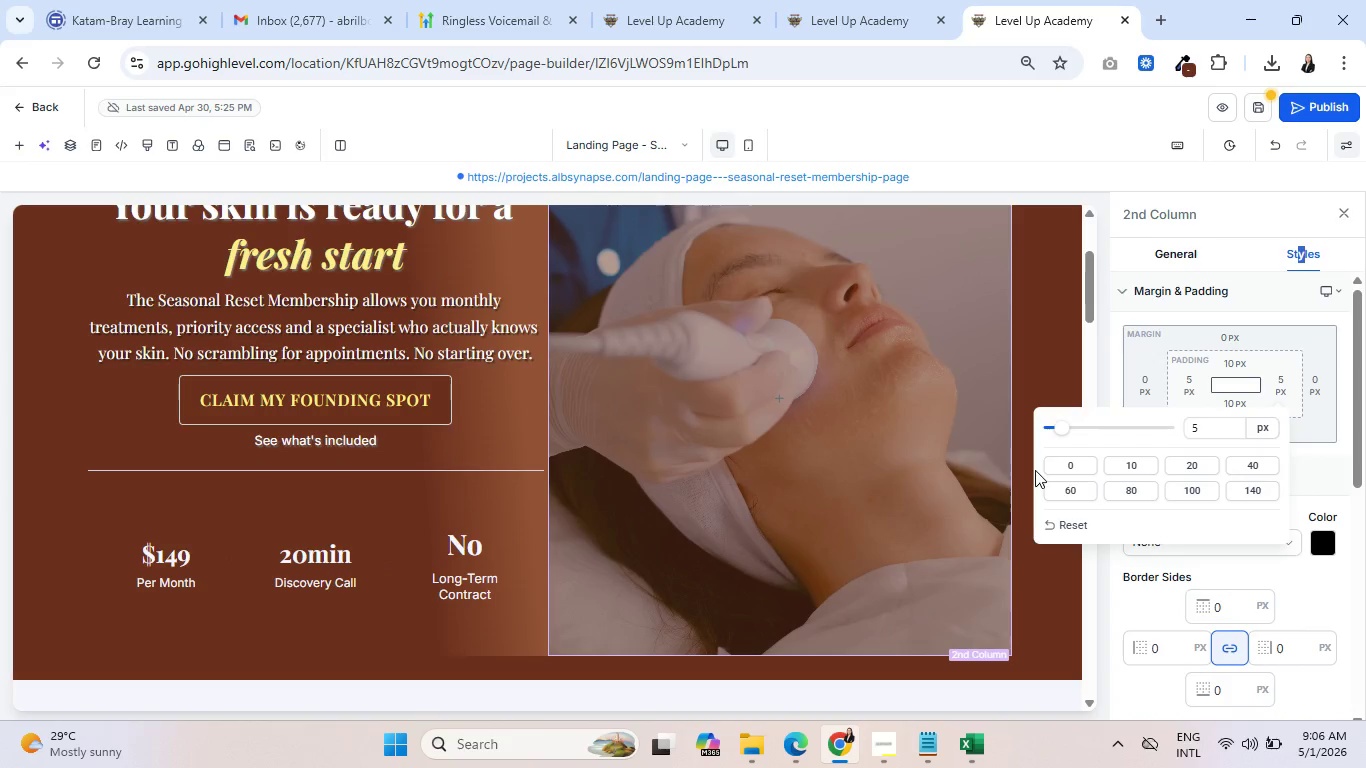 
left_click([1062, 463])
 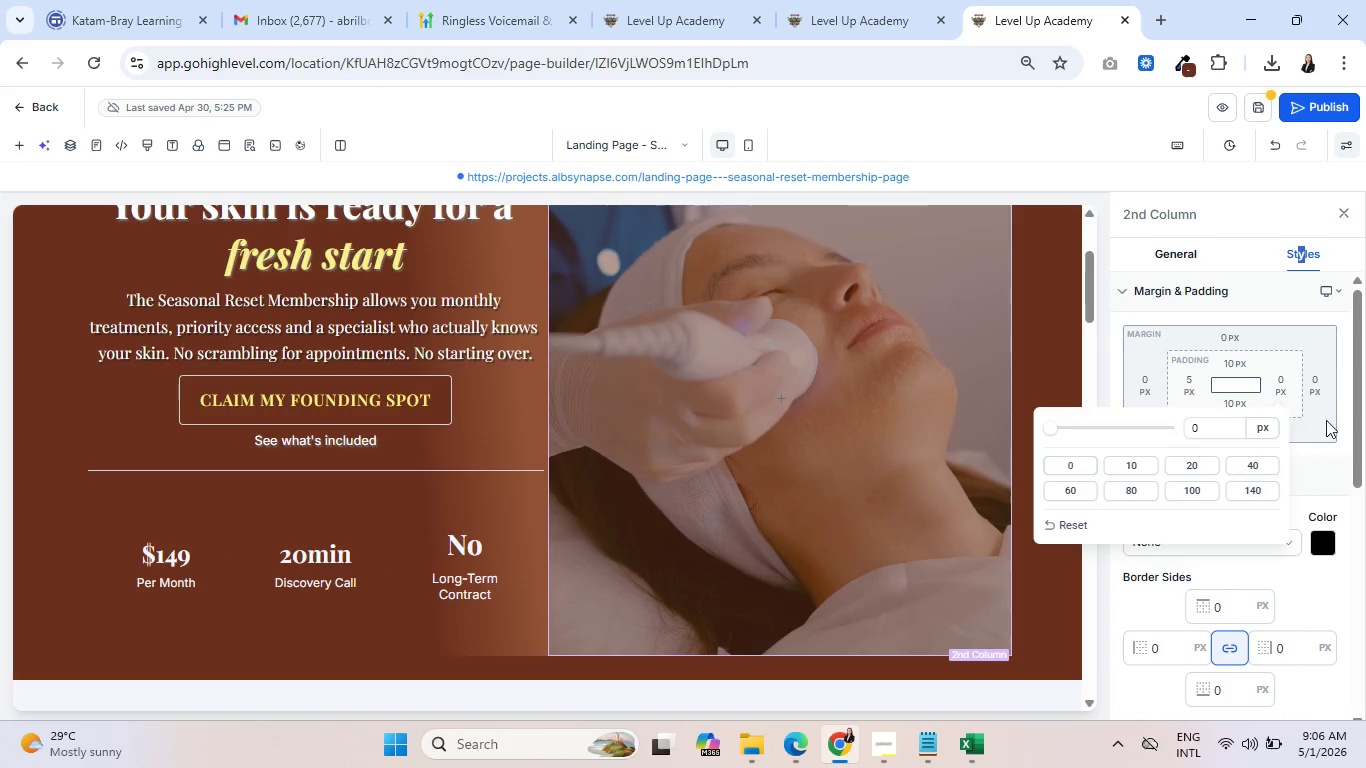 
left_click([1323, 425])
 